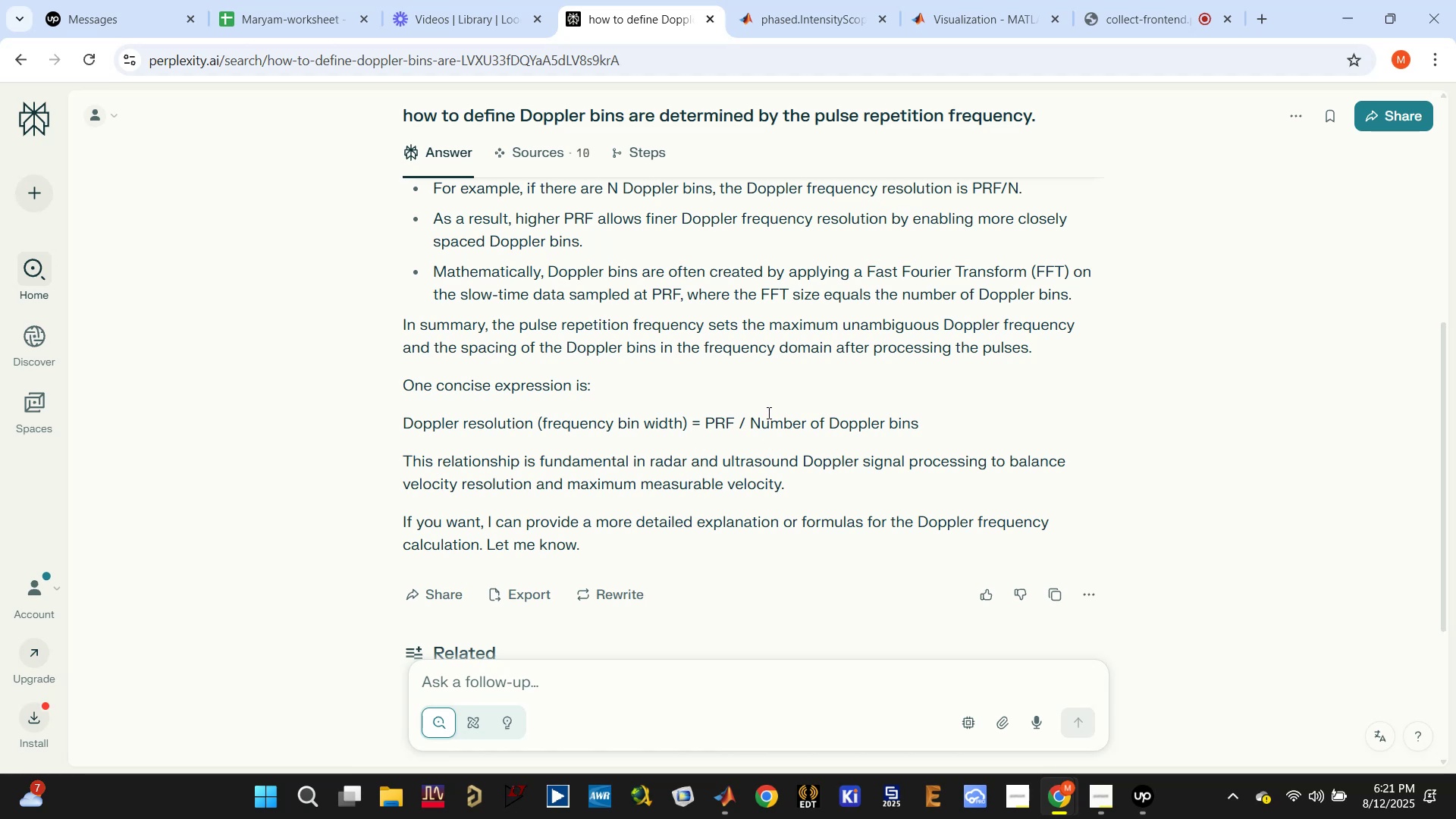 
wait(7.44)
 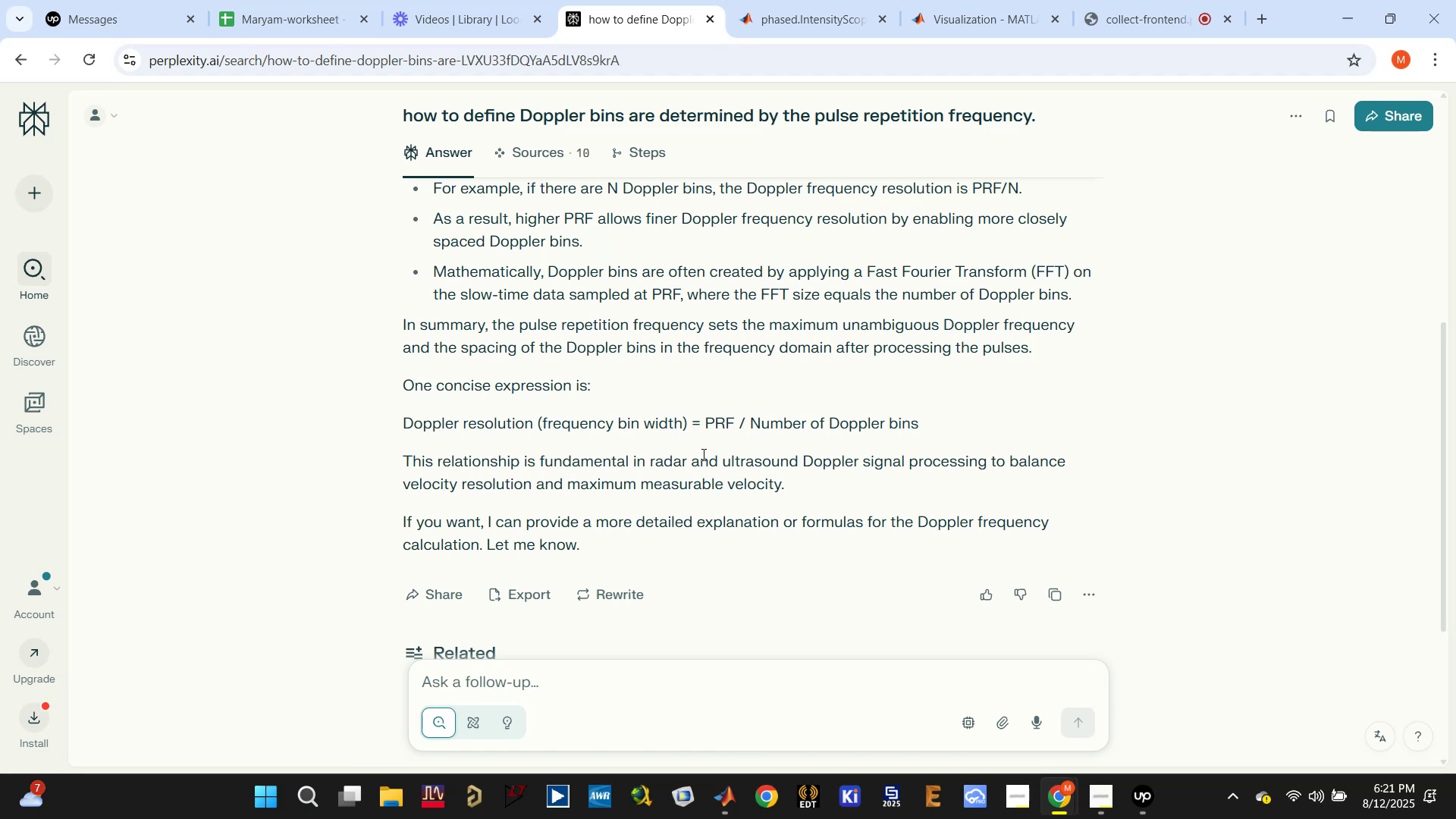 
double_click([732, 420])
 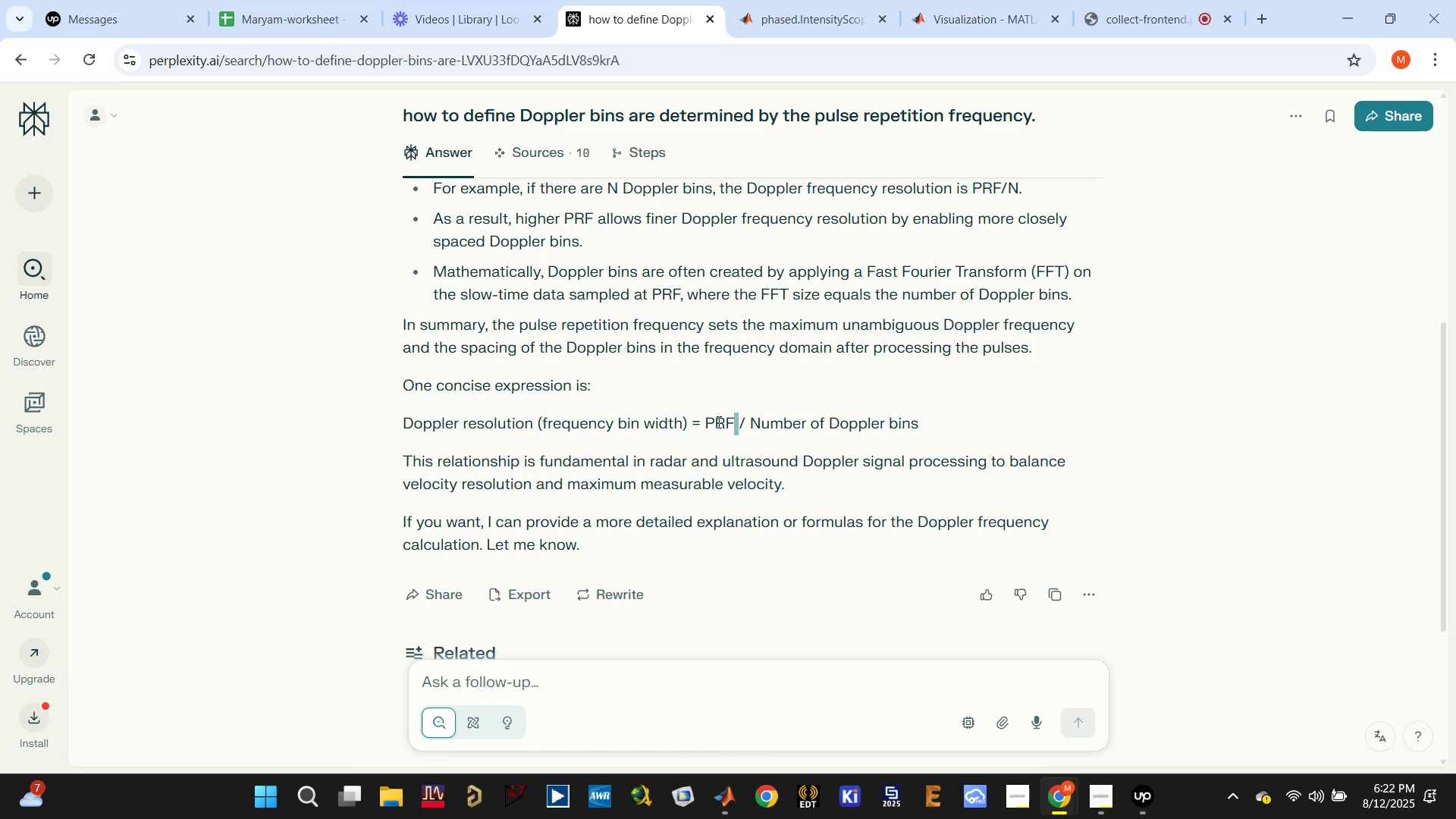 
double_click([717, 421])
 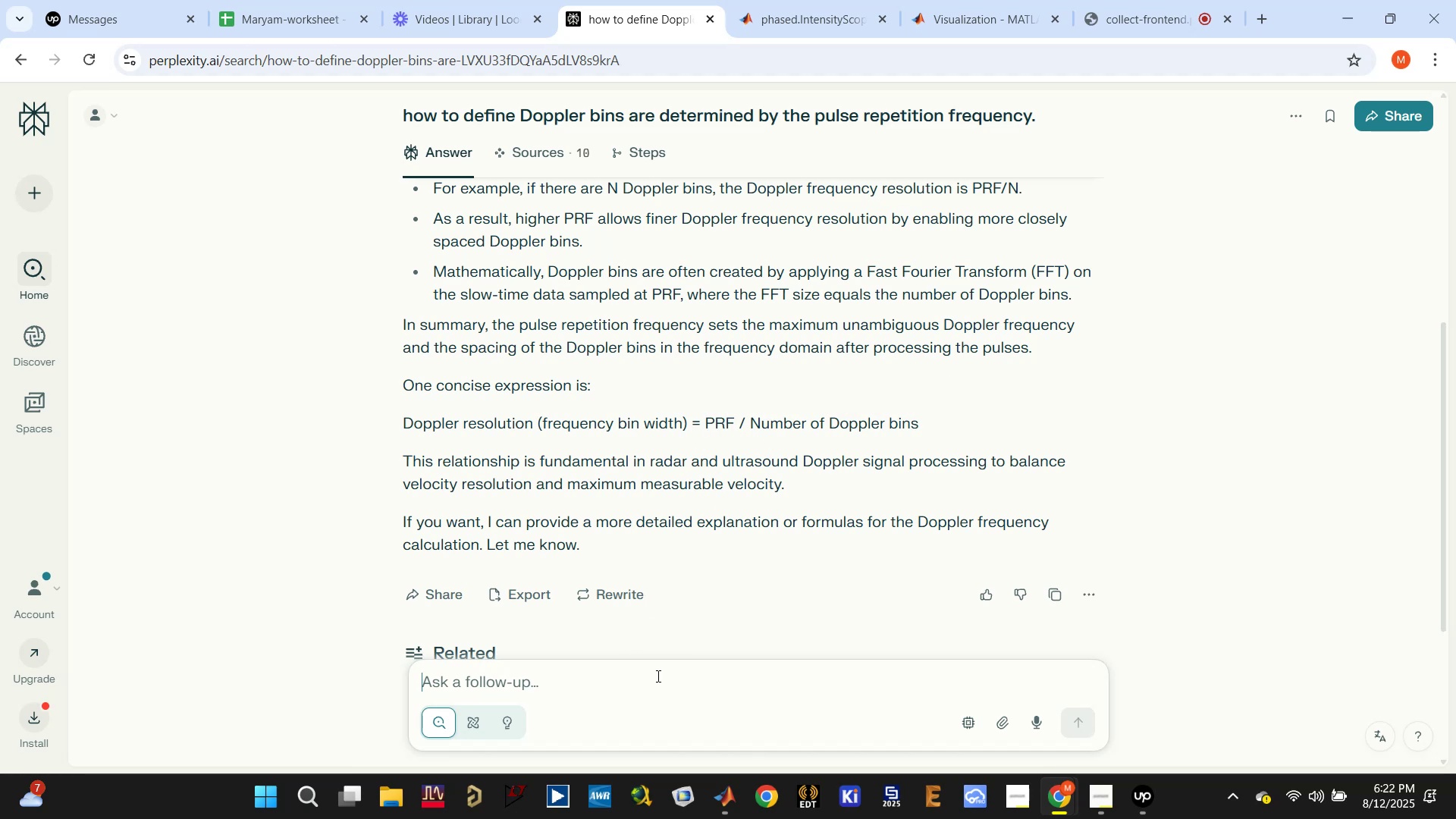 
type(Setting number of doppler bins in TI mmwave radar configuration)
 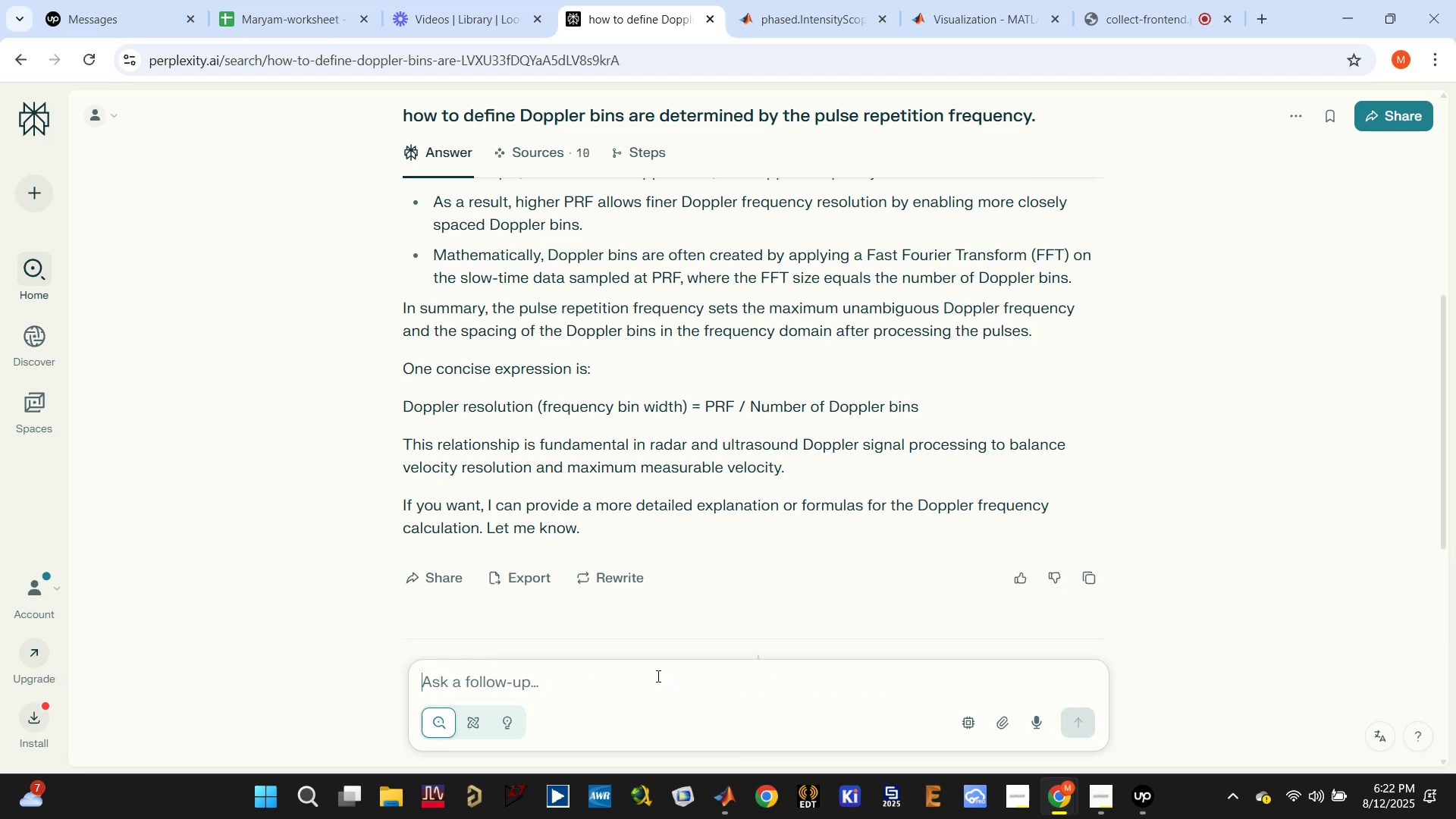 
 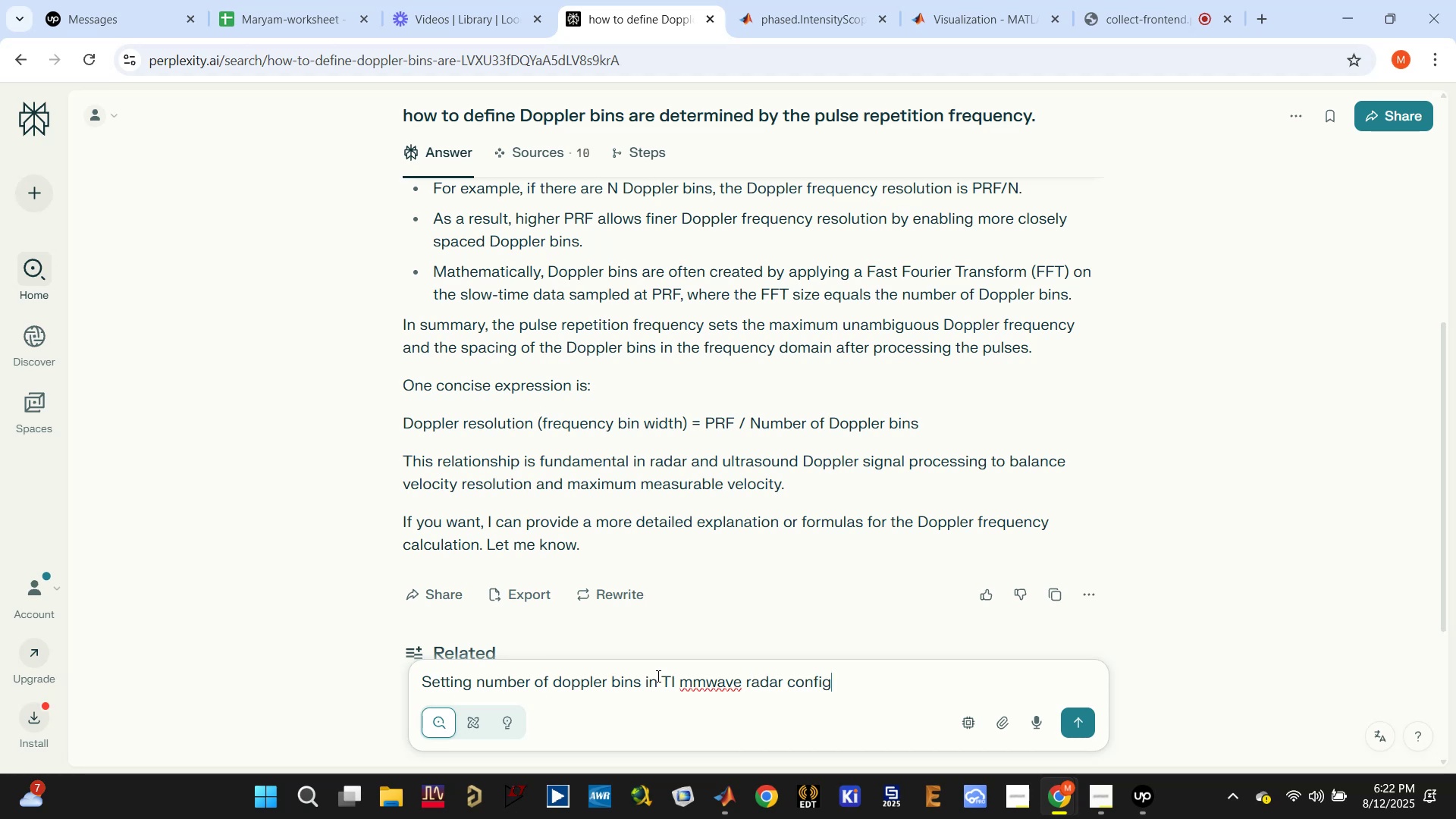 
key(Enter)
 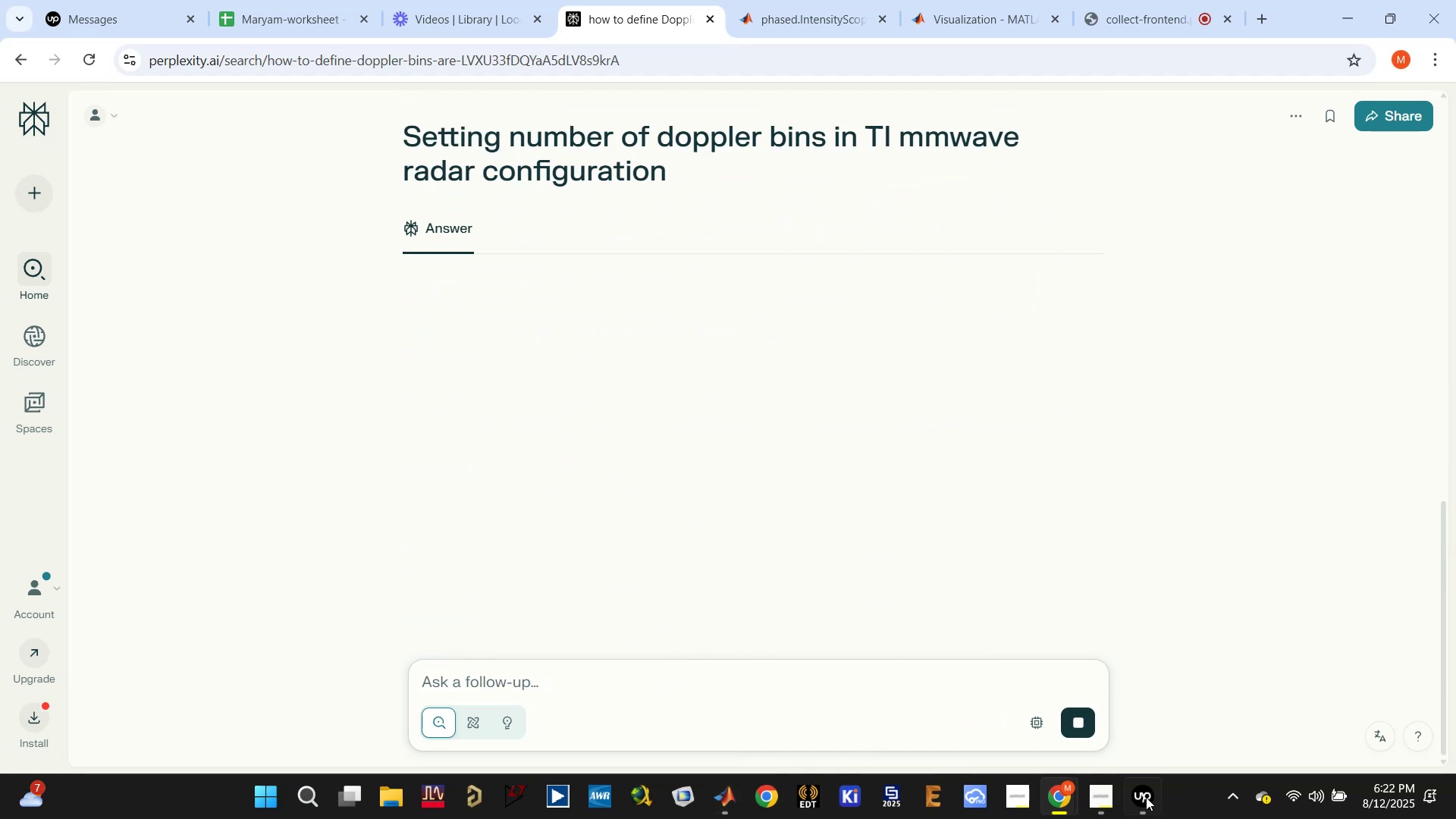 
scroll: coordinate [635, 457], scroll_direction: down, amount: 1.0
 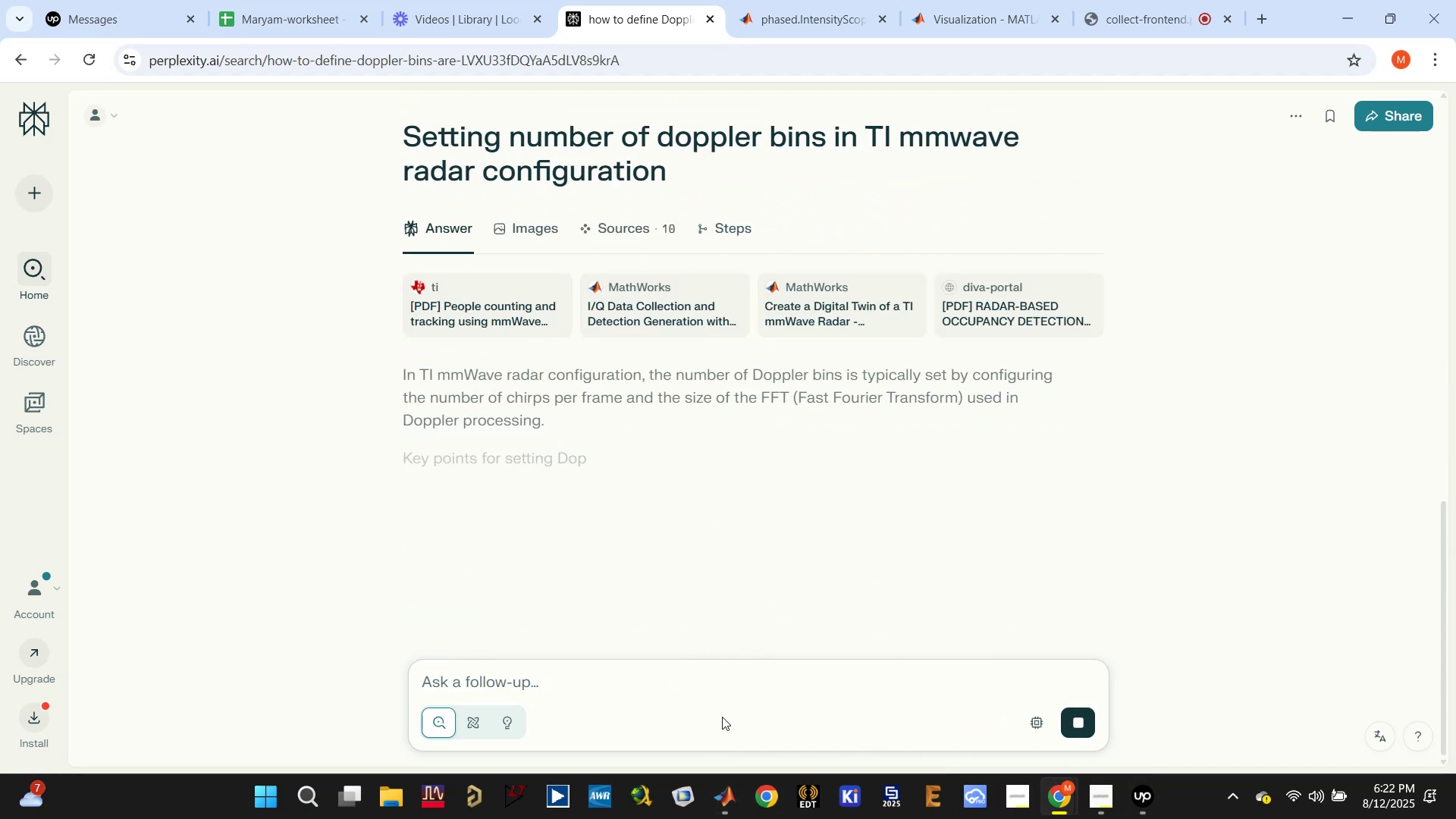 
mouse_move([725, 788])
 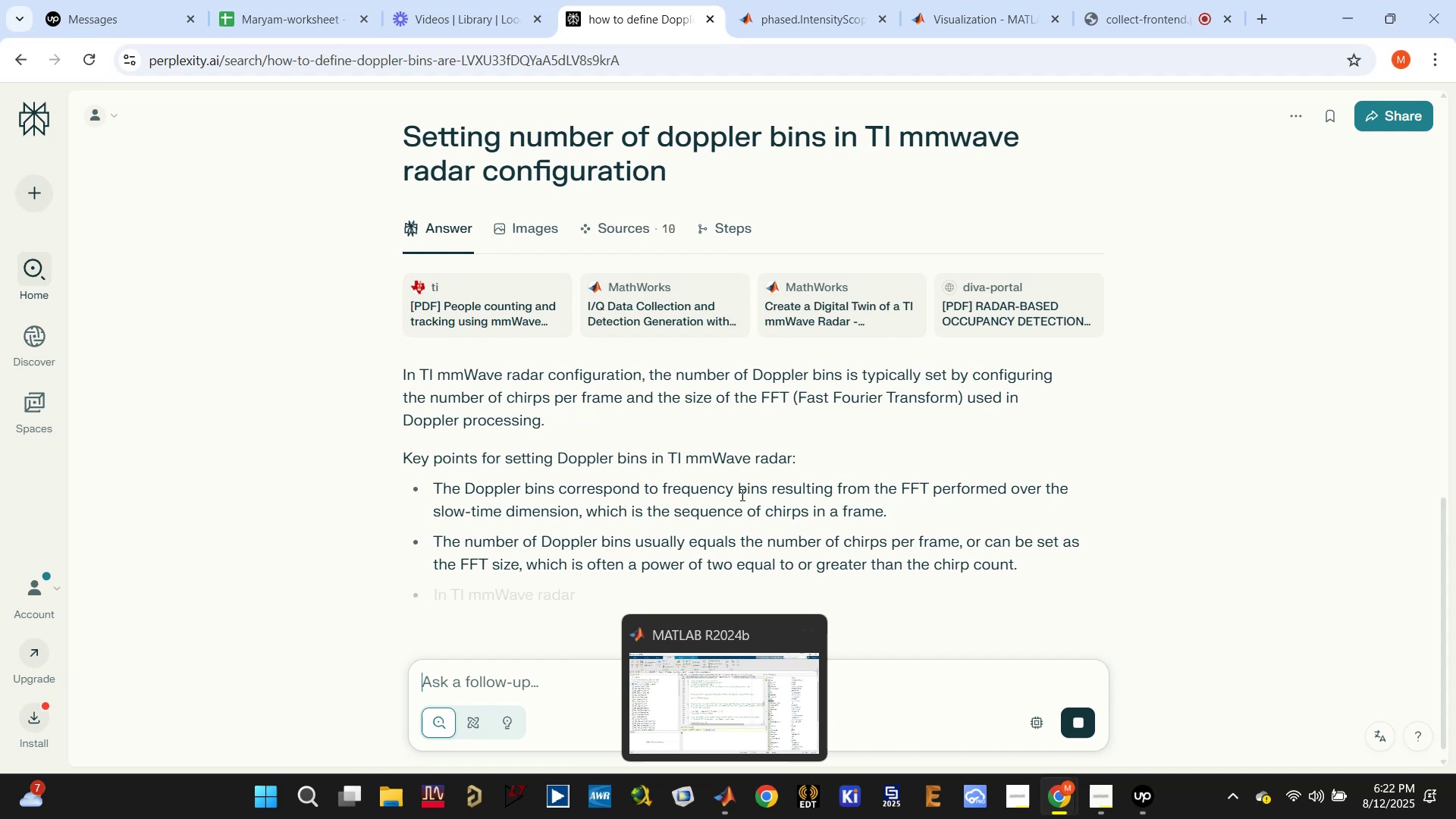 
scroll: coordinate [721, 511], scroll_direction: down, amount: 10.0
 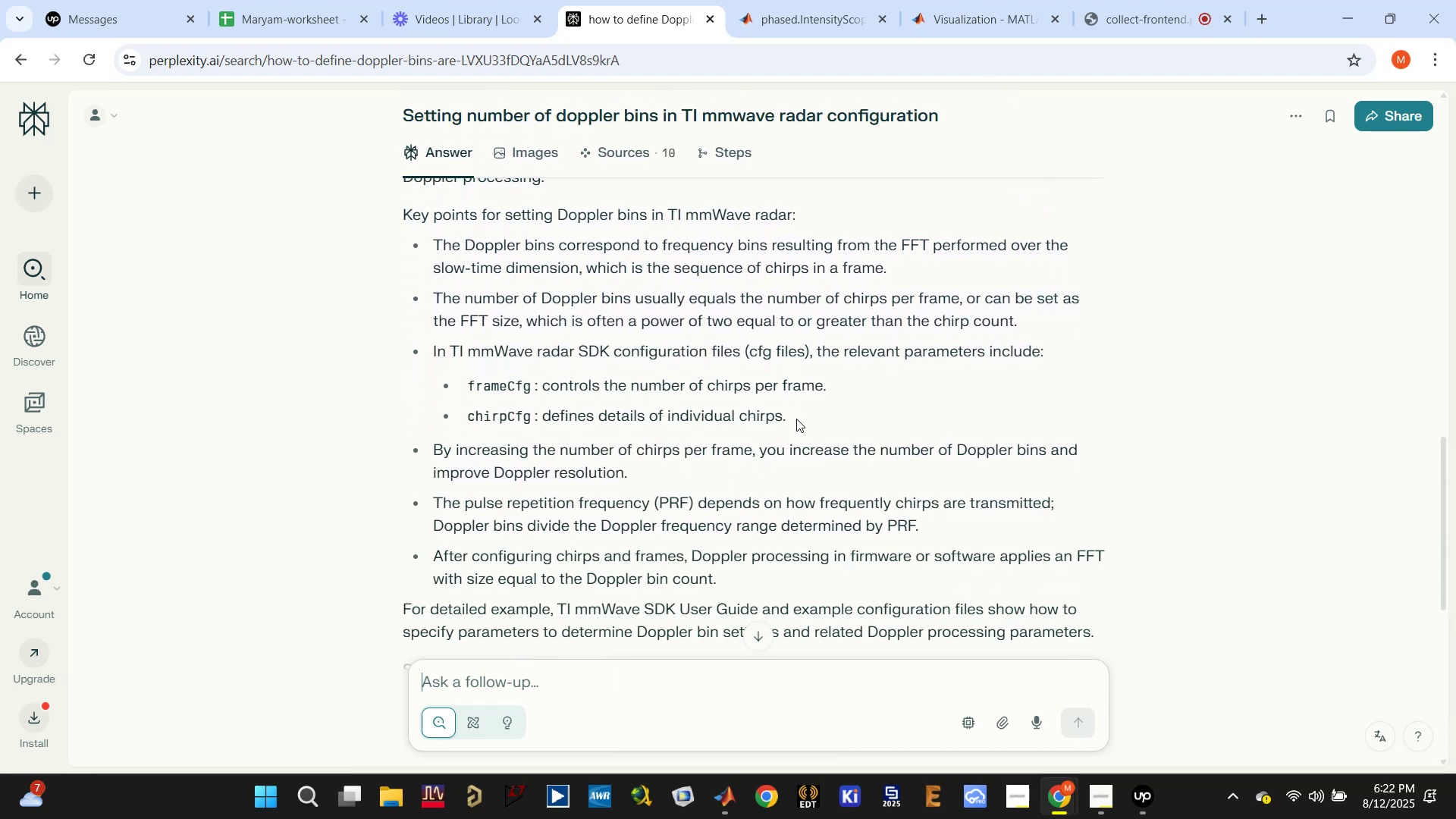 
wait(10.4)
 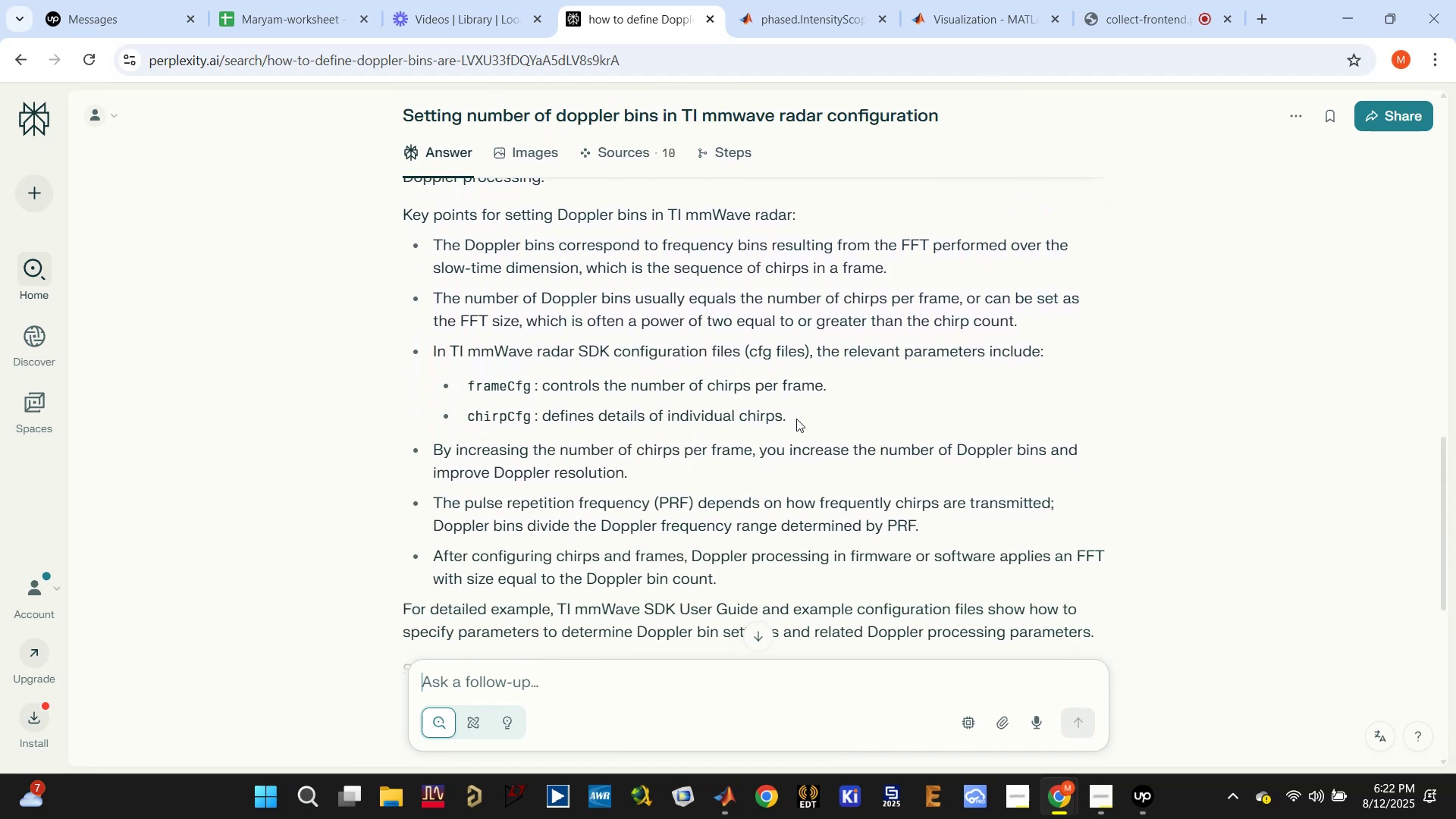 
left_click([615, 471])
 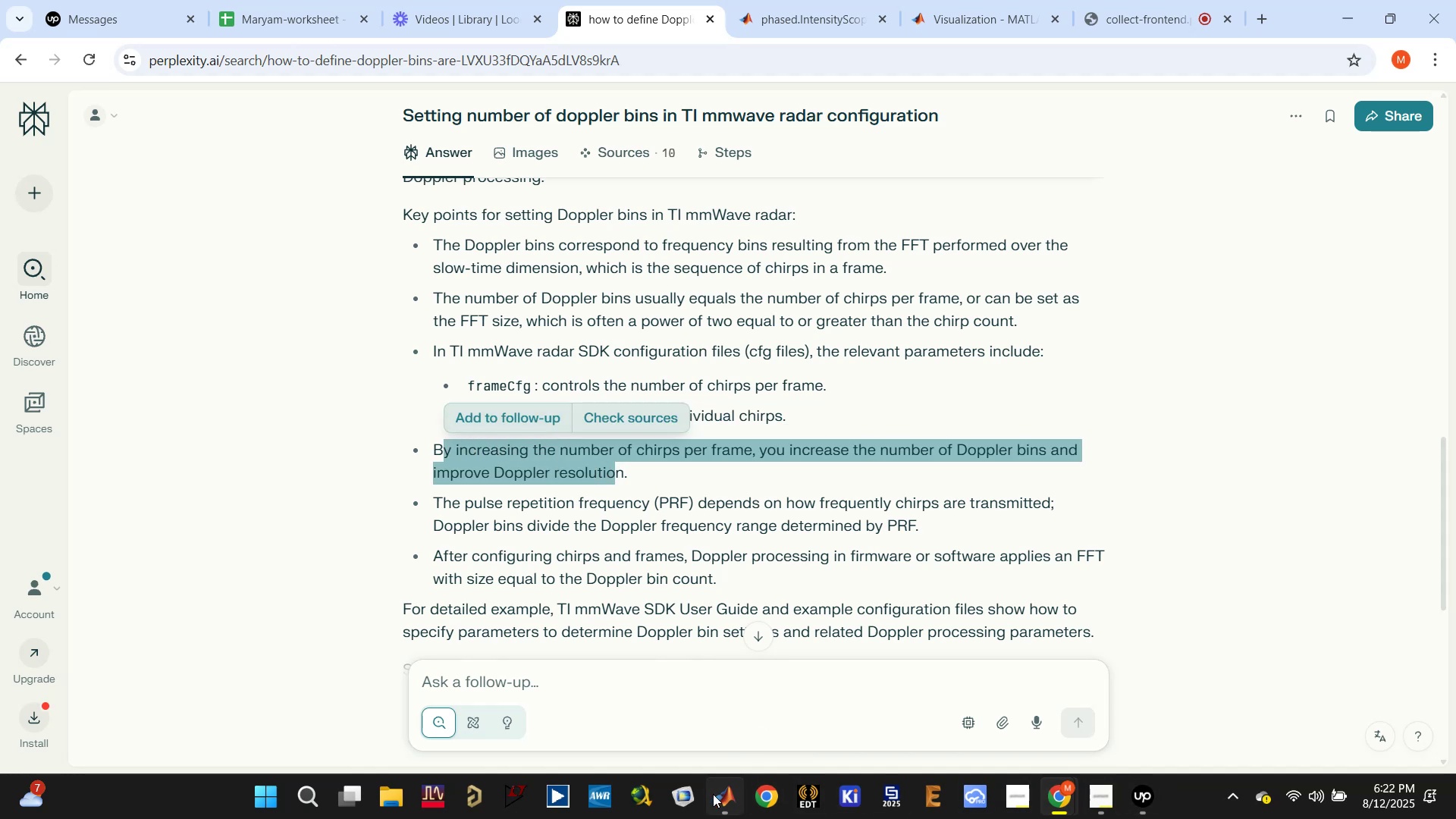 
scroll: coordinate [653, 417], scroll_direction: up, amount: 14.0
 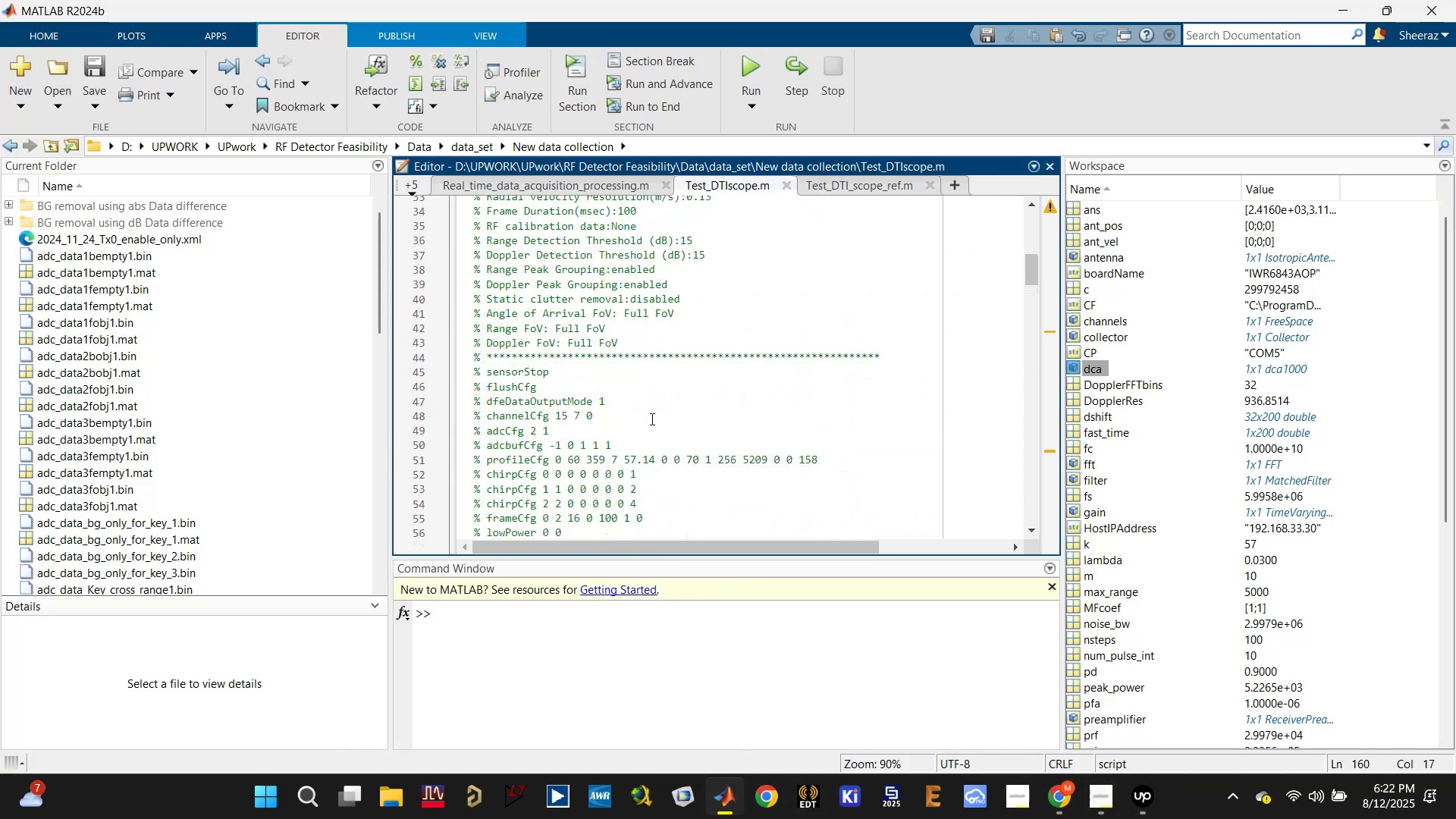 
left_click([604, 422])
 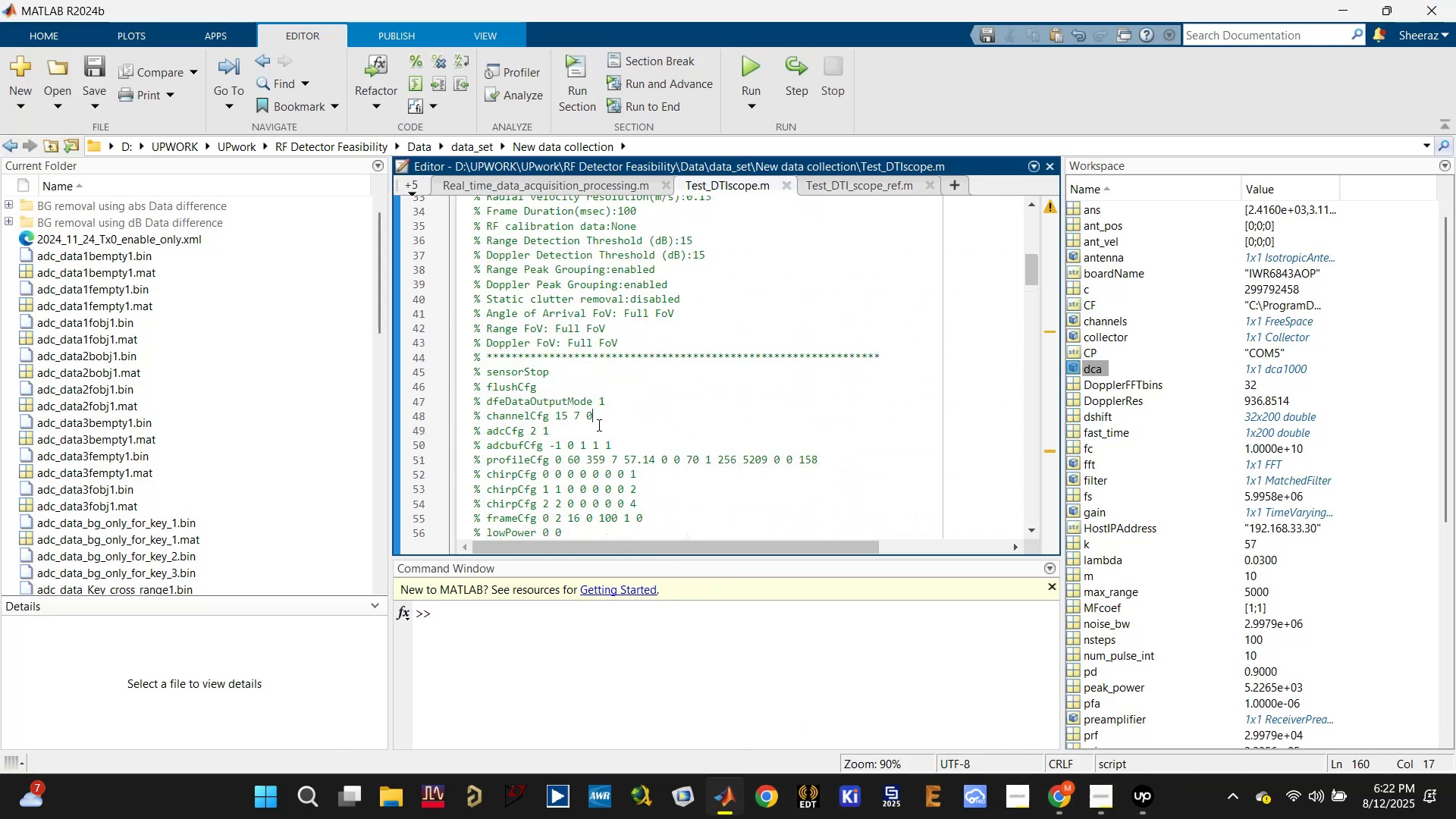 
scroll: coordinate [582, 435], scroll_direction: down, amount: 1.0
 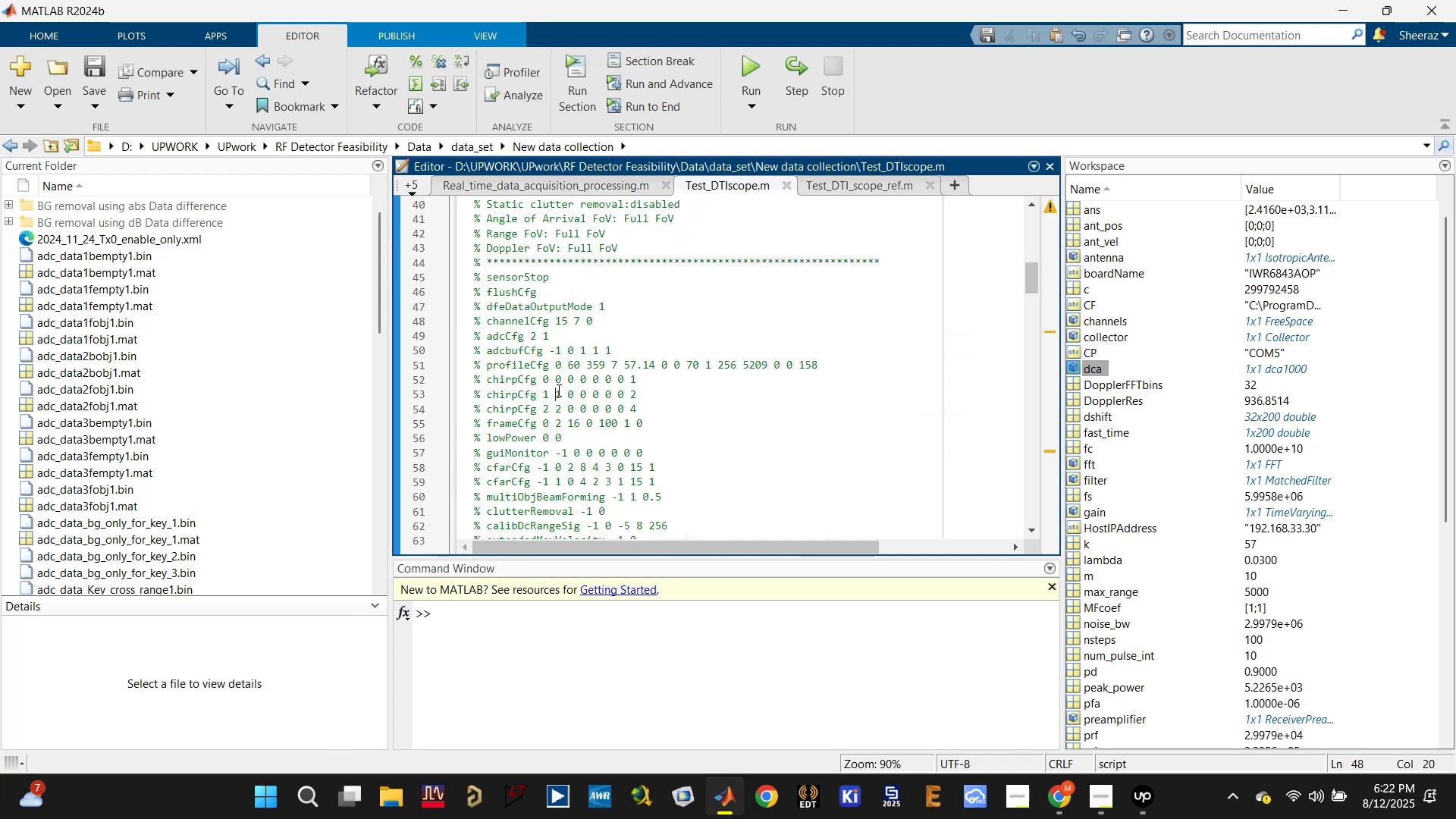 
double_click([562, 378])
 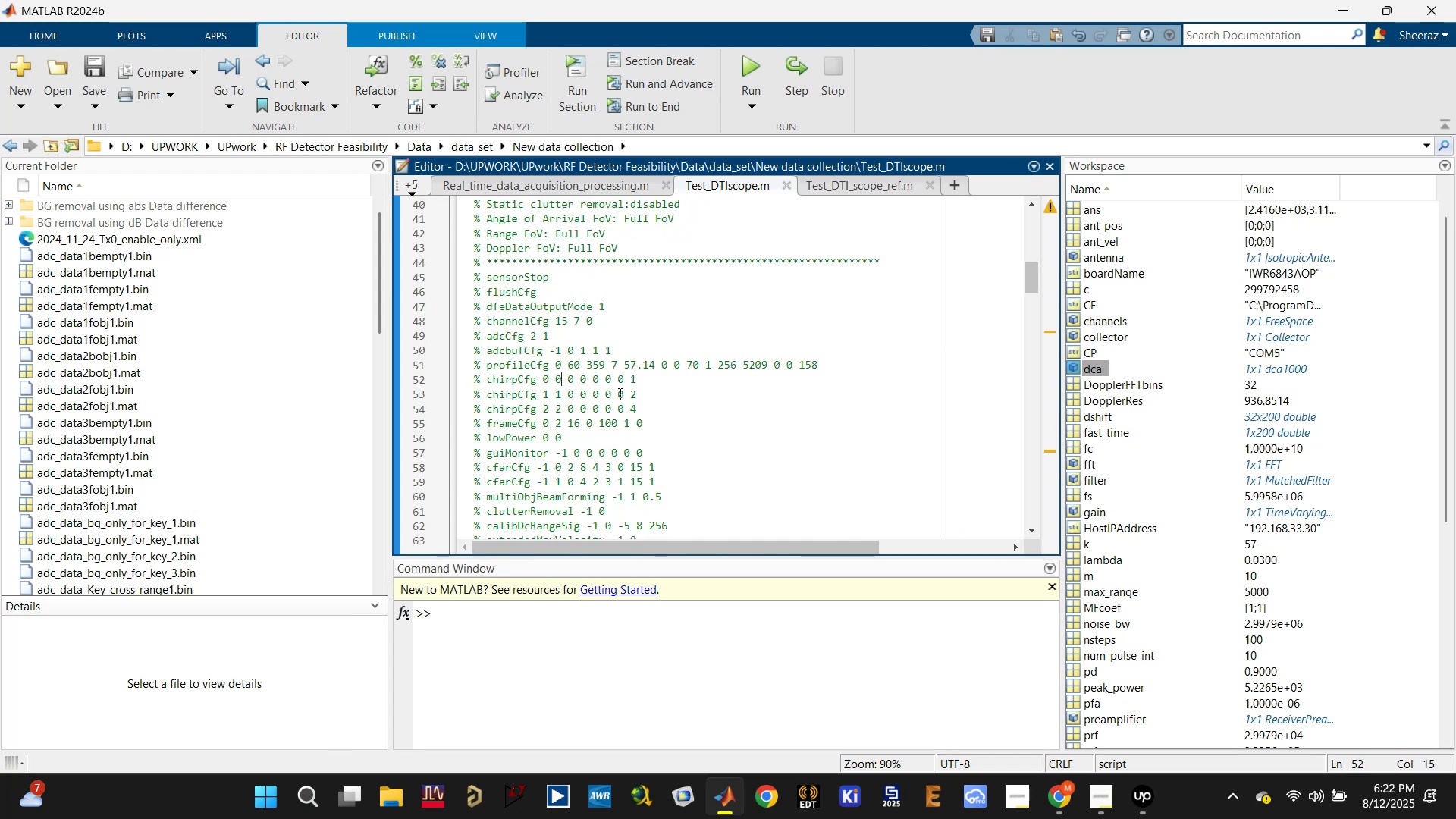 
left_click([569, 390])
 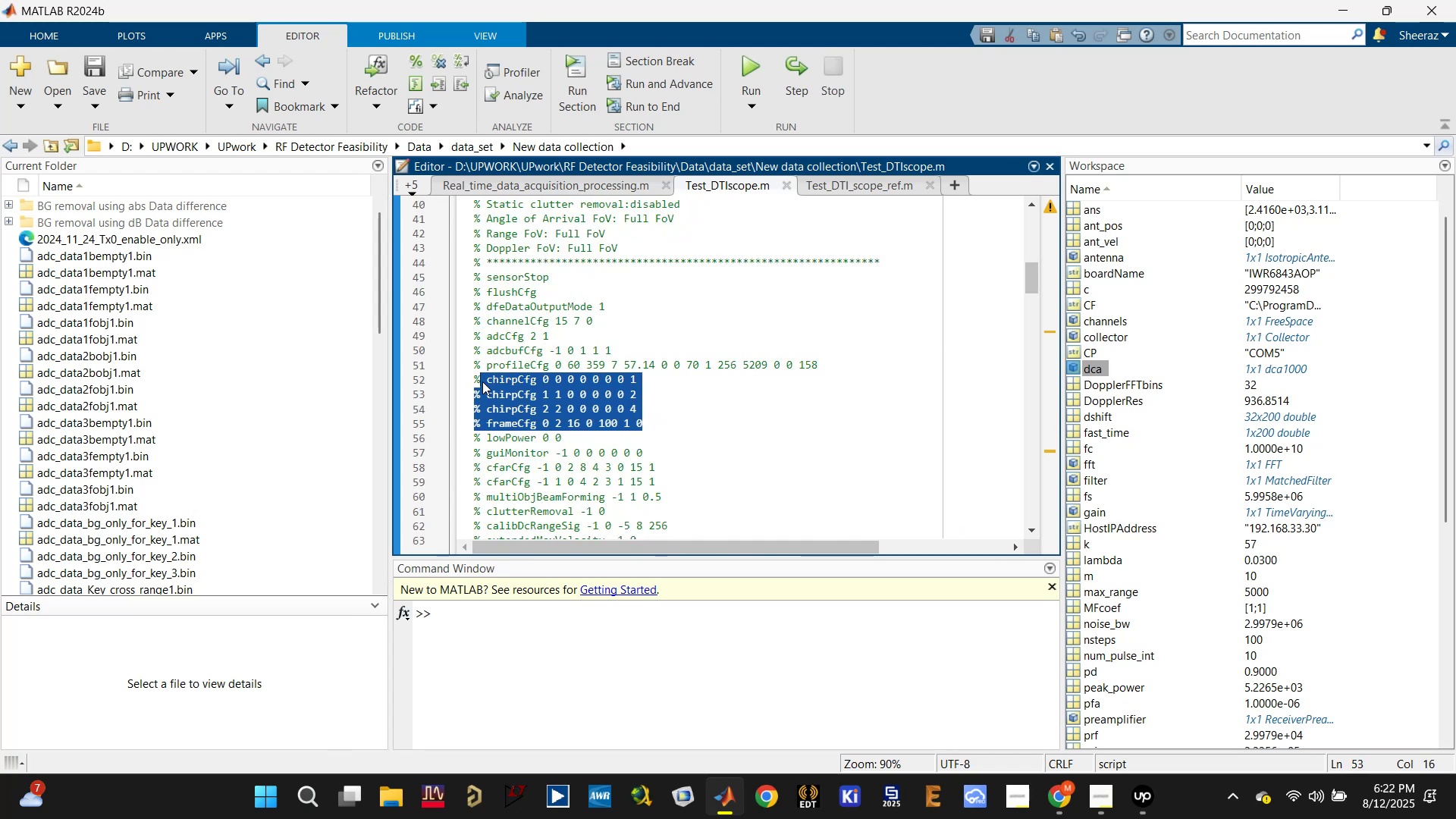 
key(Control+C)
 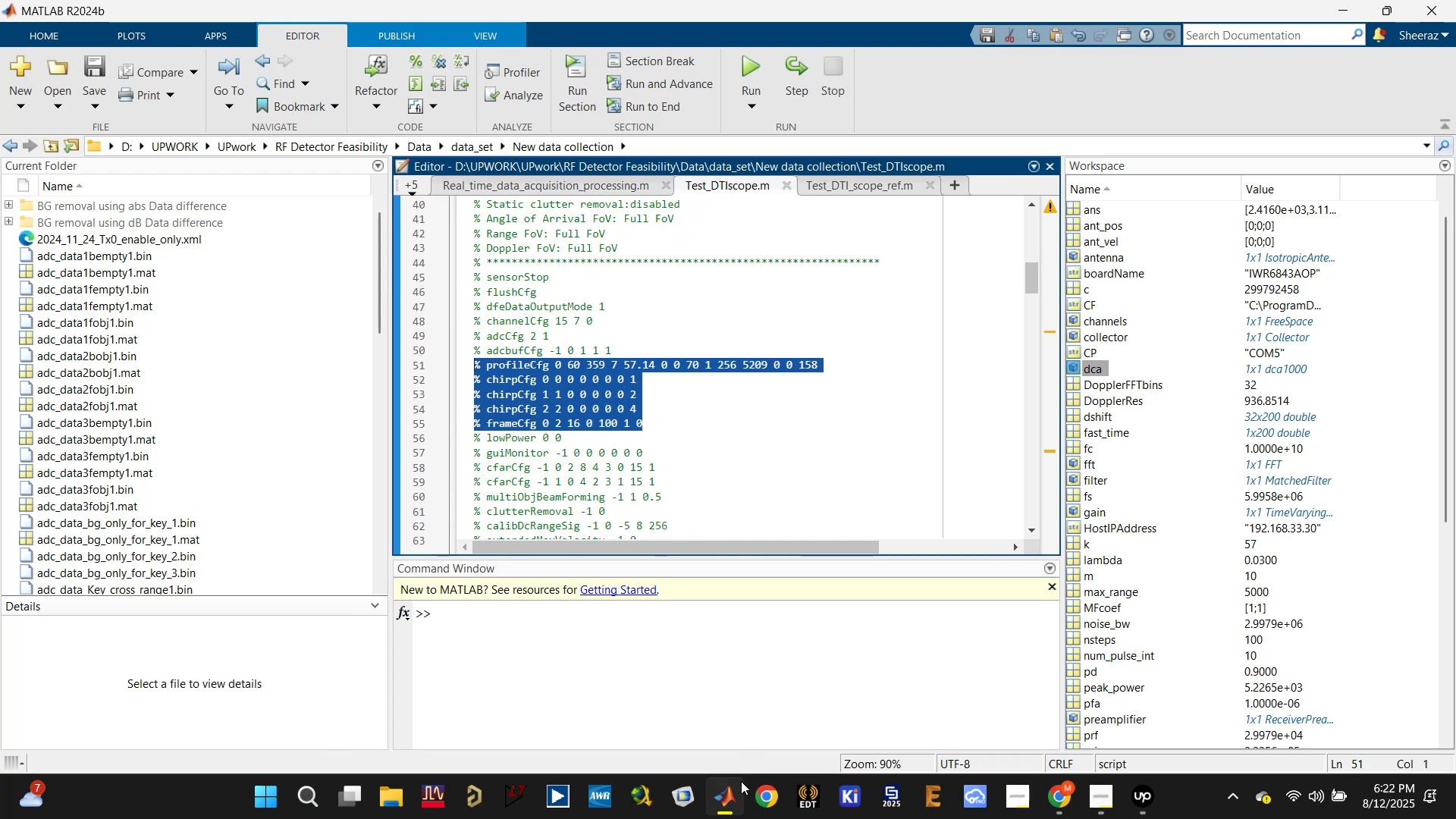 
left_click([727, 801])
 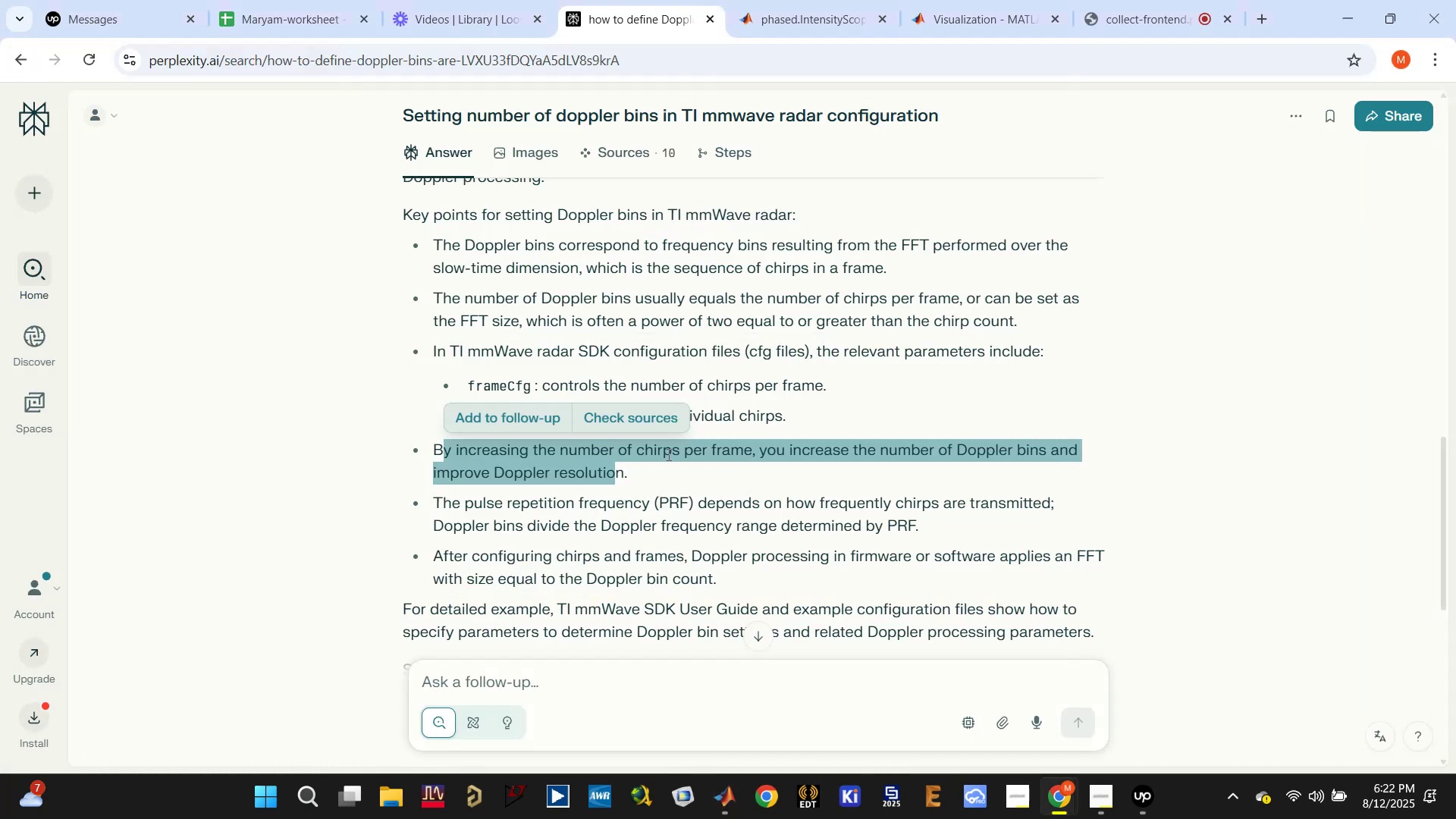 
left_click([664, 460])
 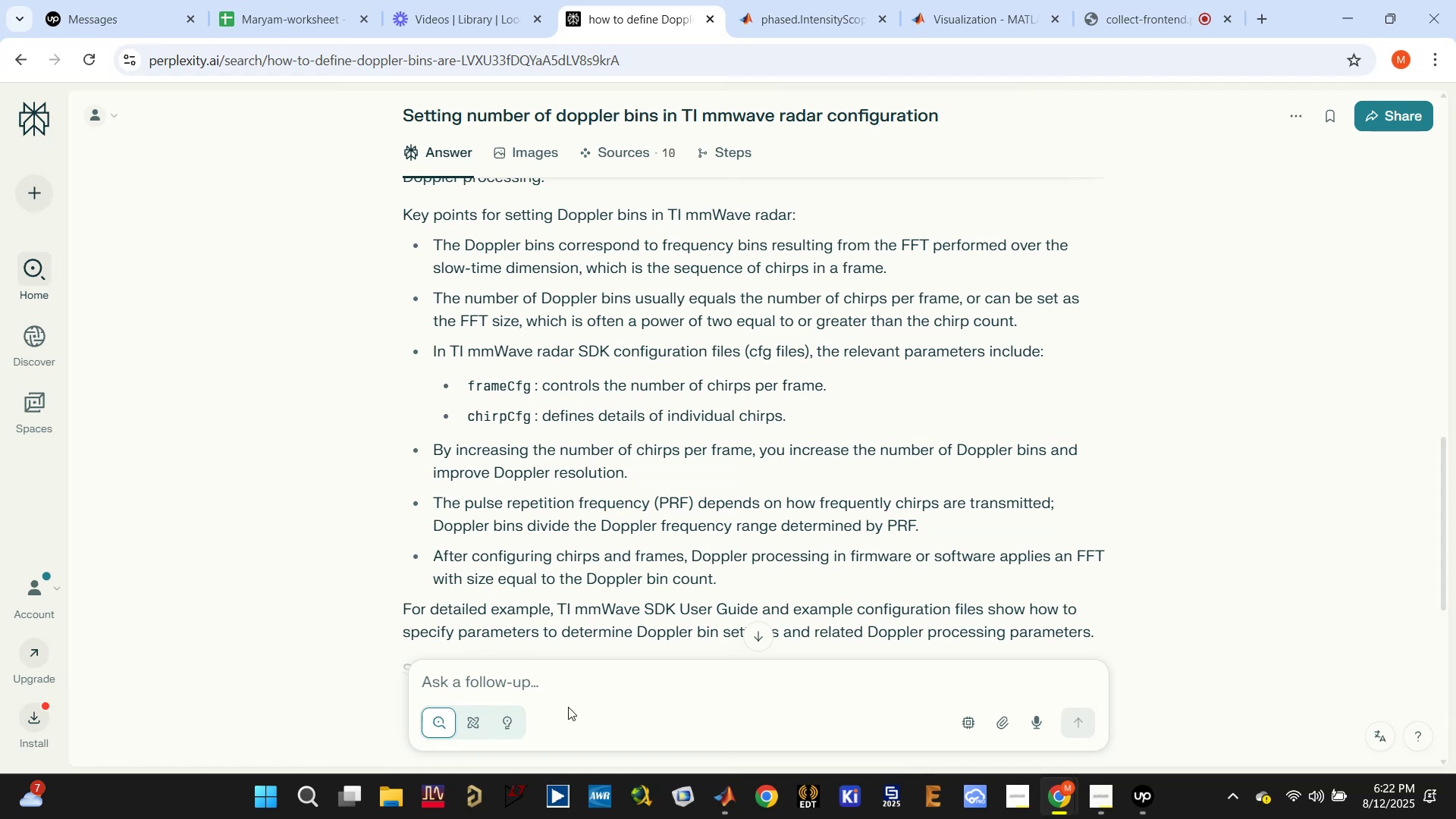 
left_click([573, 673])
 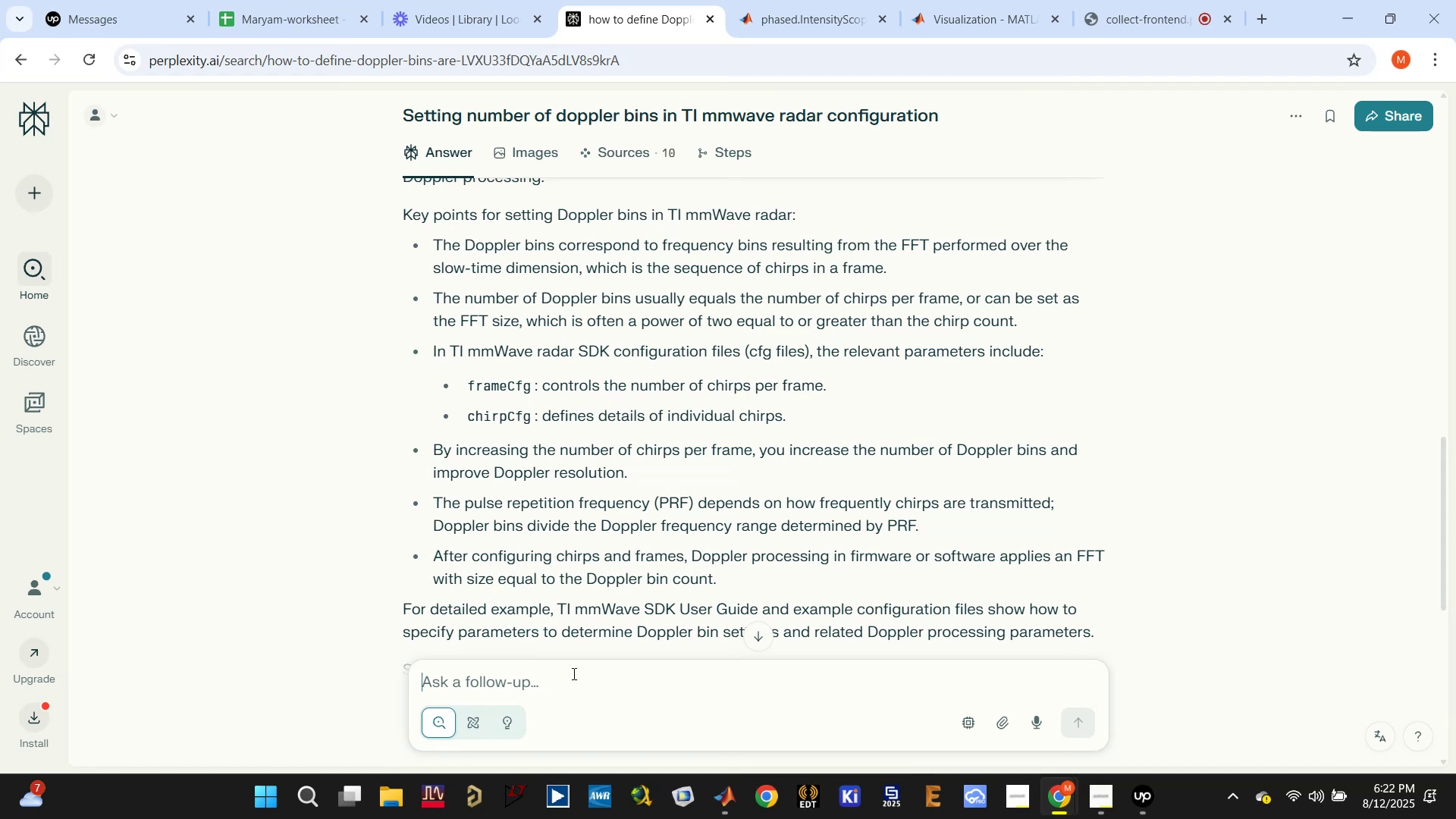 
key(Control+V)
 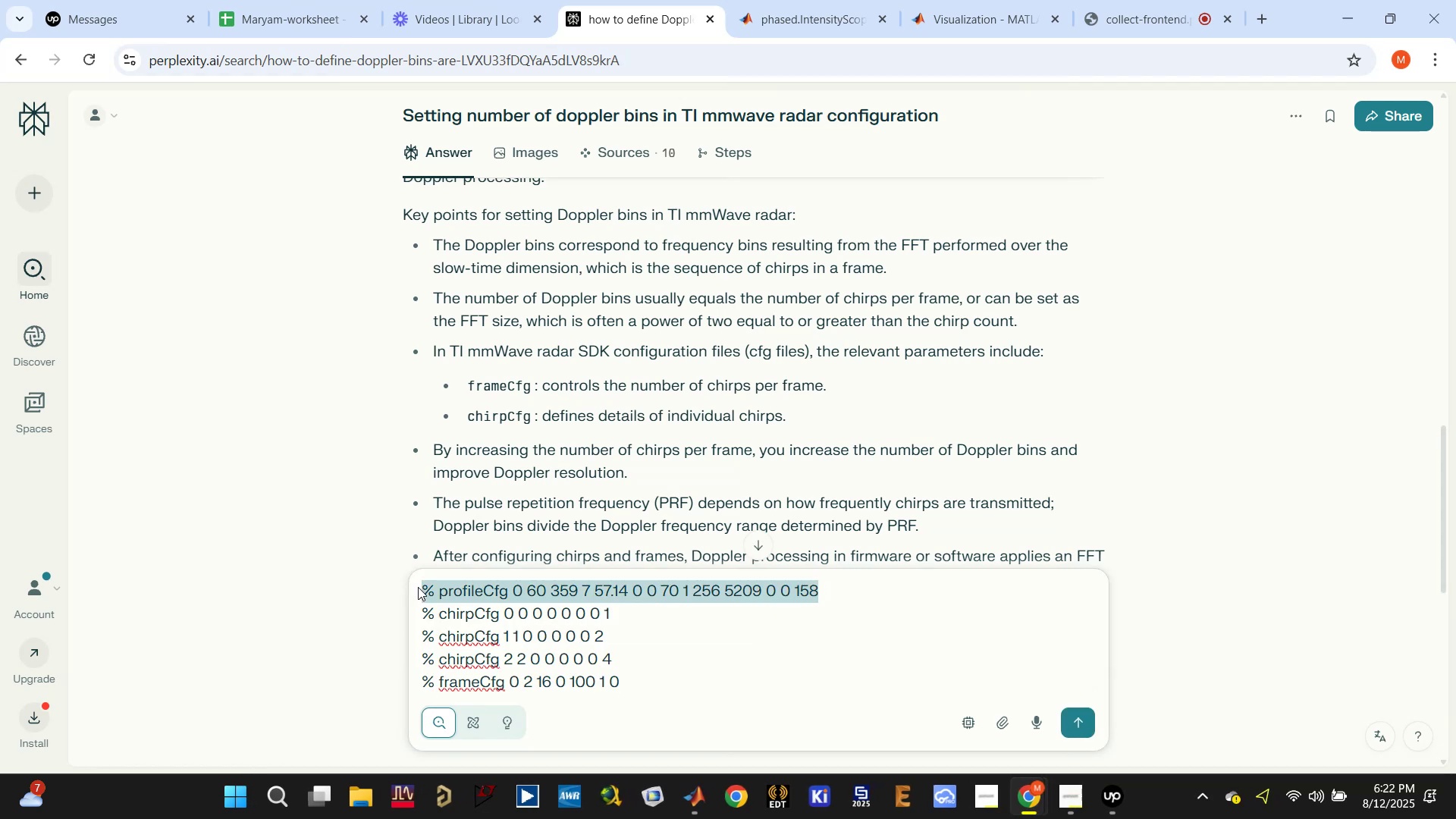 
type(compute reasob)
key(Backspace)
type(nable d)
key(Backspace)
type(number of doppler n)
key(Backspace)
type(bins based in the configurations below:)
 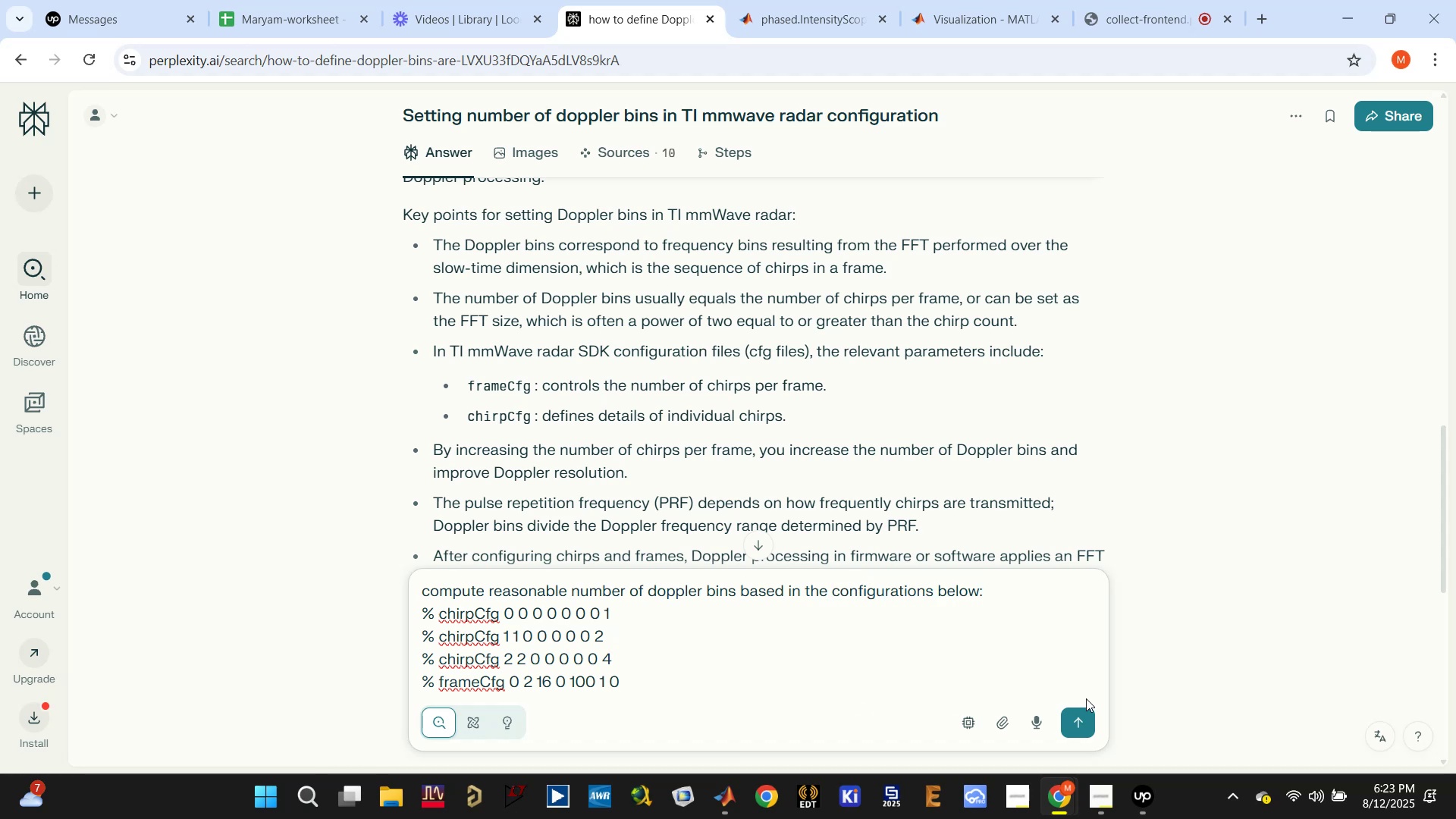 
left_click([1082, 722])
 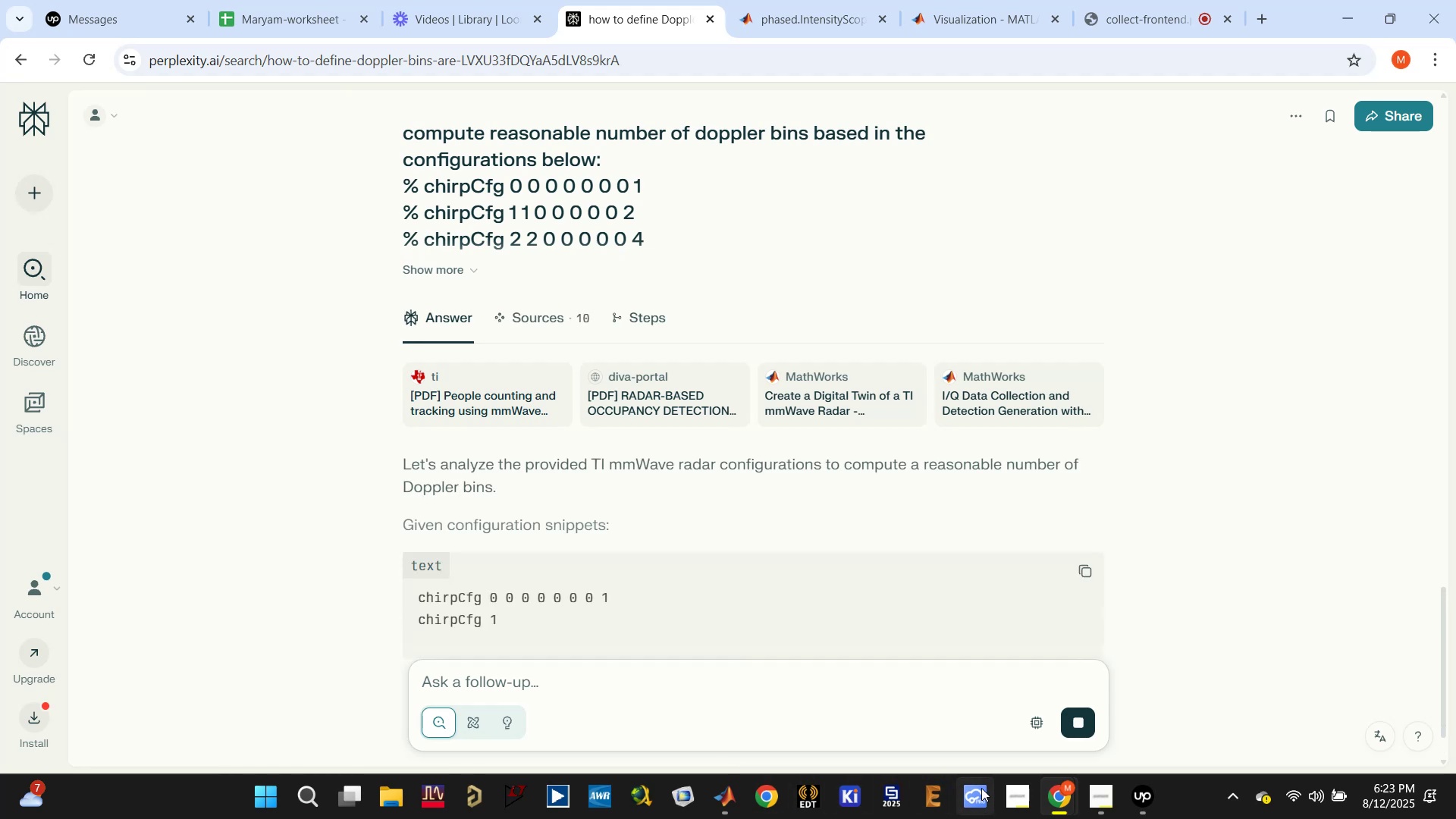 
scroll: coordinate [741, 541], scroll_direction: down, amount: 10.0
 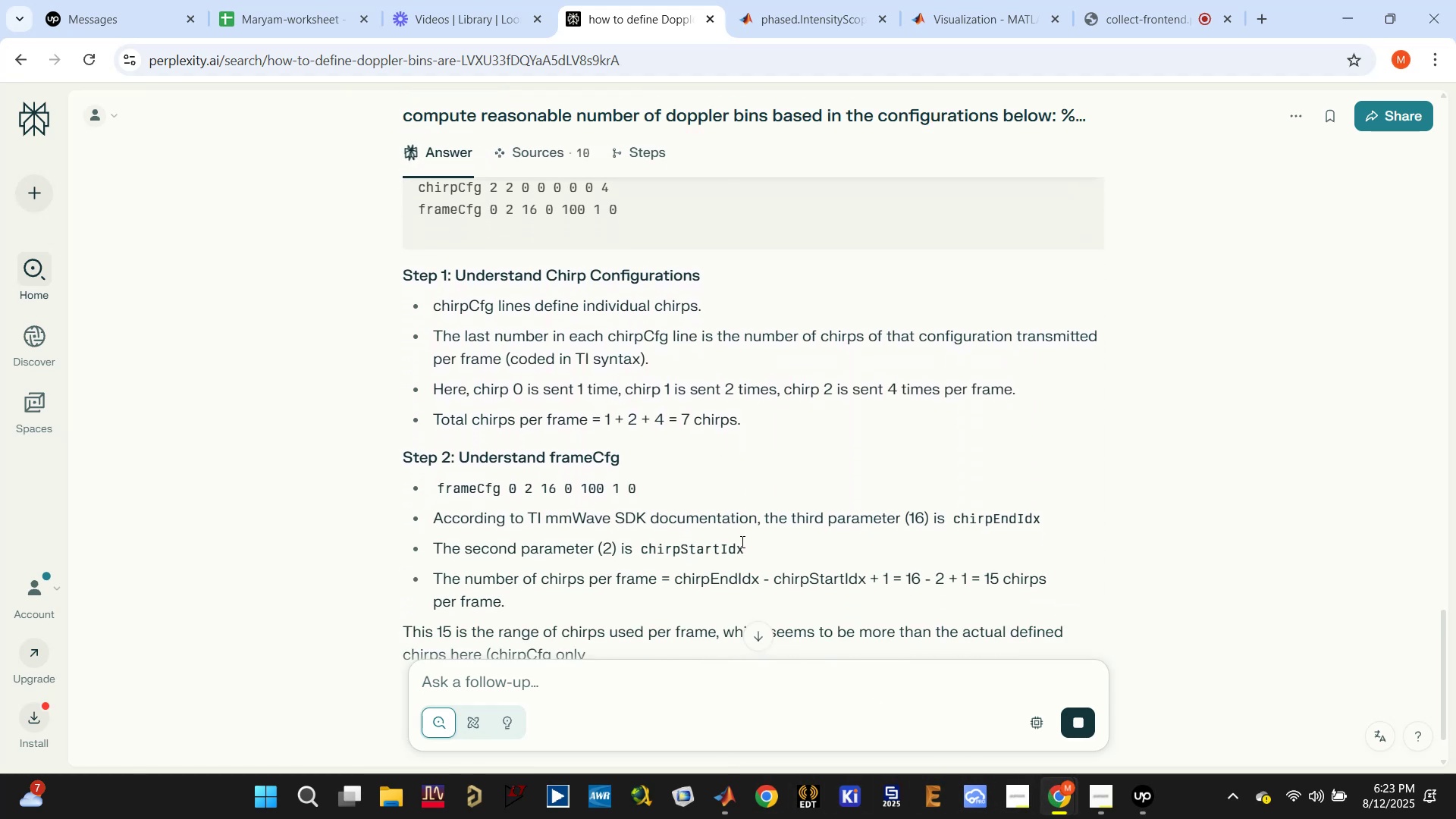 
scroll: coordinate [741, 541], scroll_direction: up, amount: 1.0
 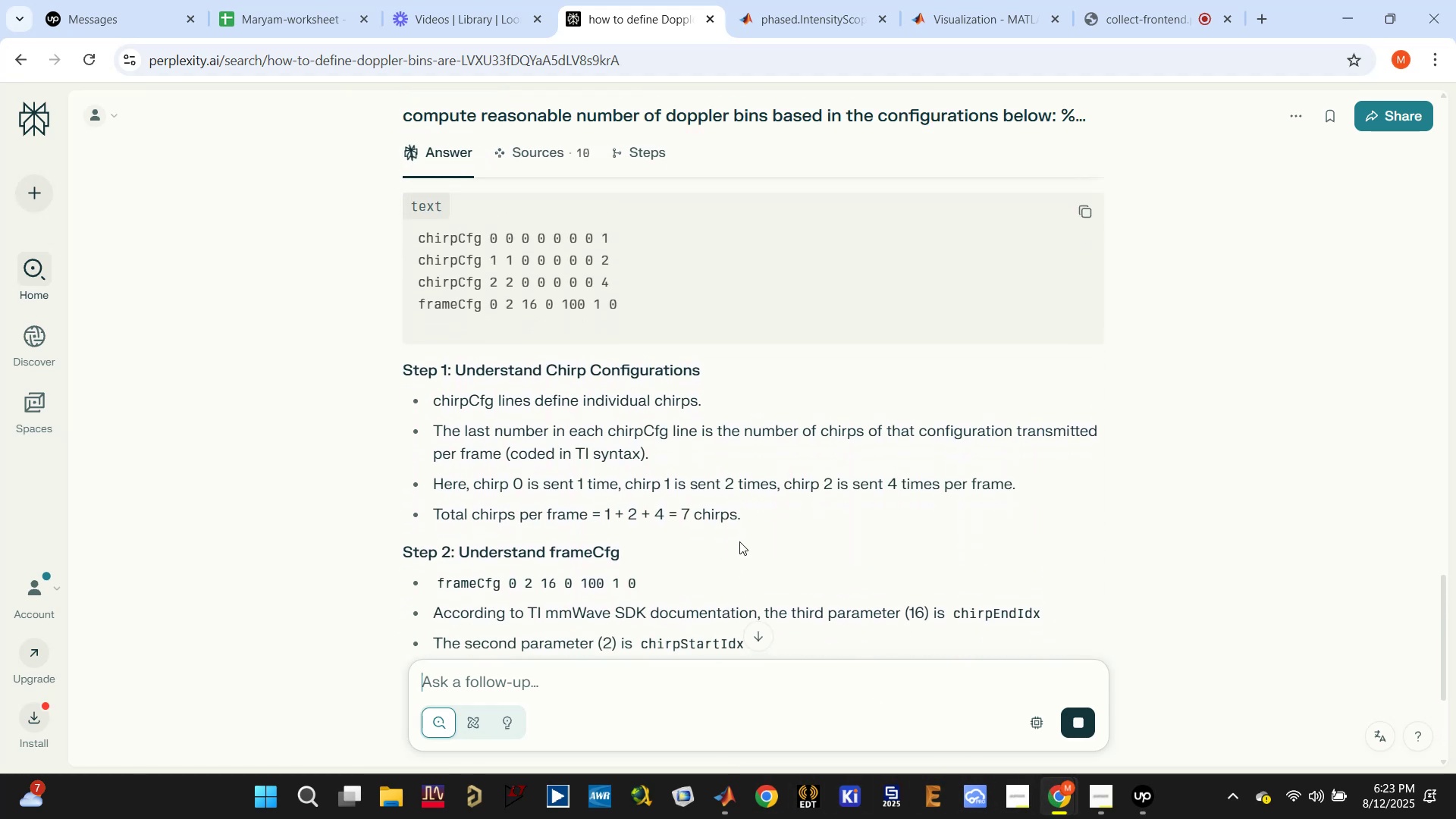 
scroll: coordinate [739, 541], scroll_direction: down, amount: 1.0
 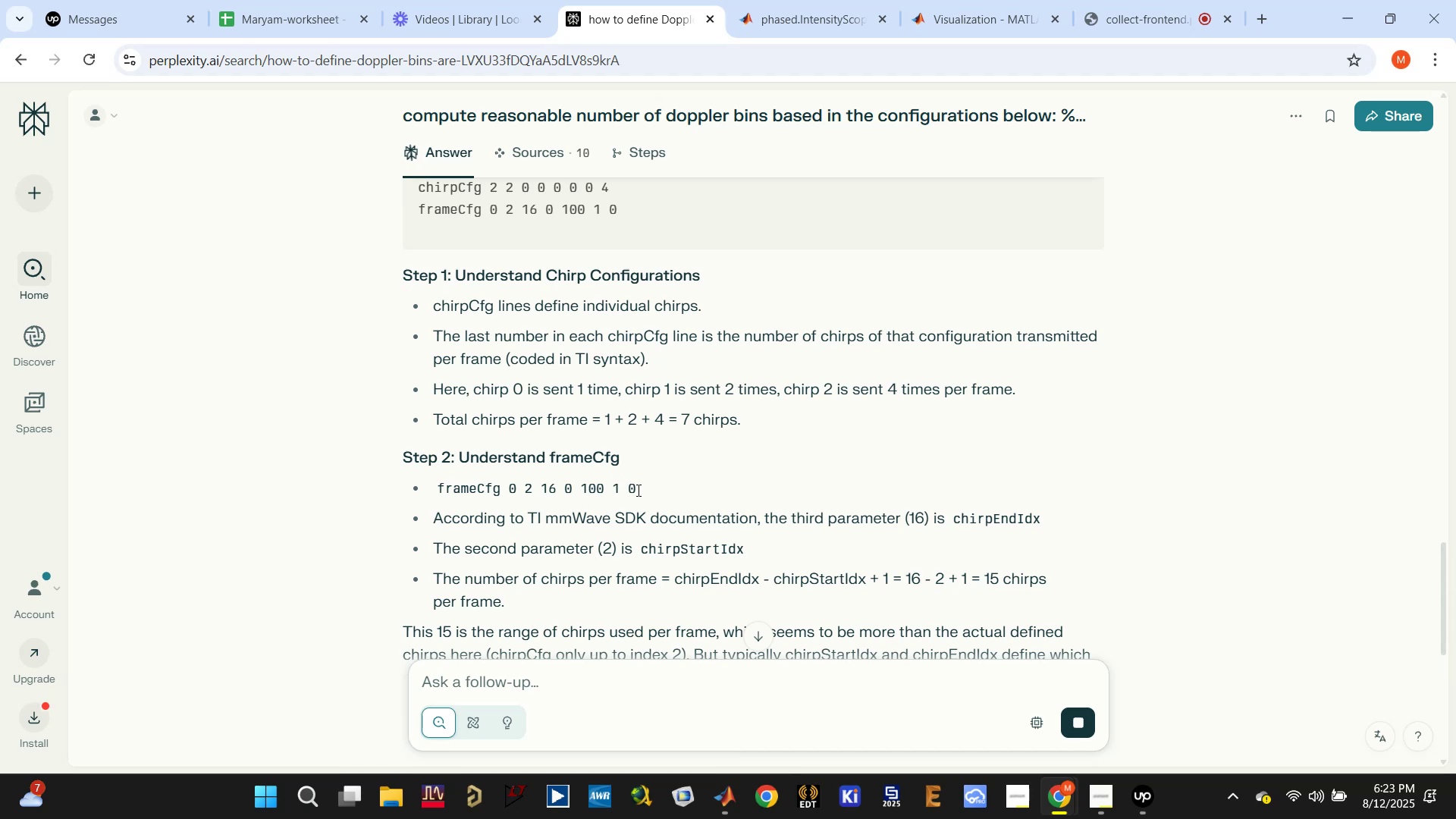 
scroll: coordinate [742, 549], scroll_direction: up, amount: 3.0
 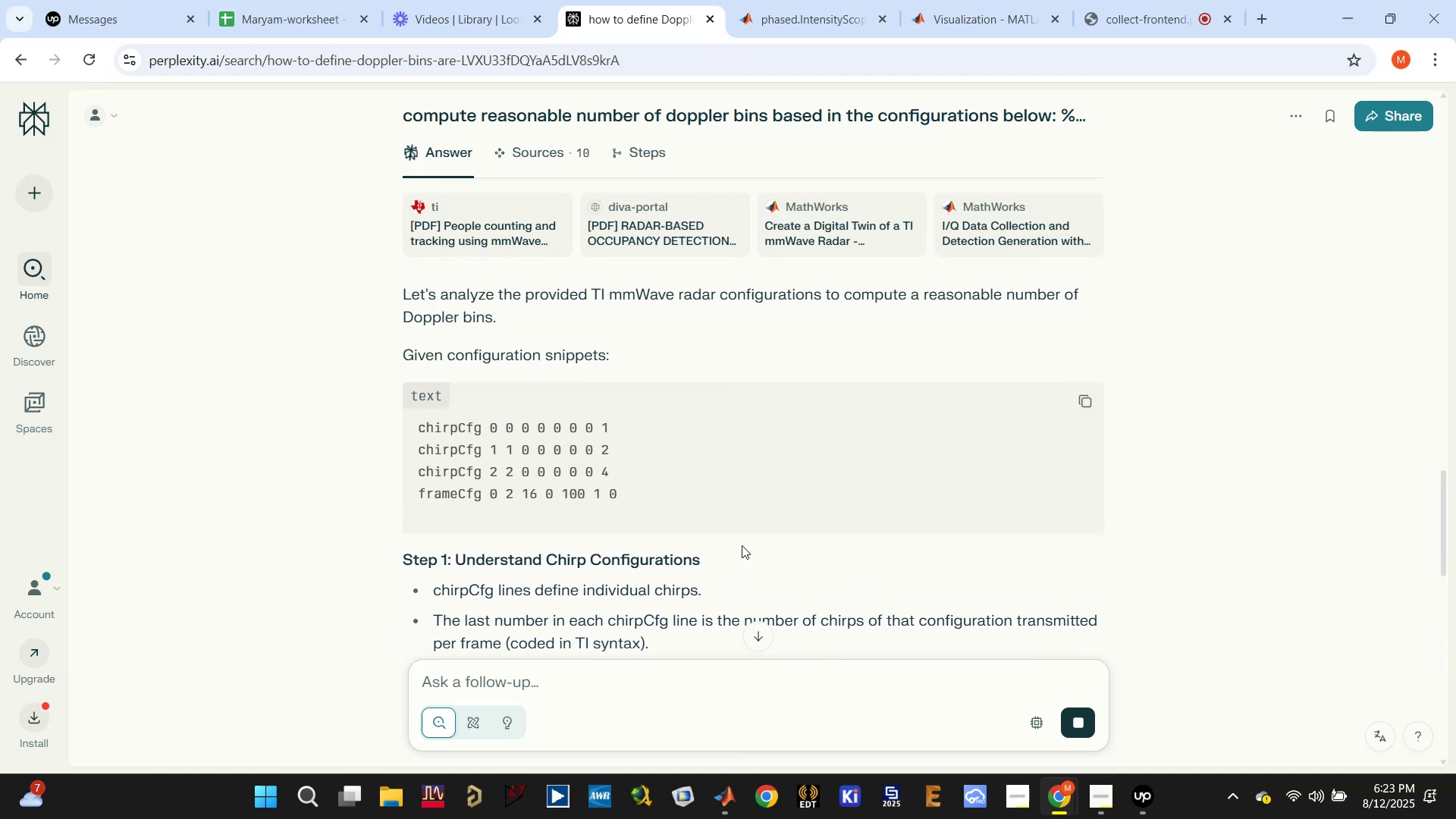 
scroll: coordinate [742, 545], scroll_direction: down, amount: 2.0
 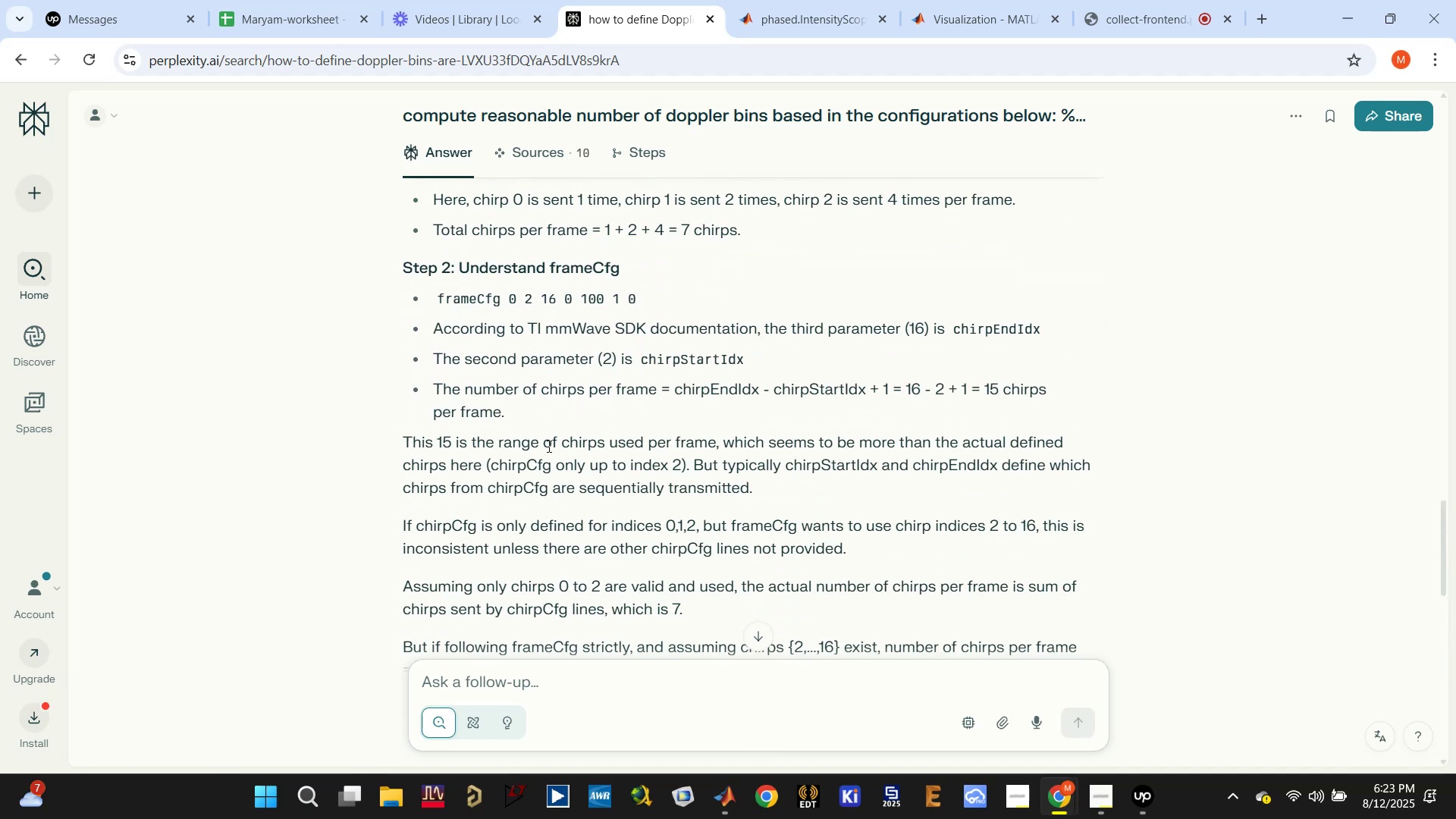 
wait(7.49)
 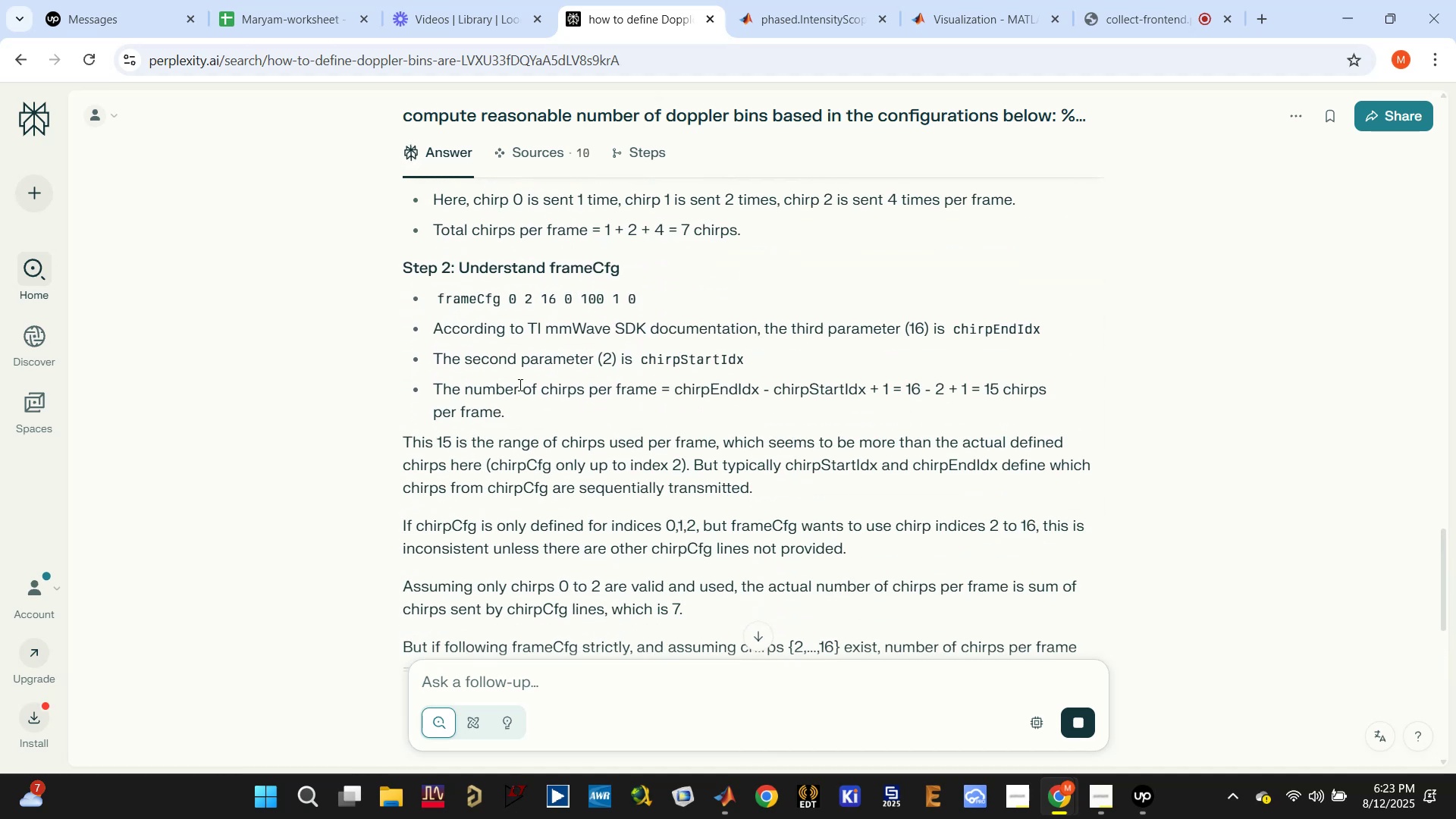 
scroll: coordinate [507, 416], scroll_direction: up, amount: 3.0
 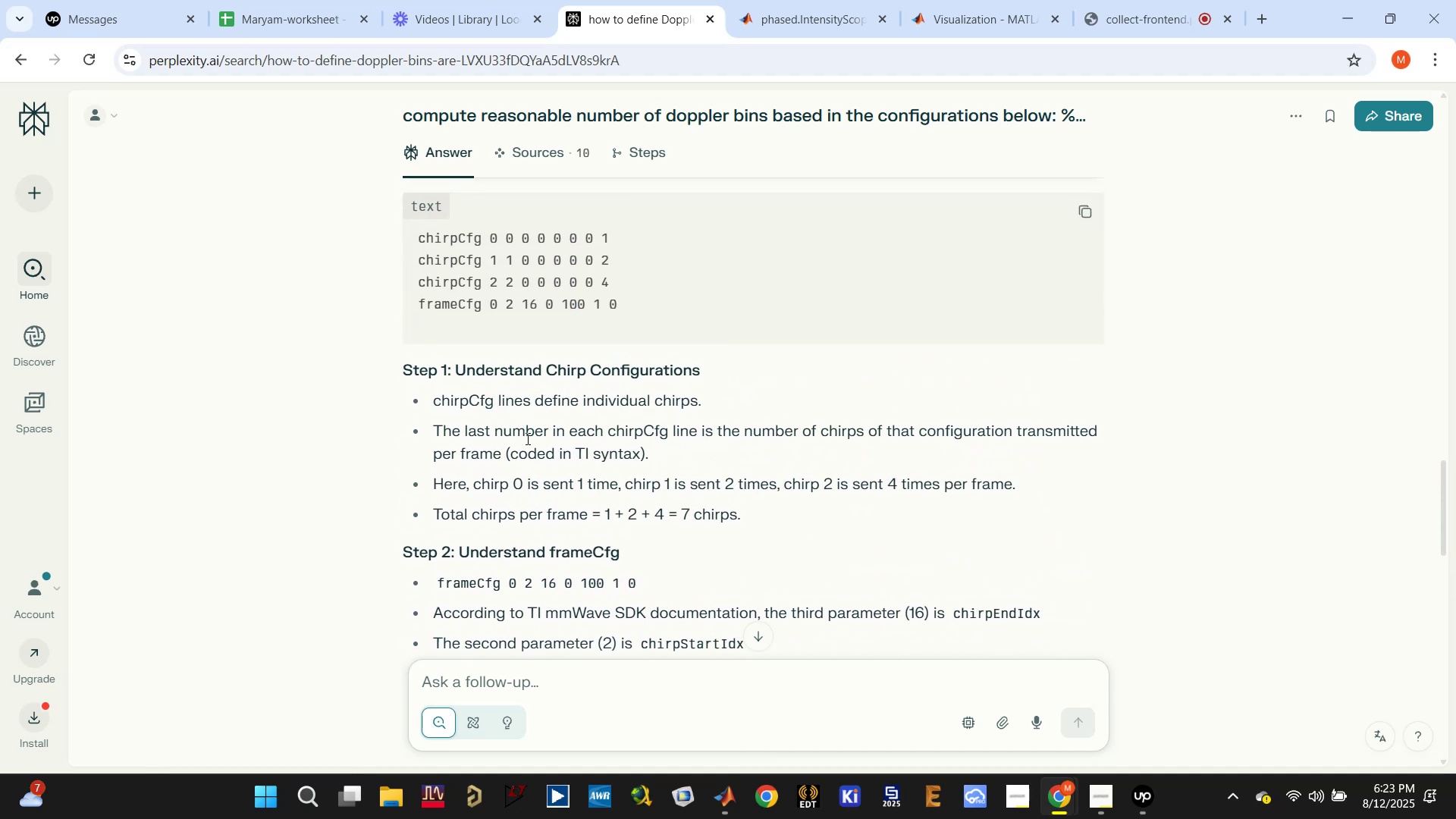 
wait(9.2)
 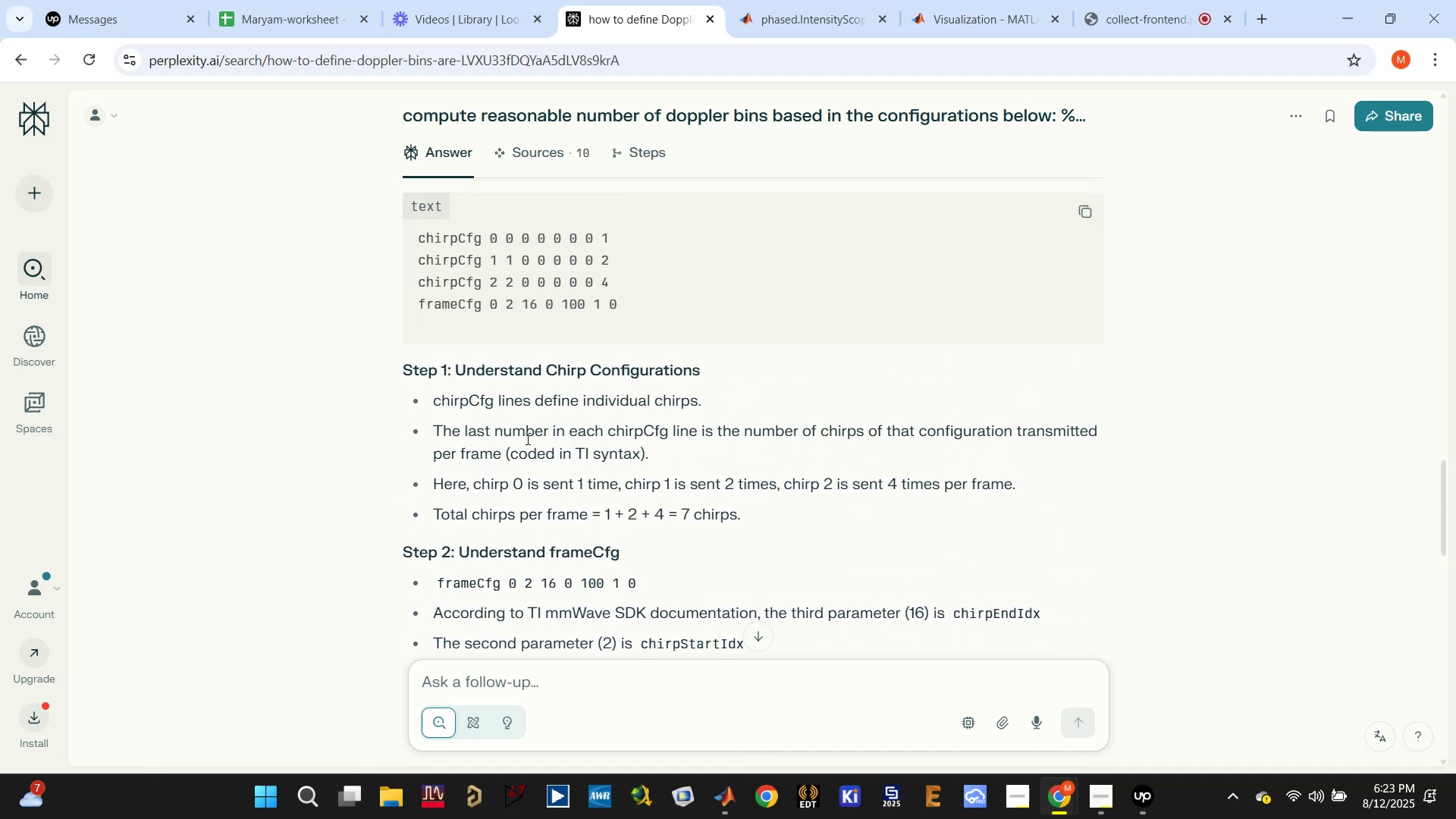 
double_click([603, 254])
 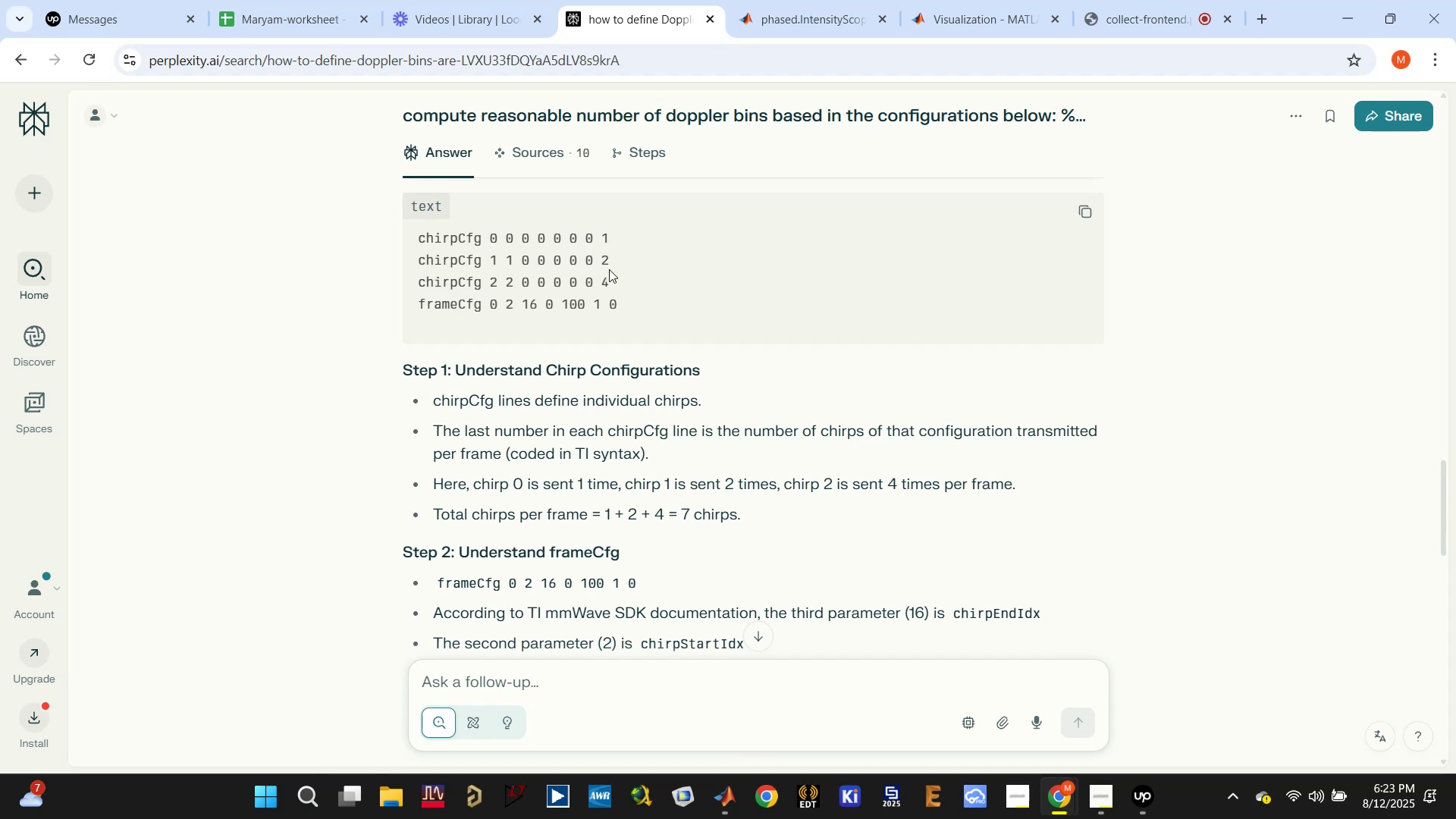 
left_click([610, 279])
 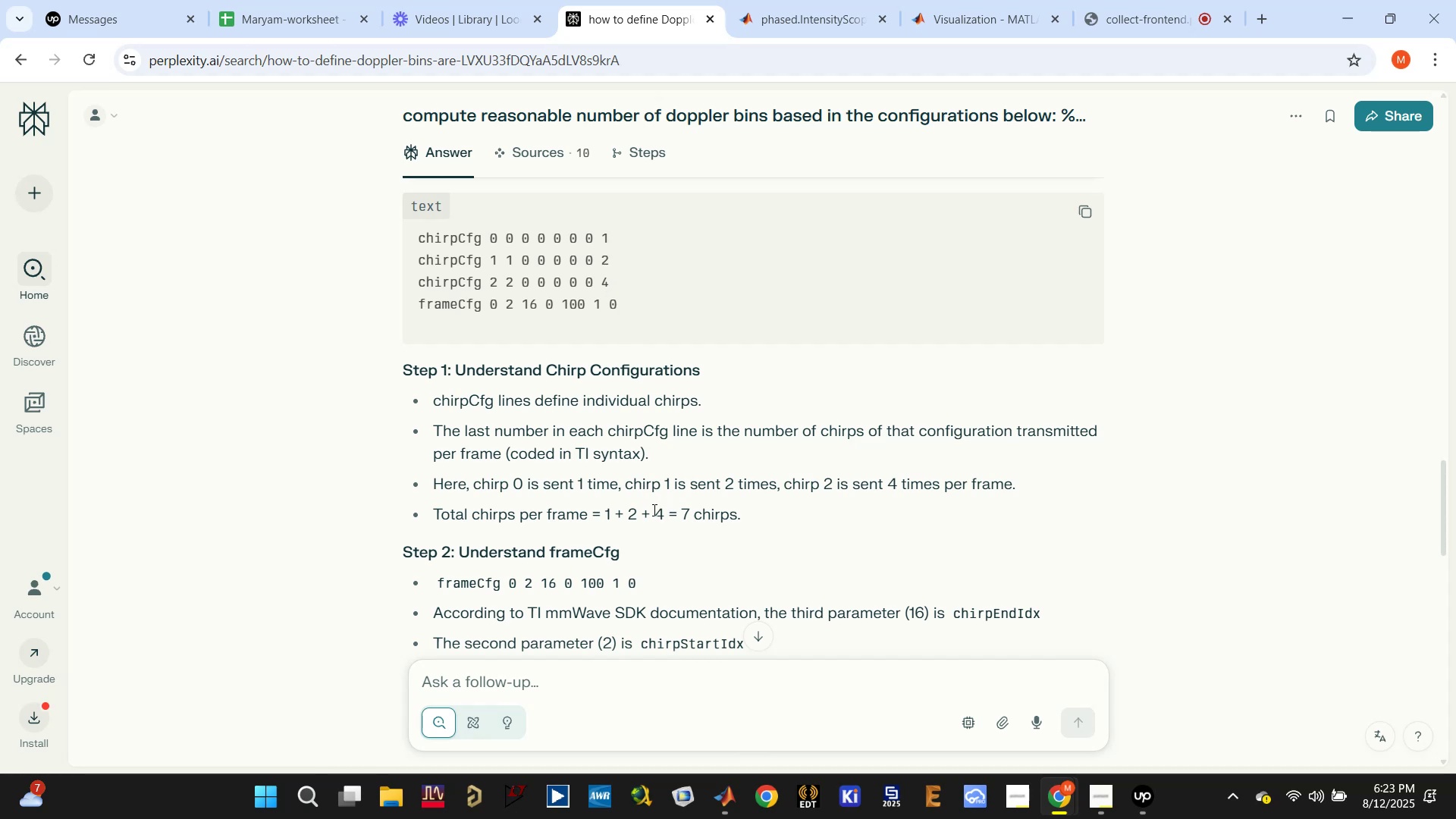 
scroll: coordinate [529, 484], scroll_direction: down, amount: 2.0
 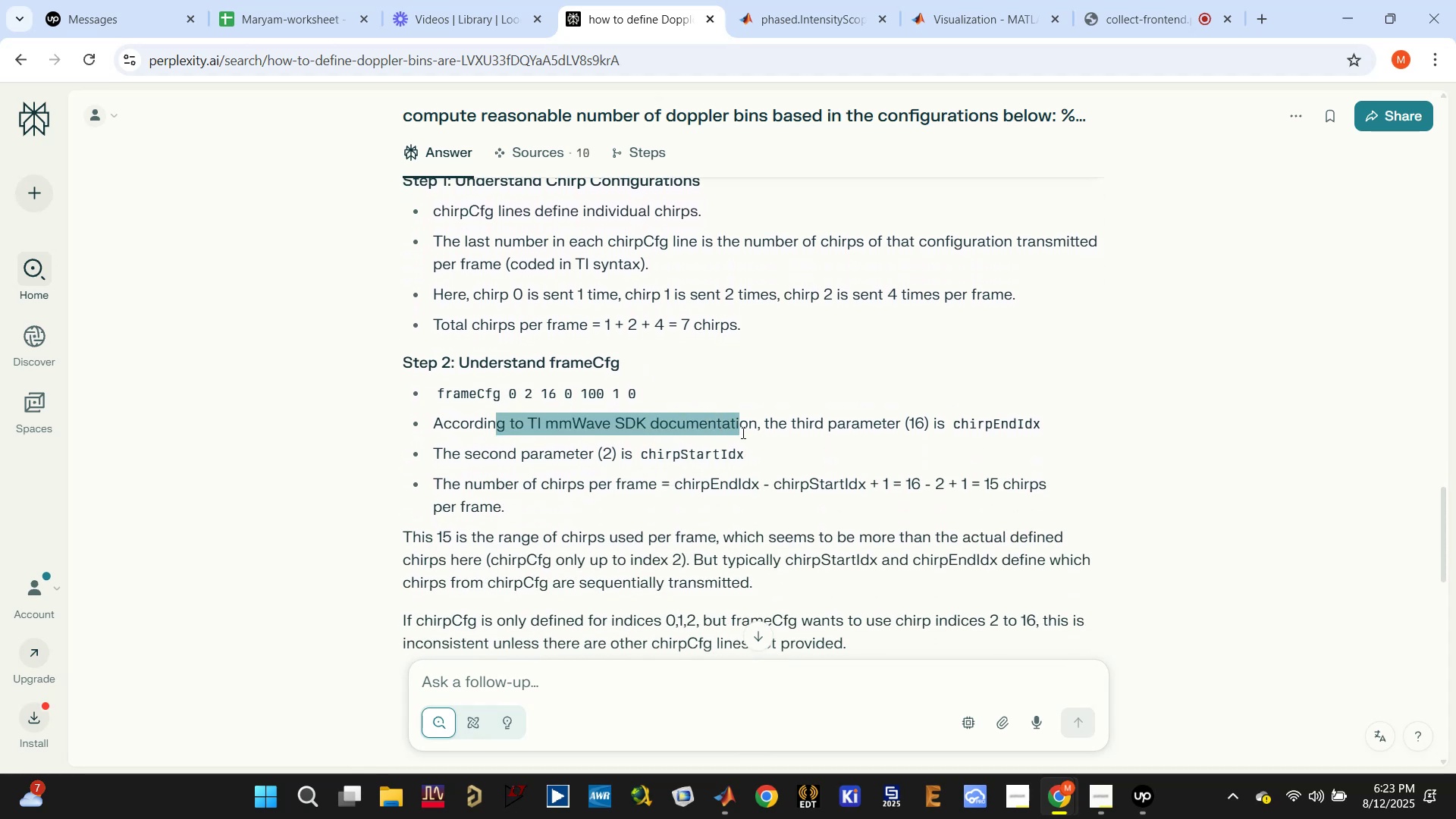 
left_click([887, 428])
 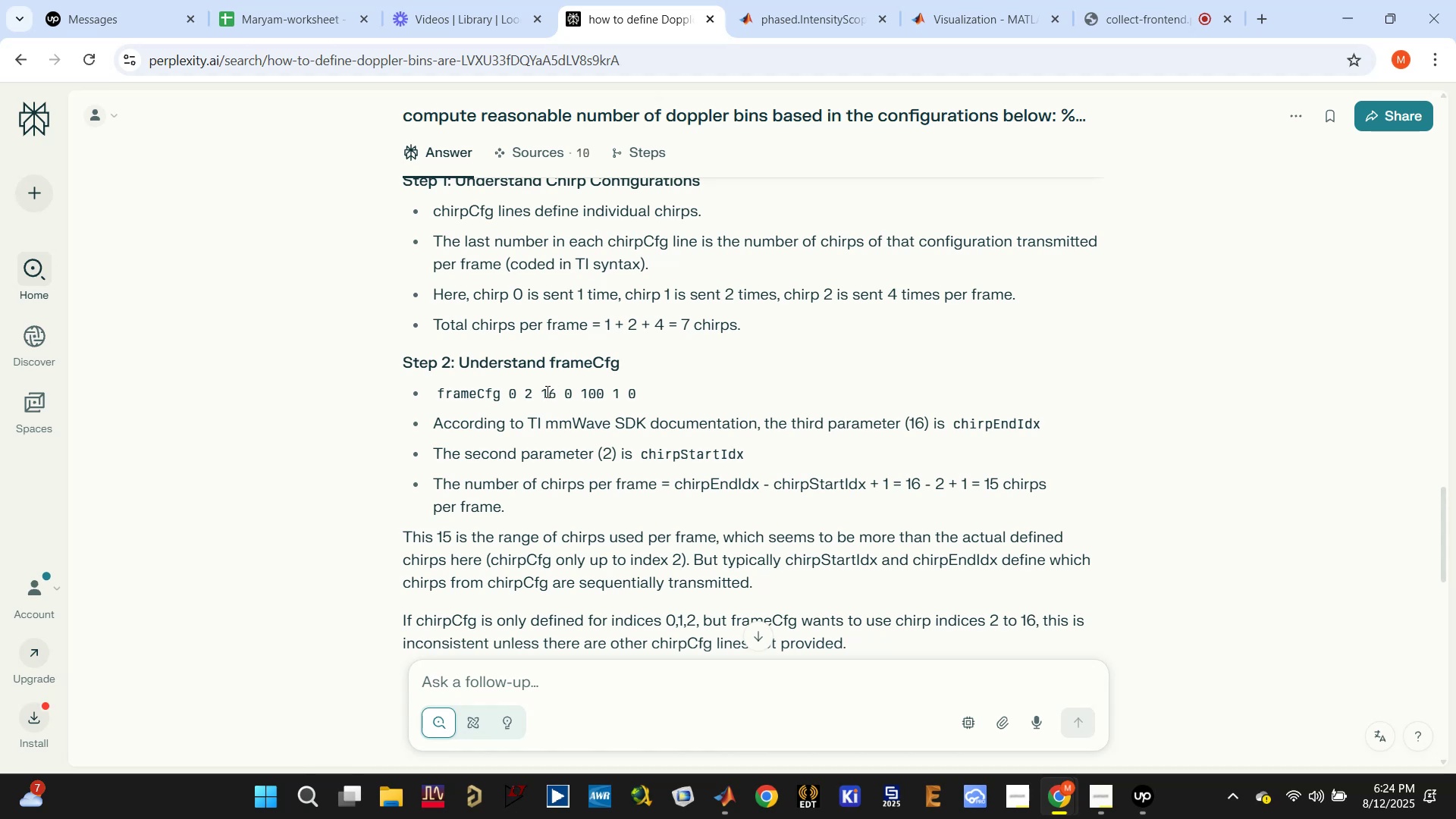 
wait(5.52)
 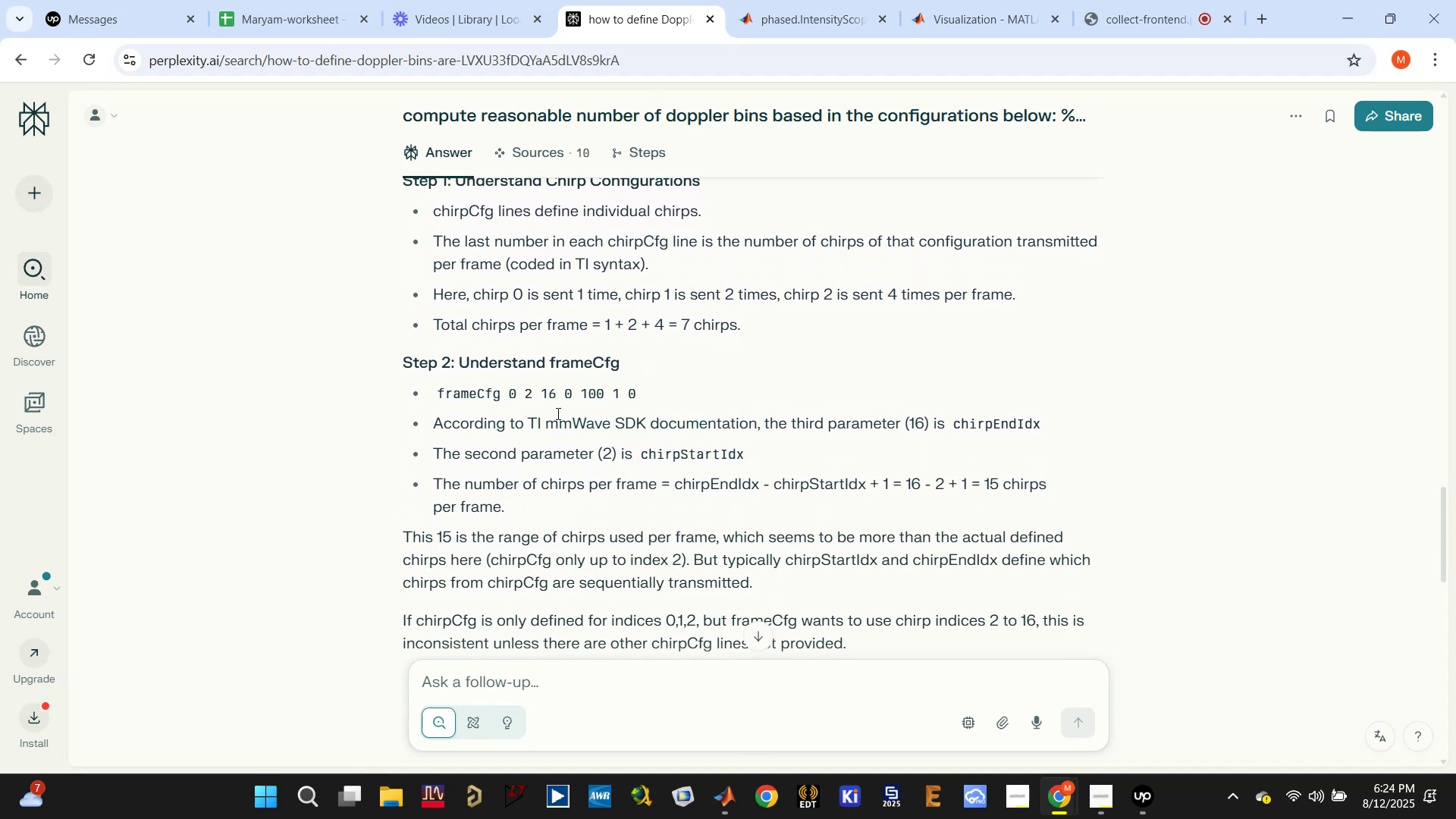 
left_click([562, 457])
 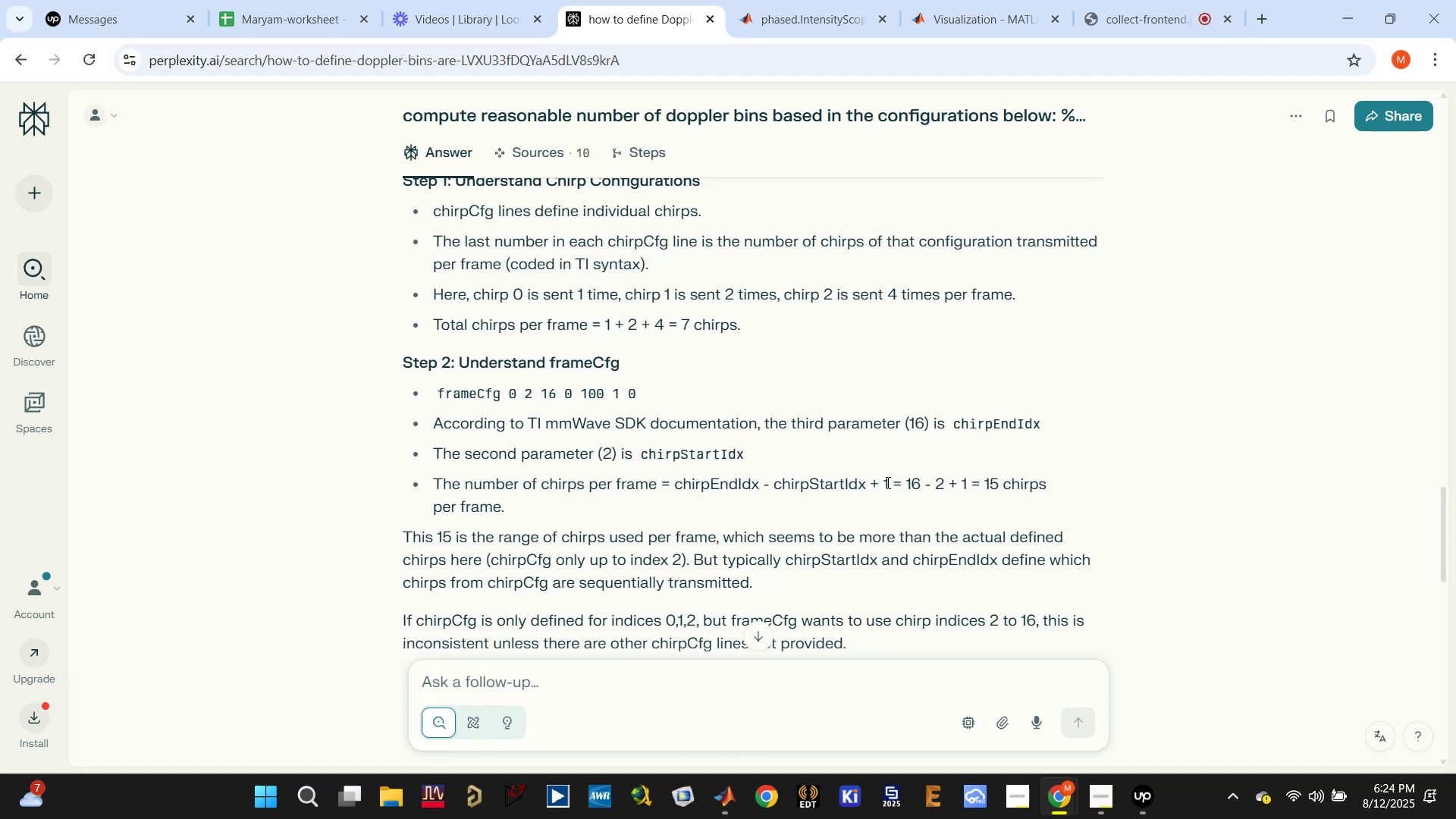 
wait(5.06)
 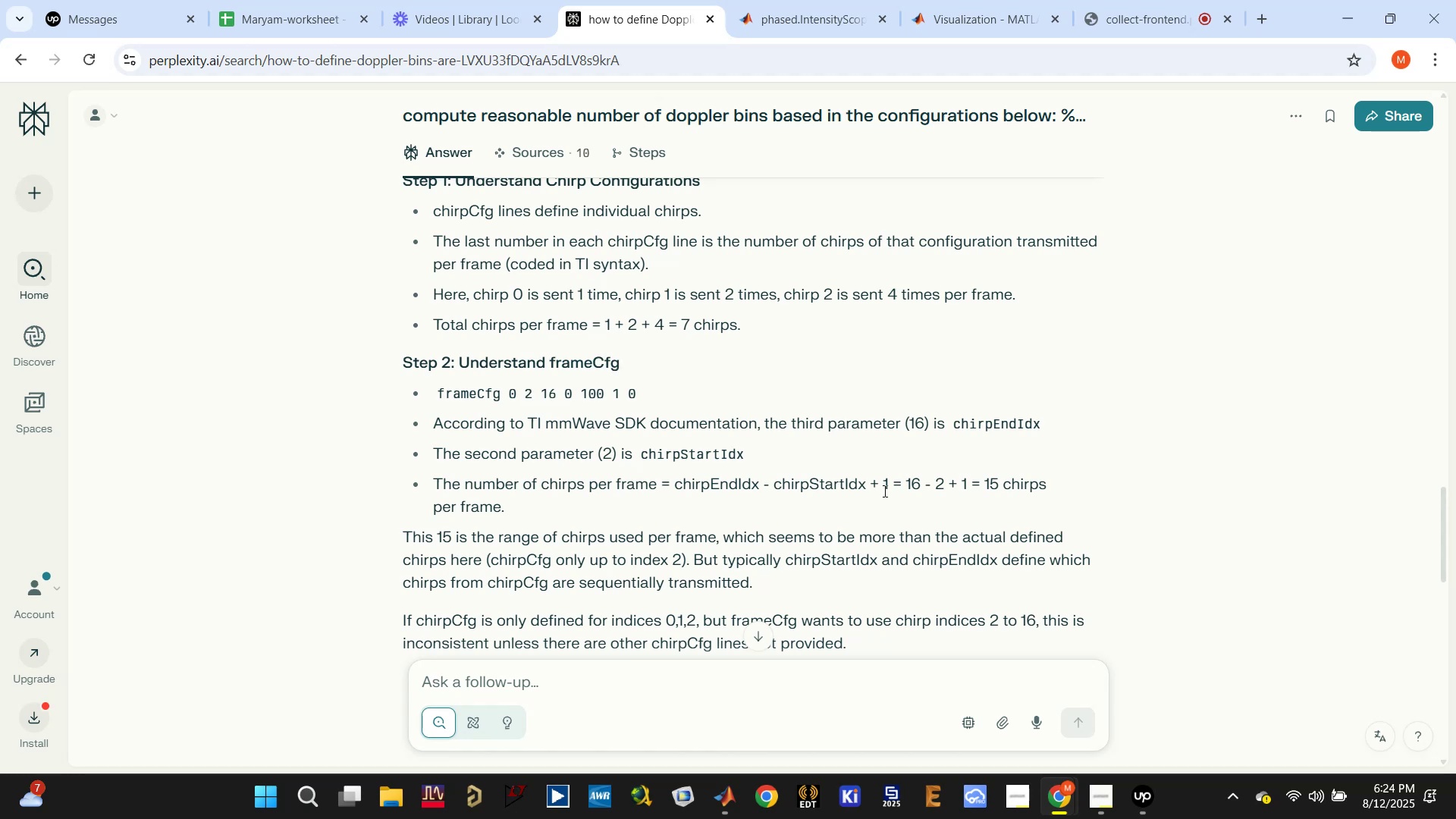 
double_click([907, 483])
 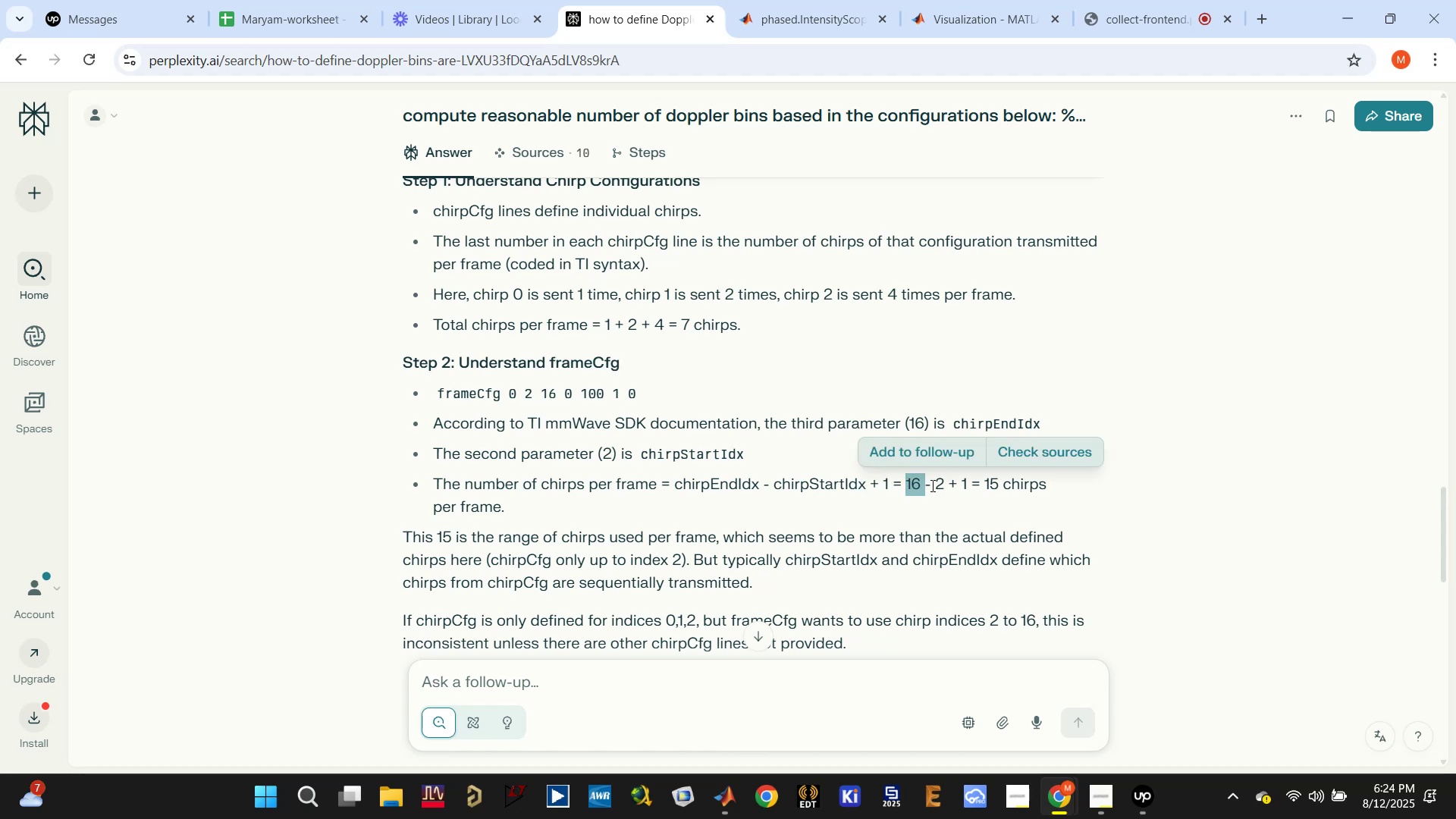 
left_click([942, 488])
 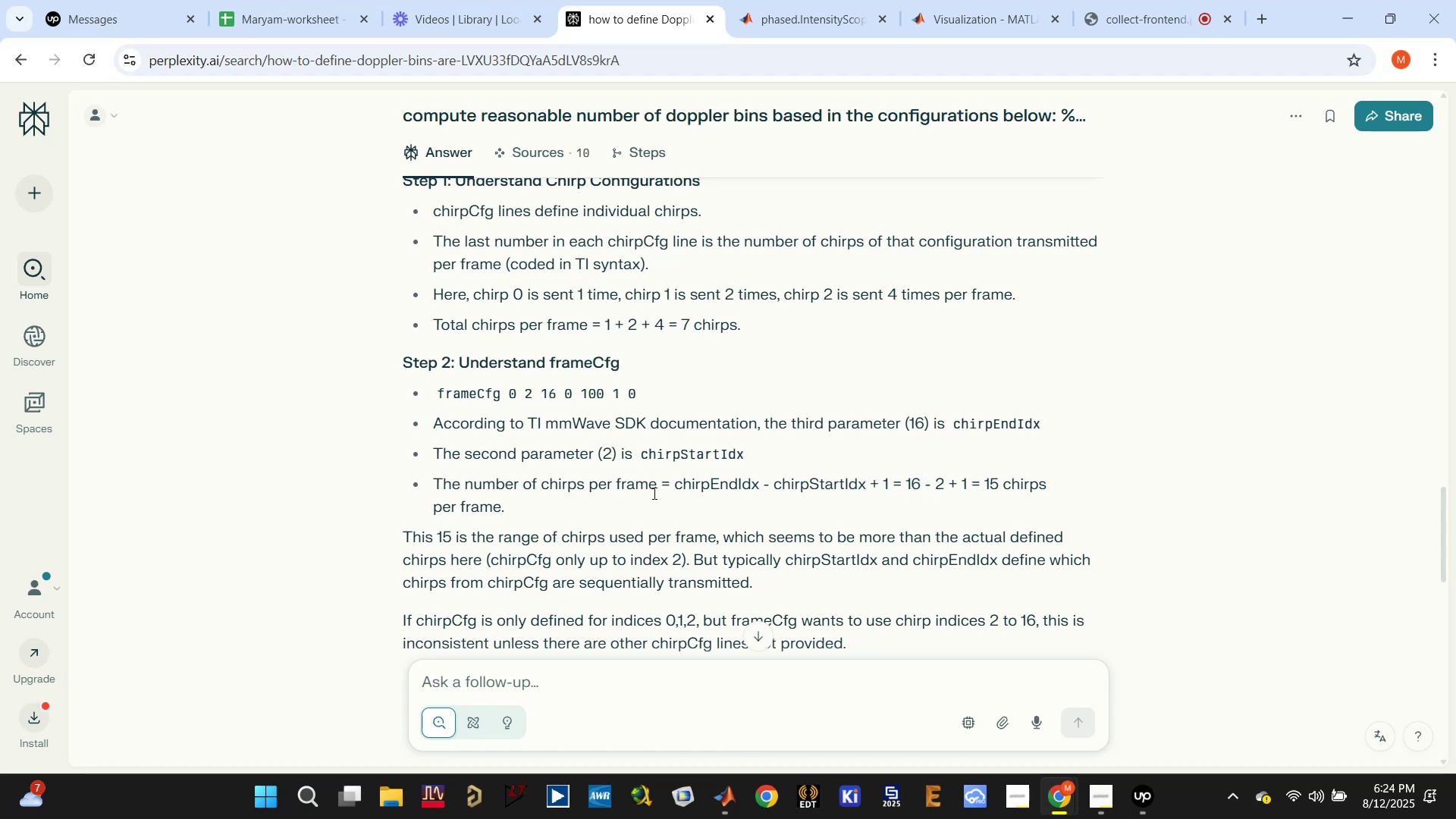 
scroll: coordinate [630, 493], scroll_direction: down, amount: 2.0
 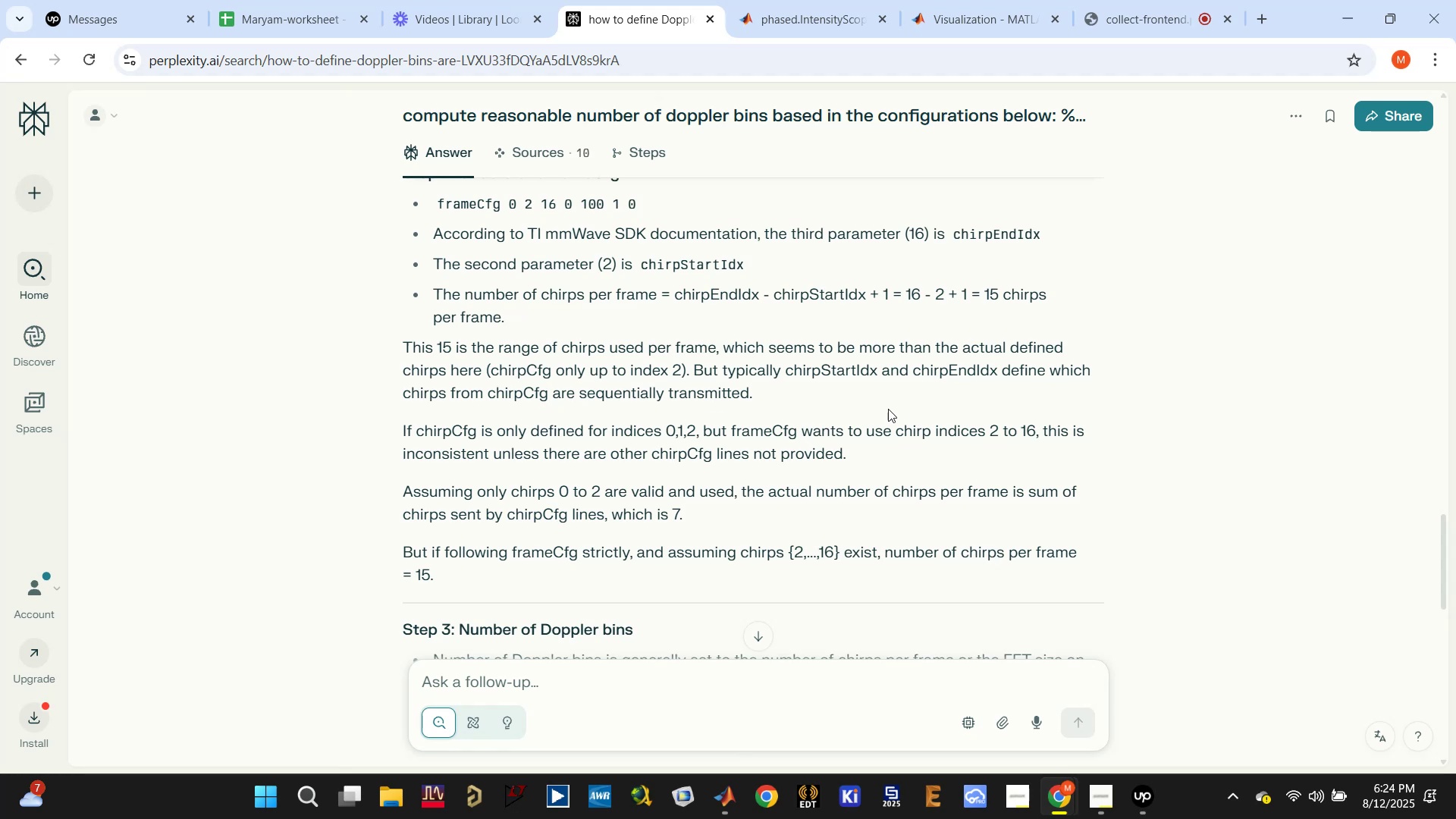 
wait(10.48)
 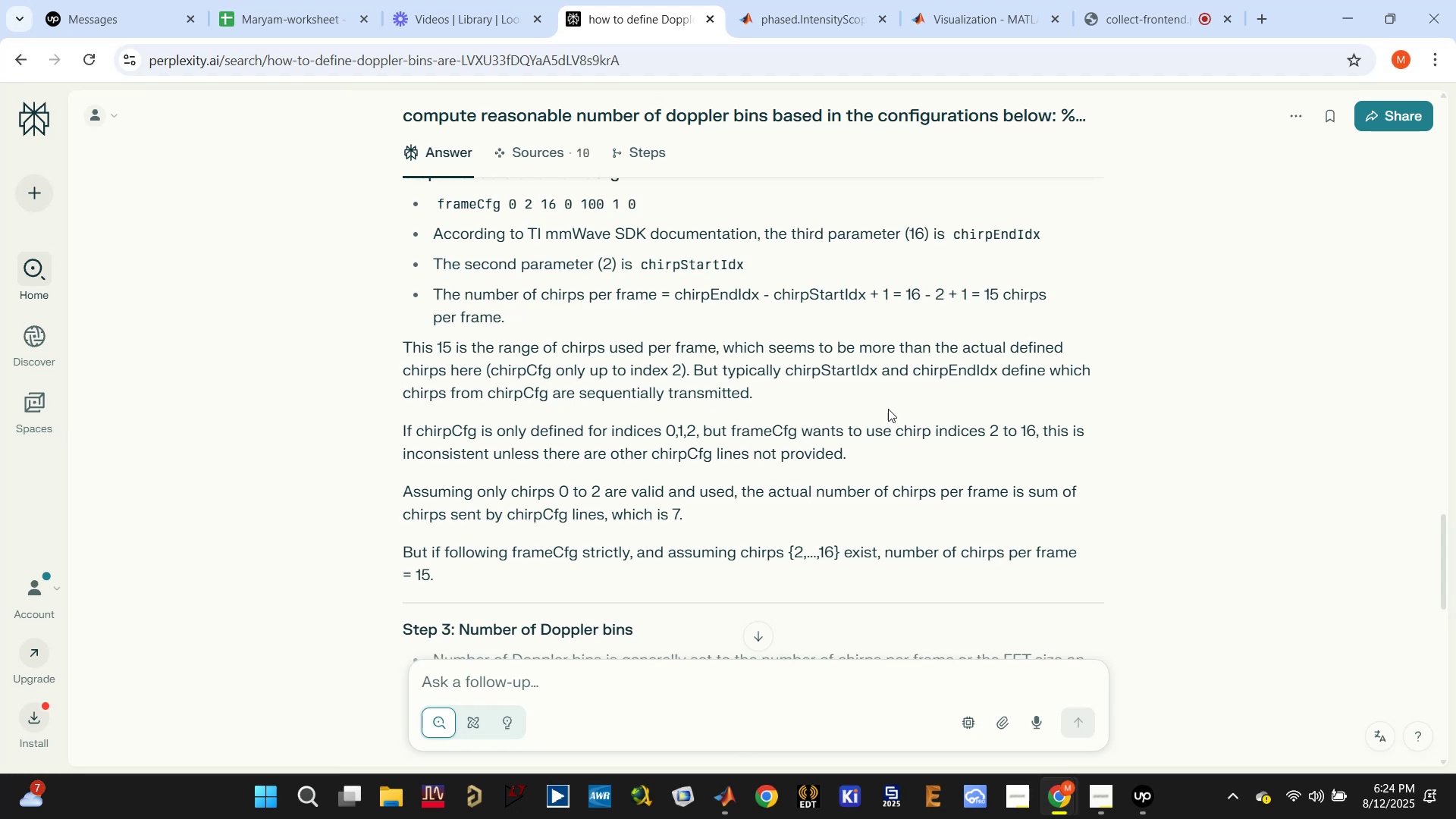 
scroll: coordinate [644, 444], scroll_direction: down, amount: 4.0
 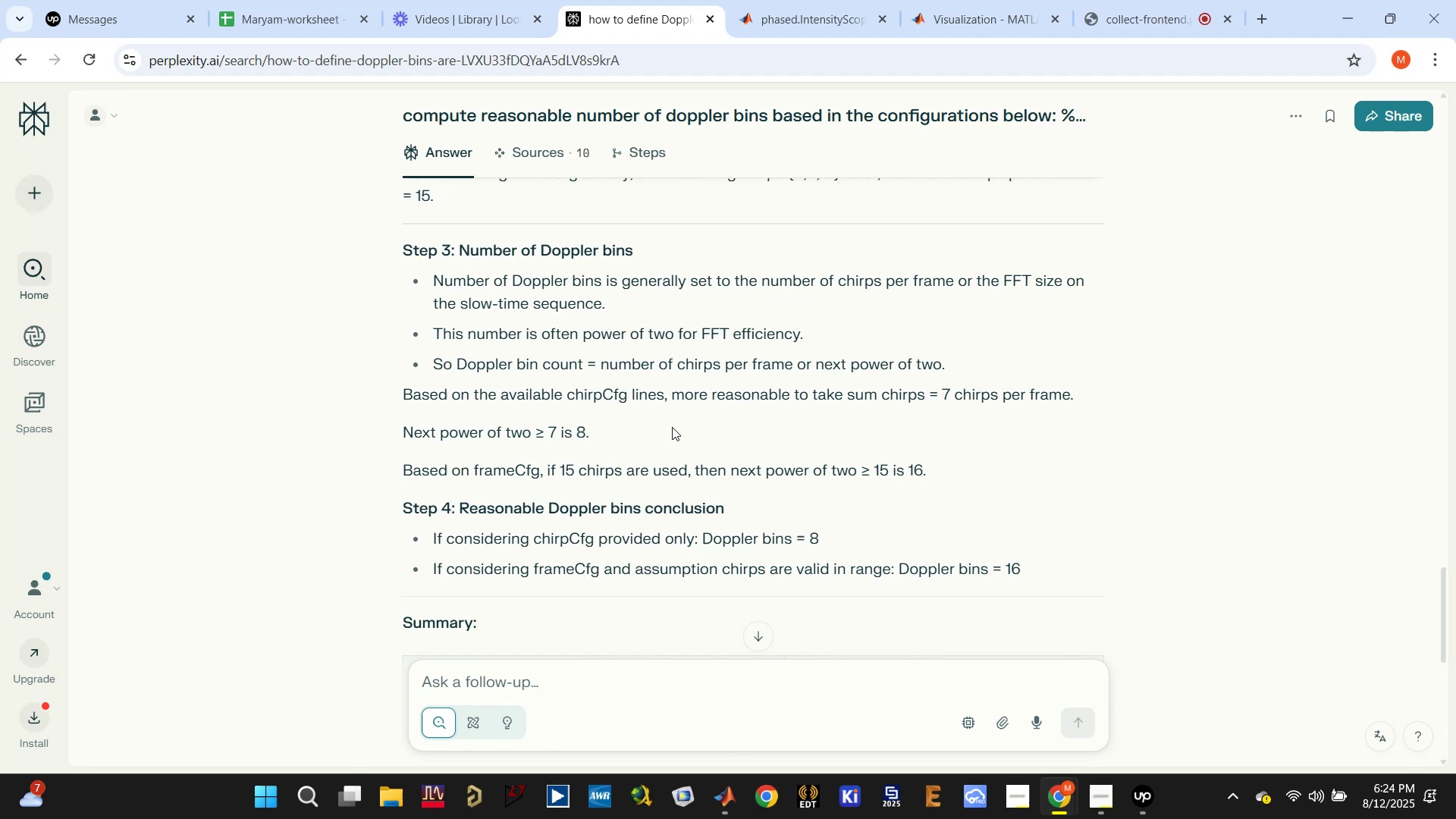 
double_click([551, 360])
 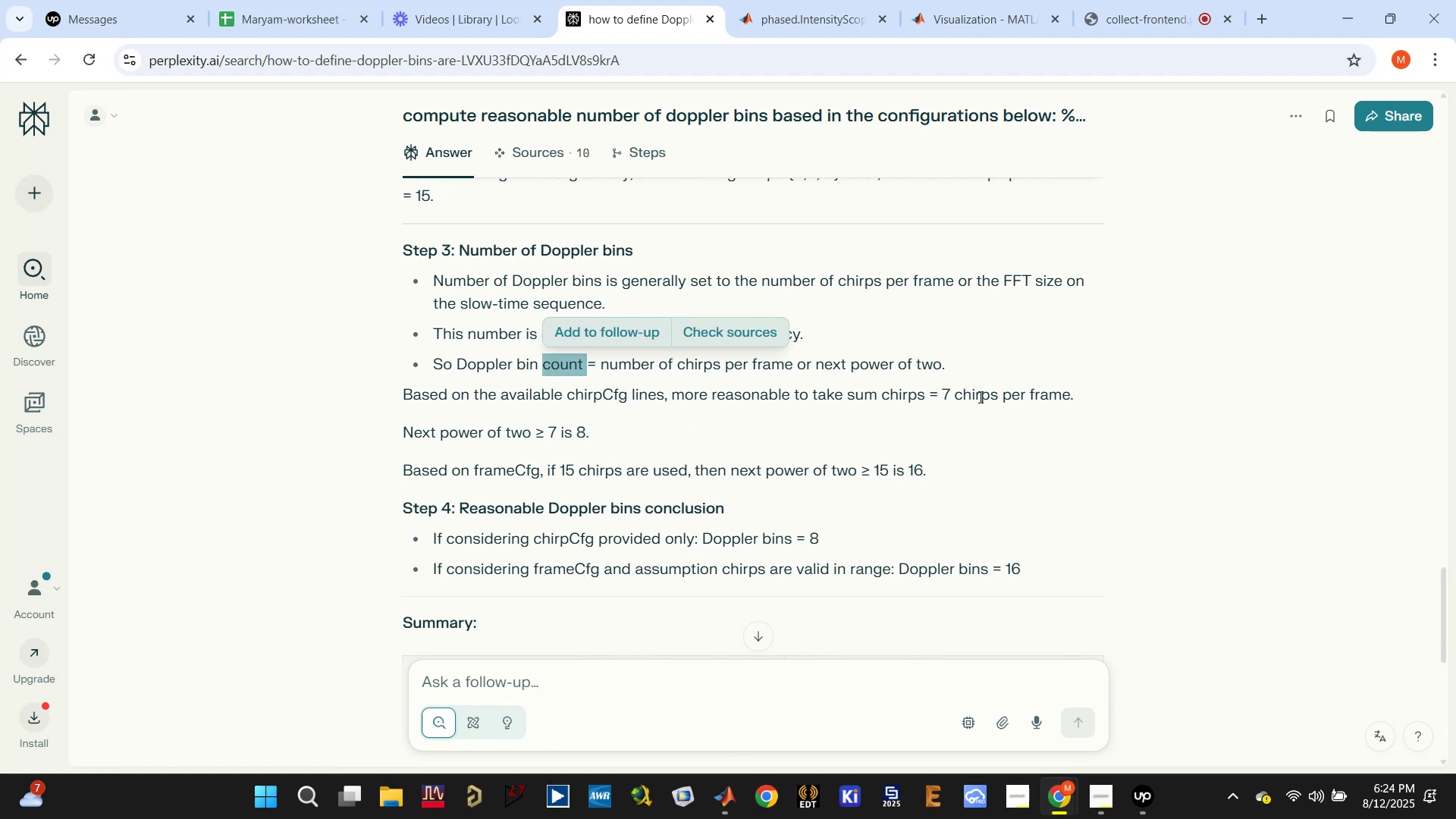 
double_click([963, 398])
 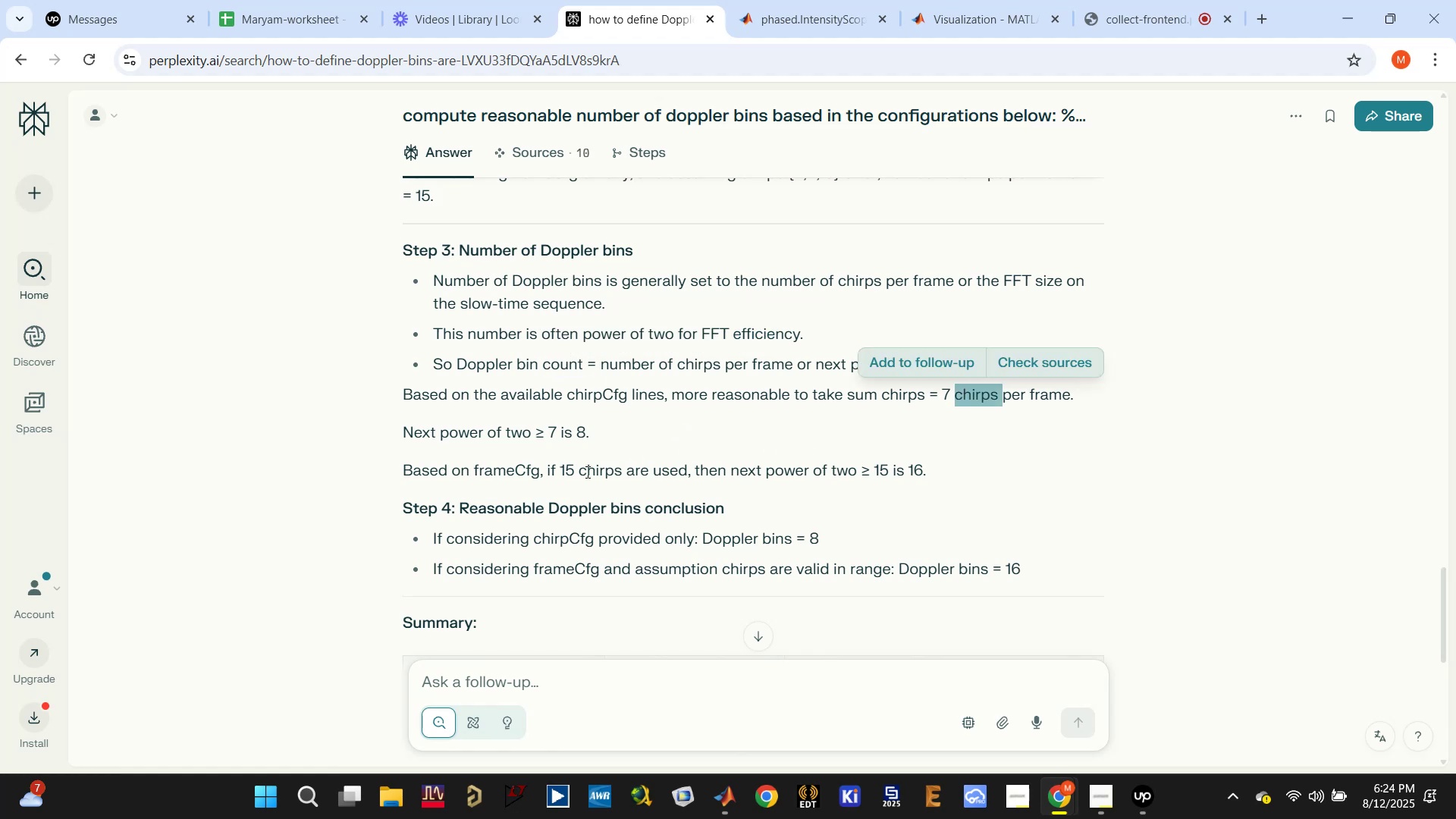 
scroll: coordinate [758, 540], scroll_direction: down, amount: 4.0
 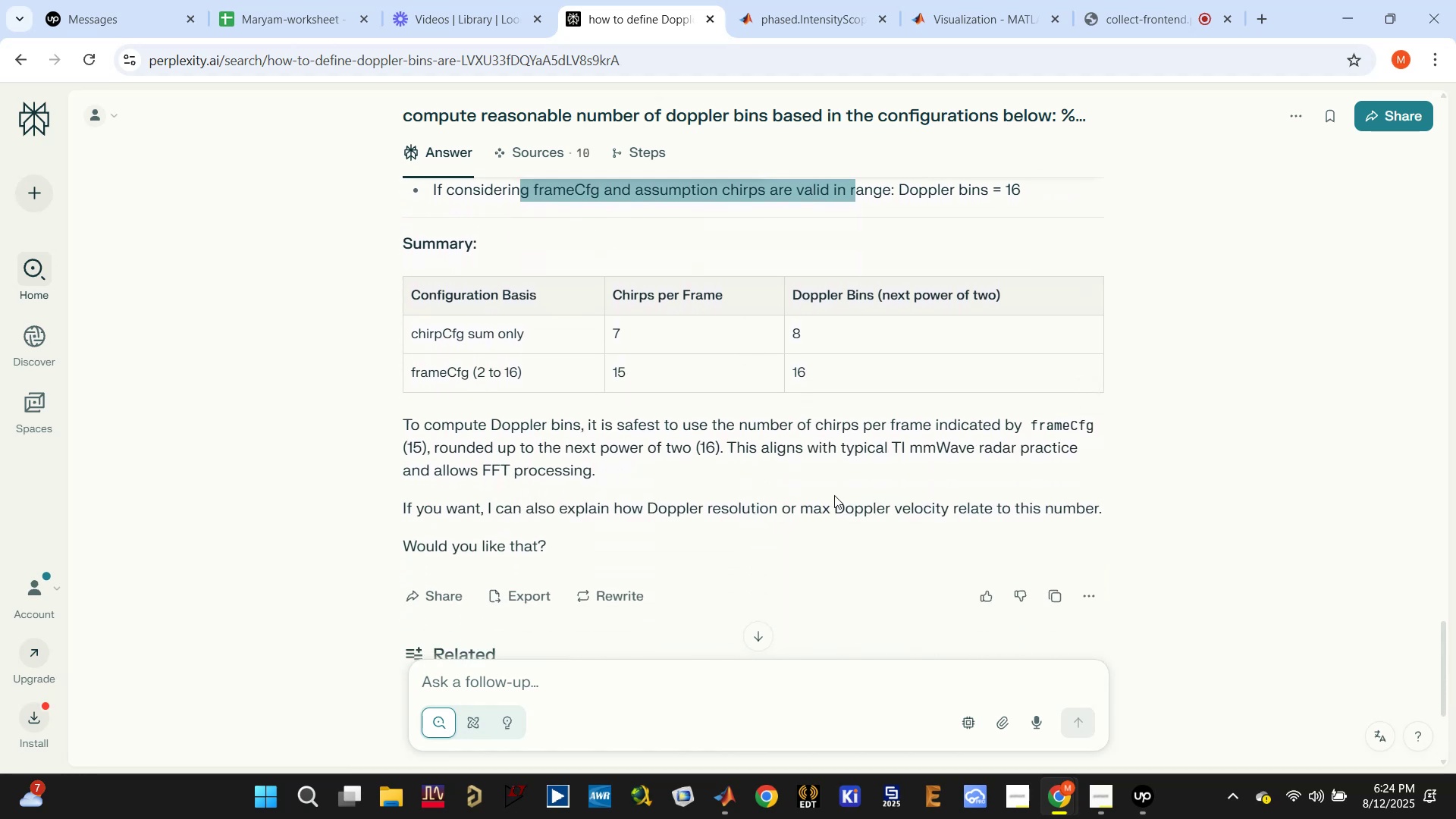 
wait(5.66)
 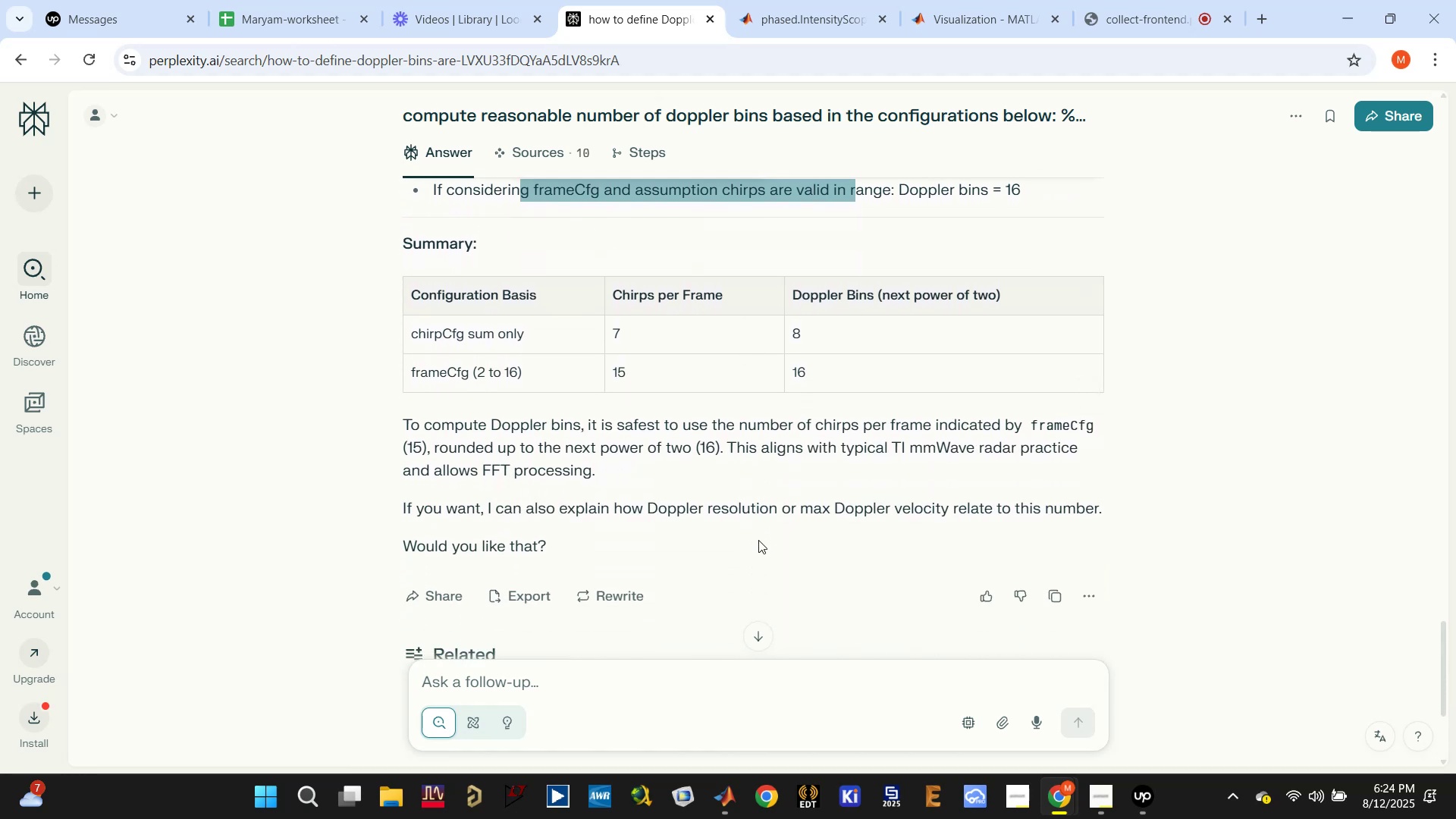 
left_click([720, 813])
 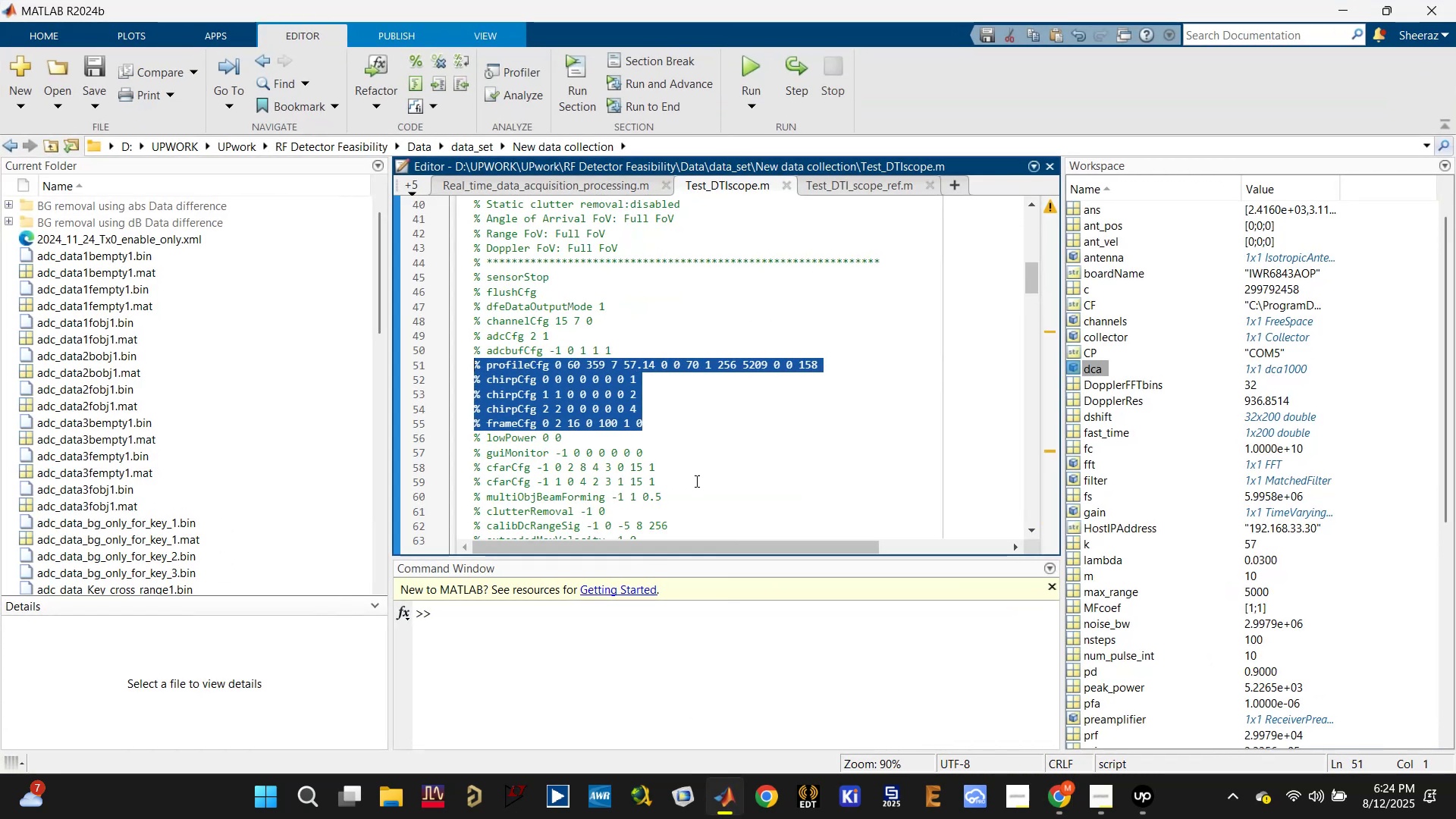 
left_click([727, 426])
 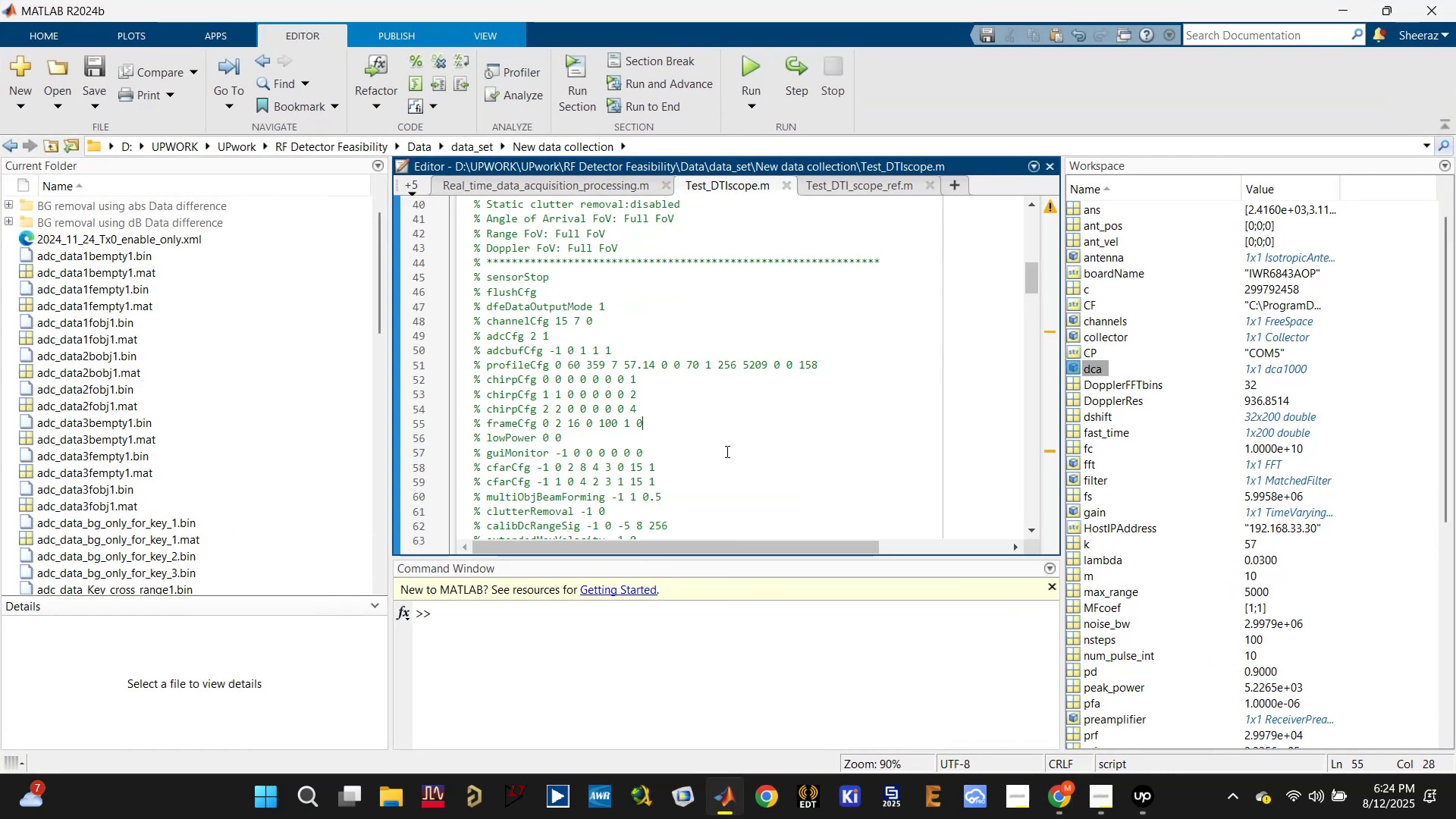 
scroll: coordinate [643, 408], scroll_direction: down, amount: 6.0
 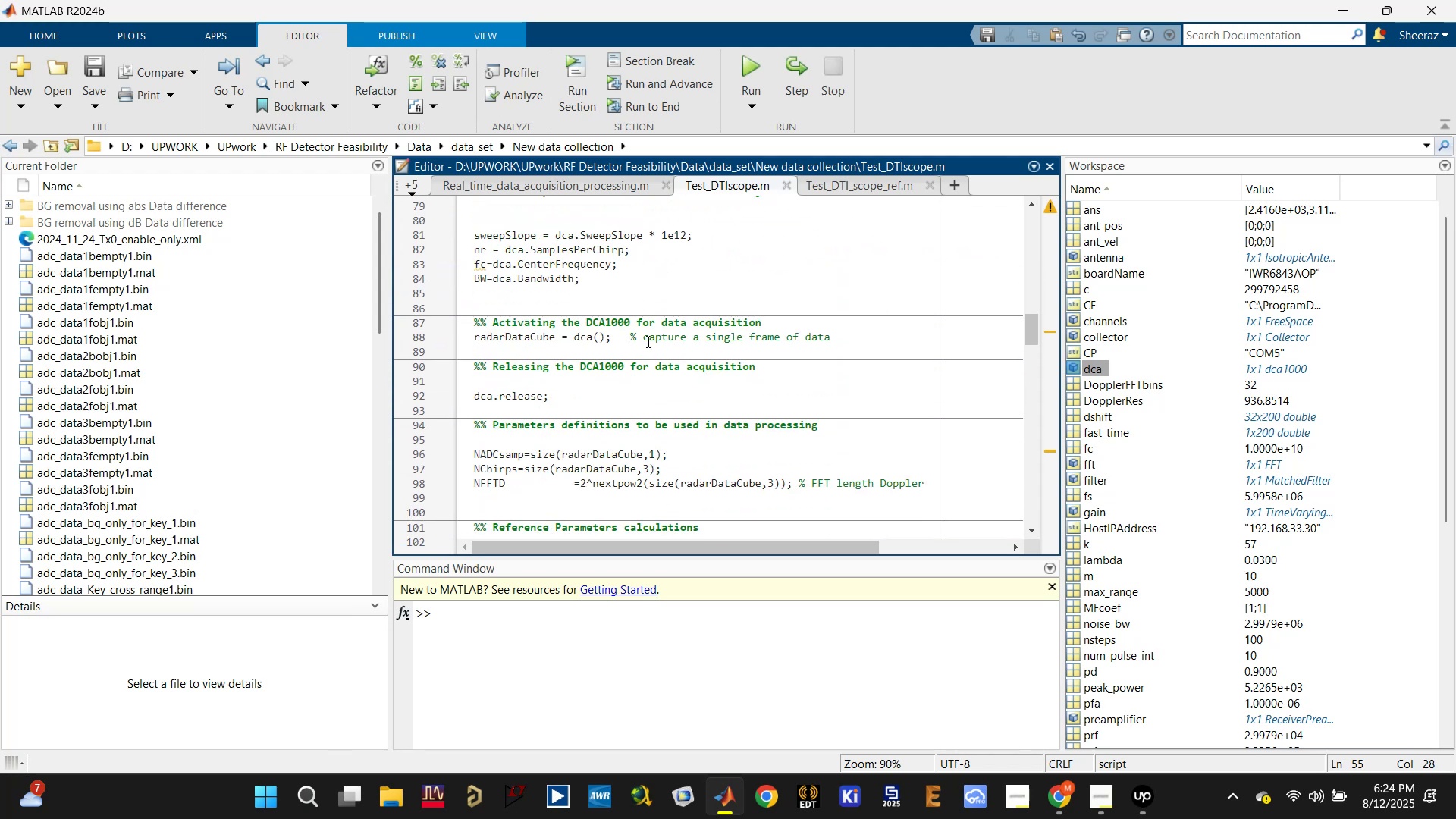 
left_click([660, 287])
 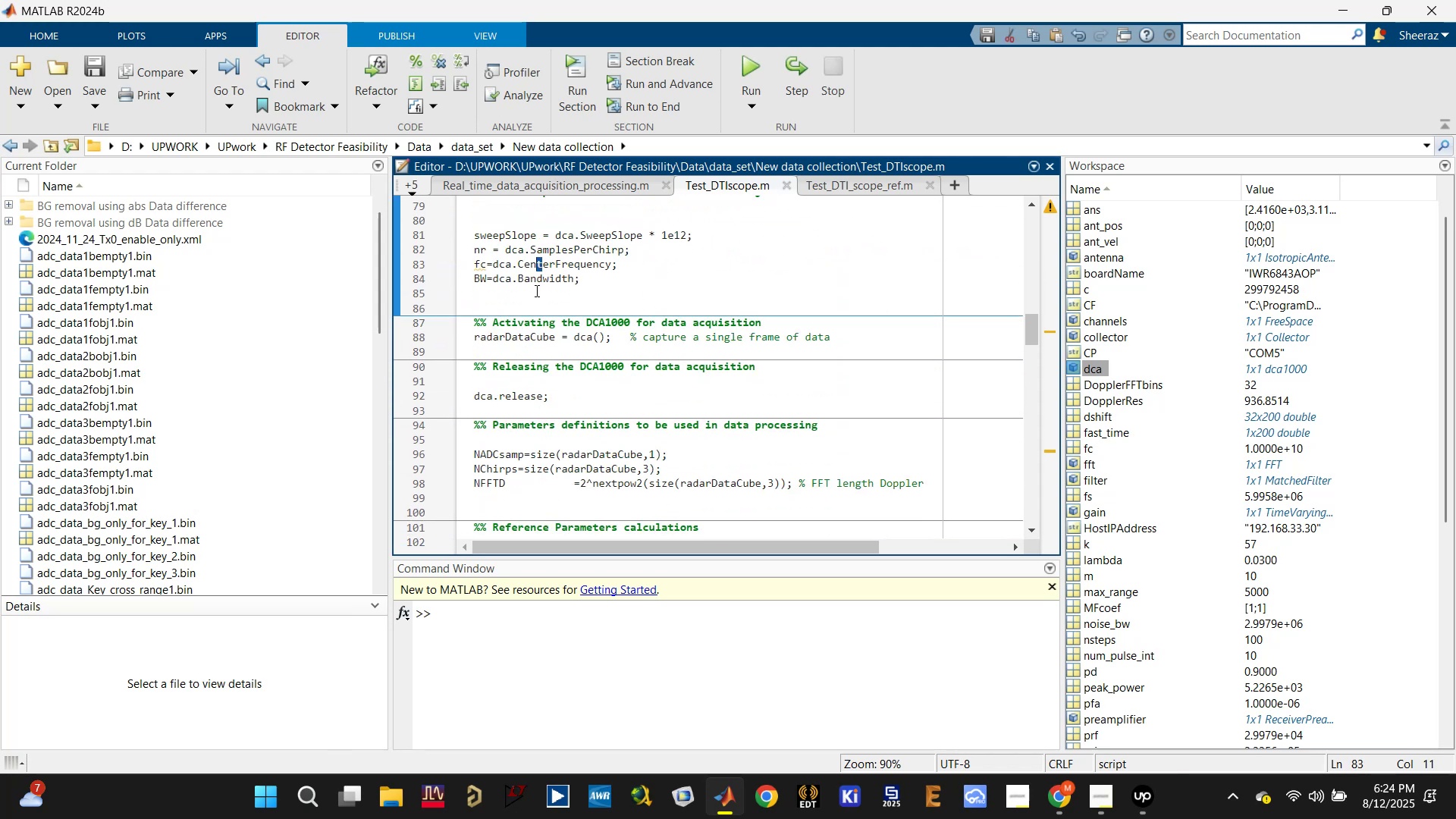 
left_click([534, 338])
 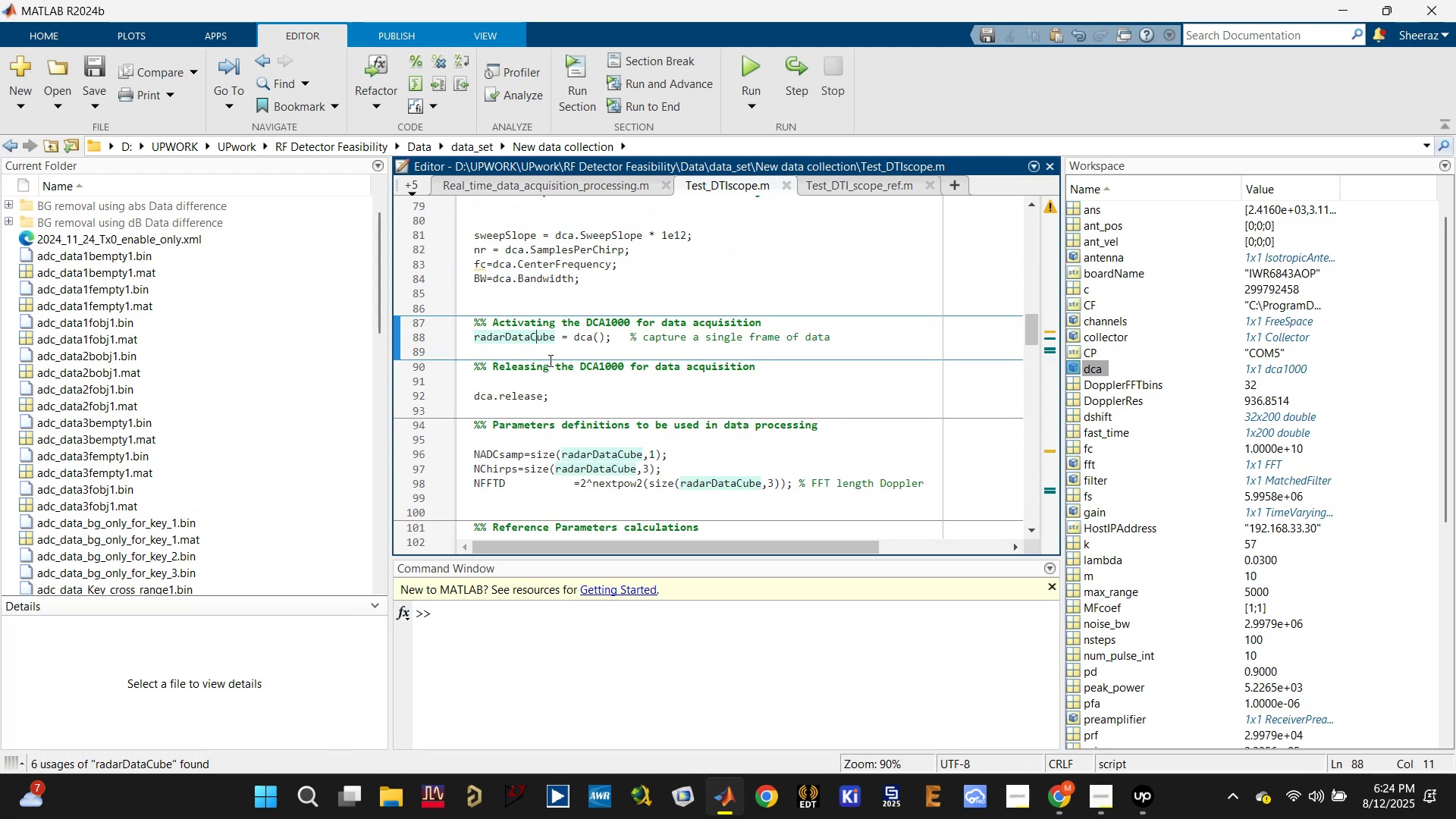 
scroll: coordinate [566, 396], scroll_direction: down, amount: 1.0
 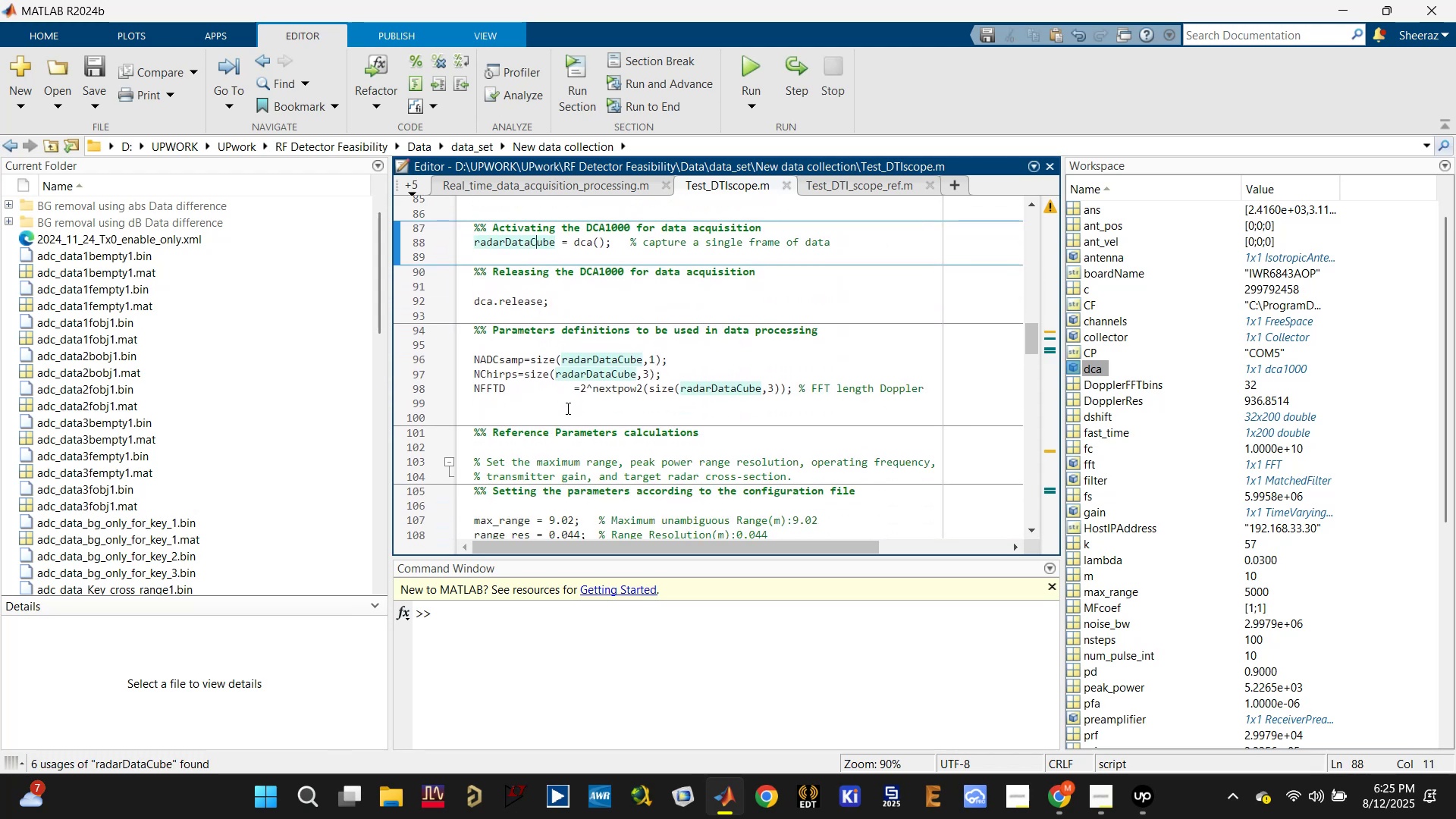 
wait(5.67)
 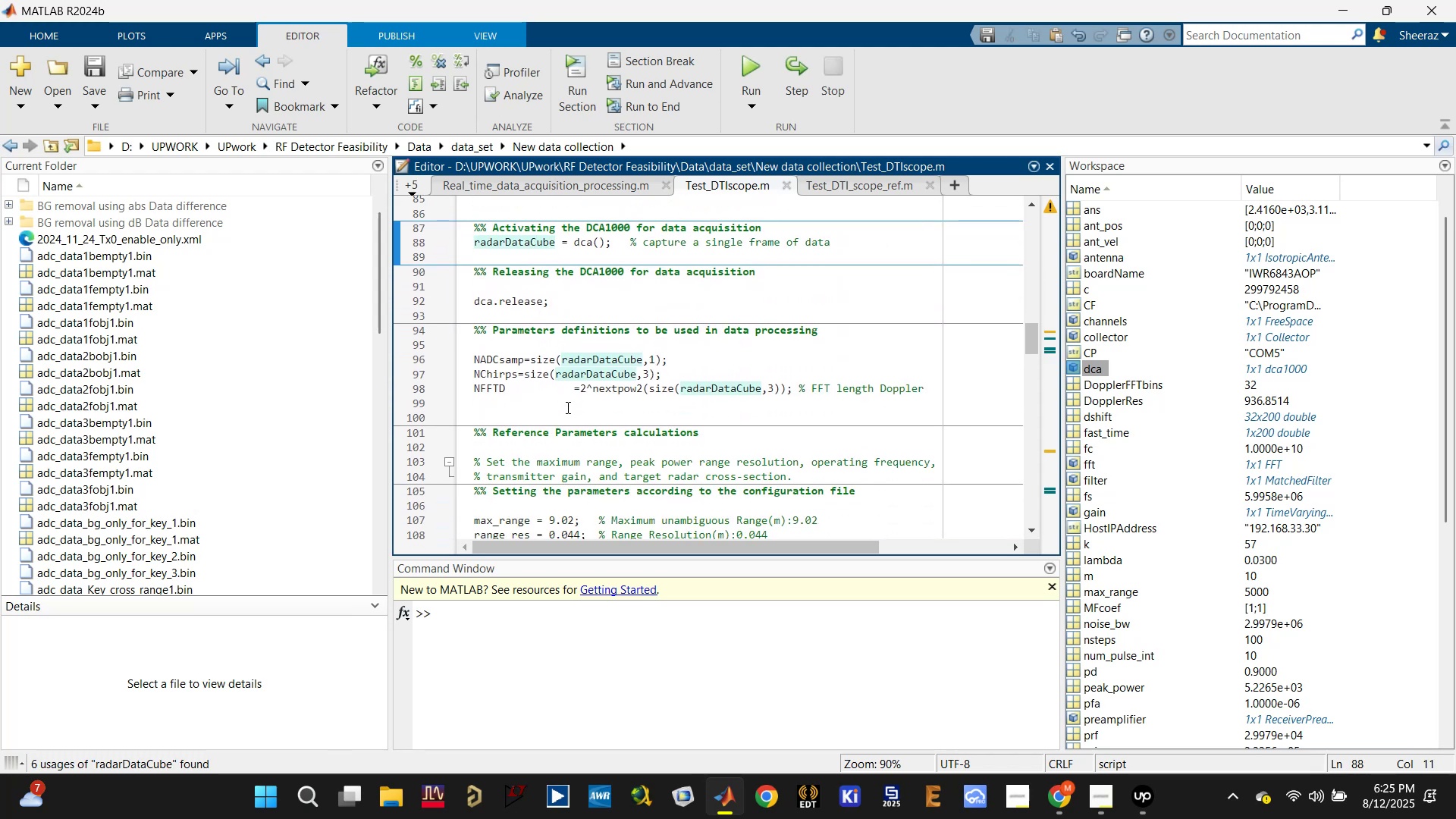 
mouse_move([1135, 404])
 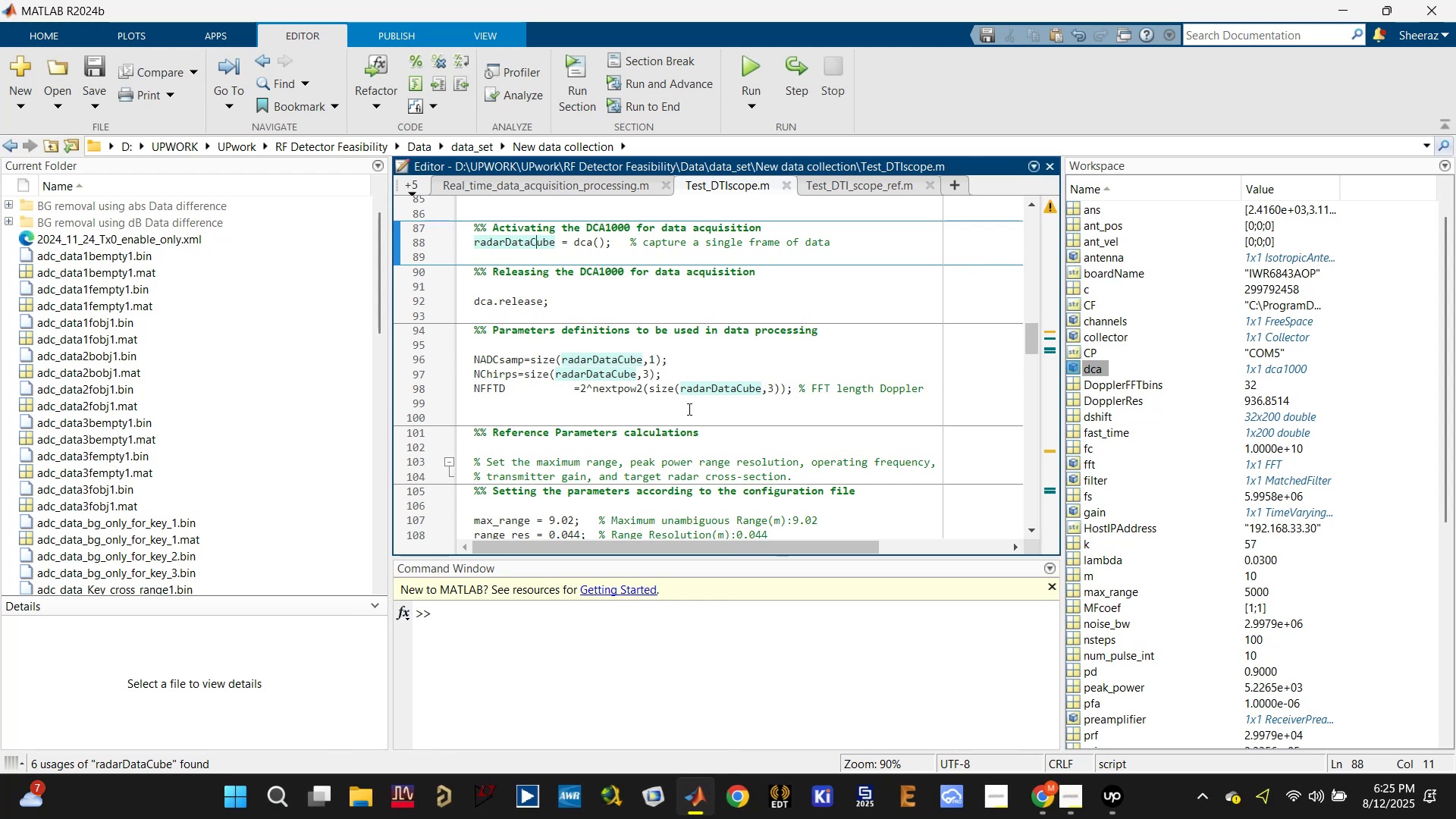 
scroll: coordinate [684, 409], scroll_direction: down, amount: 2.0
 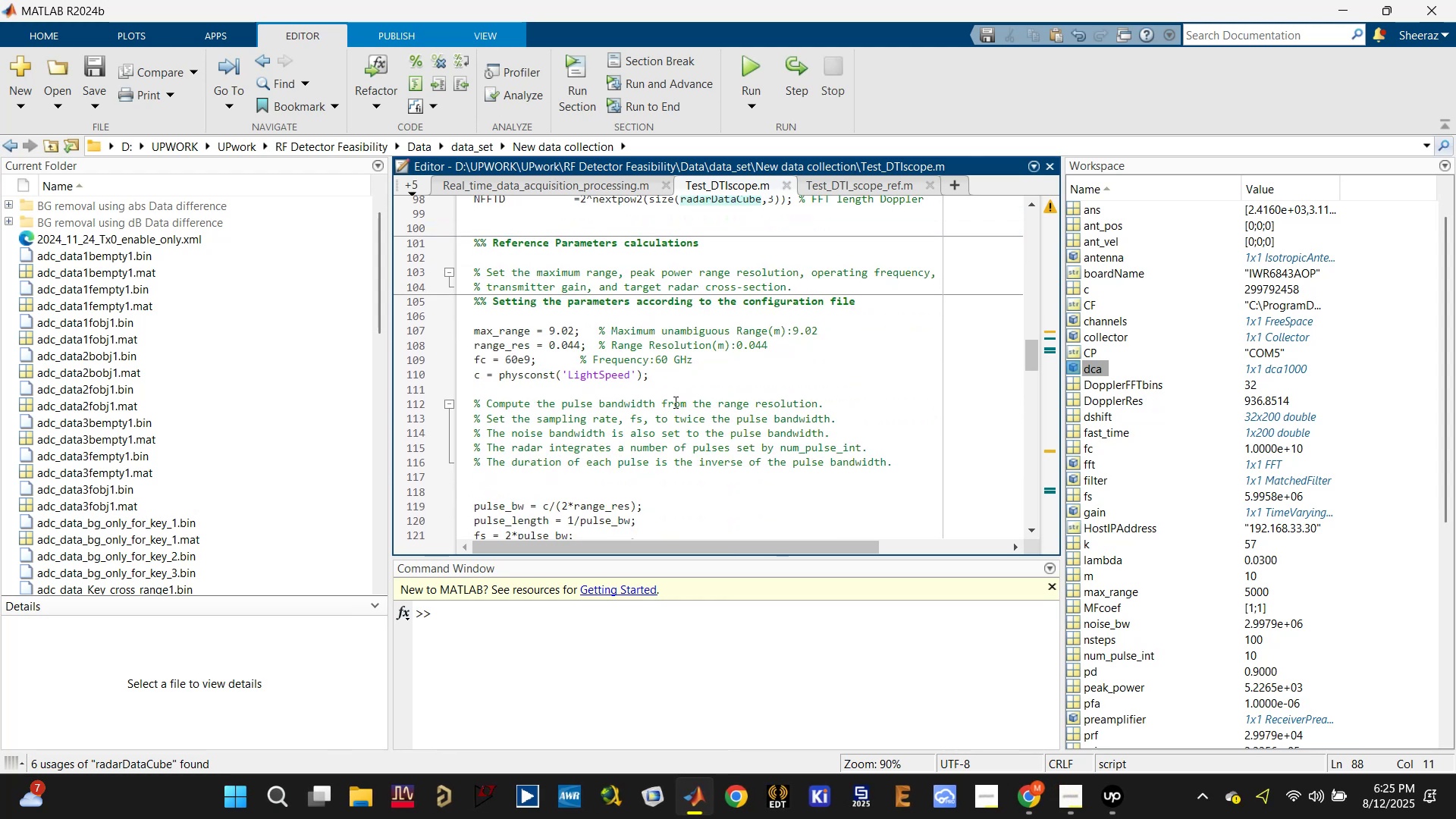 
left_click([668, 395])
 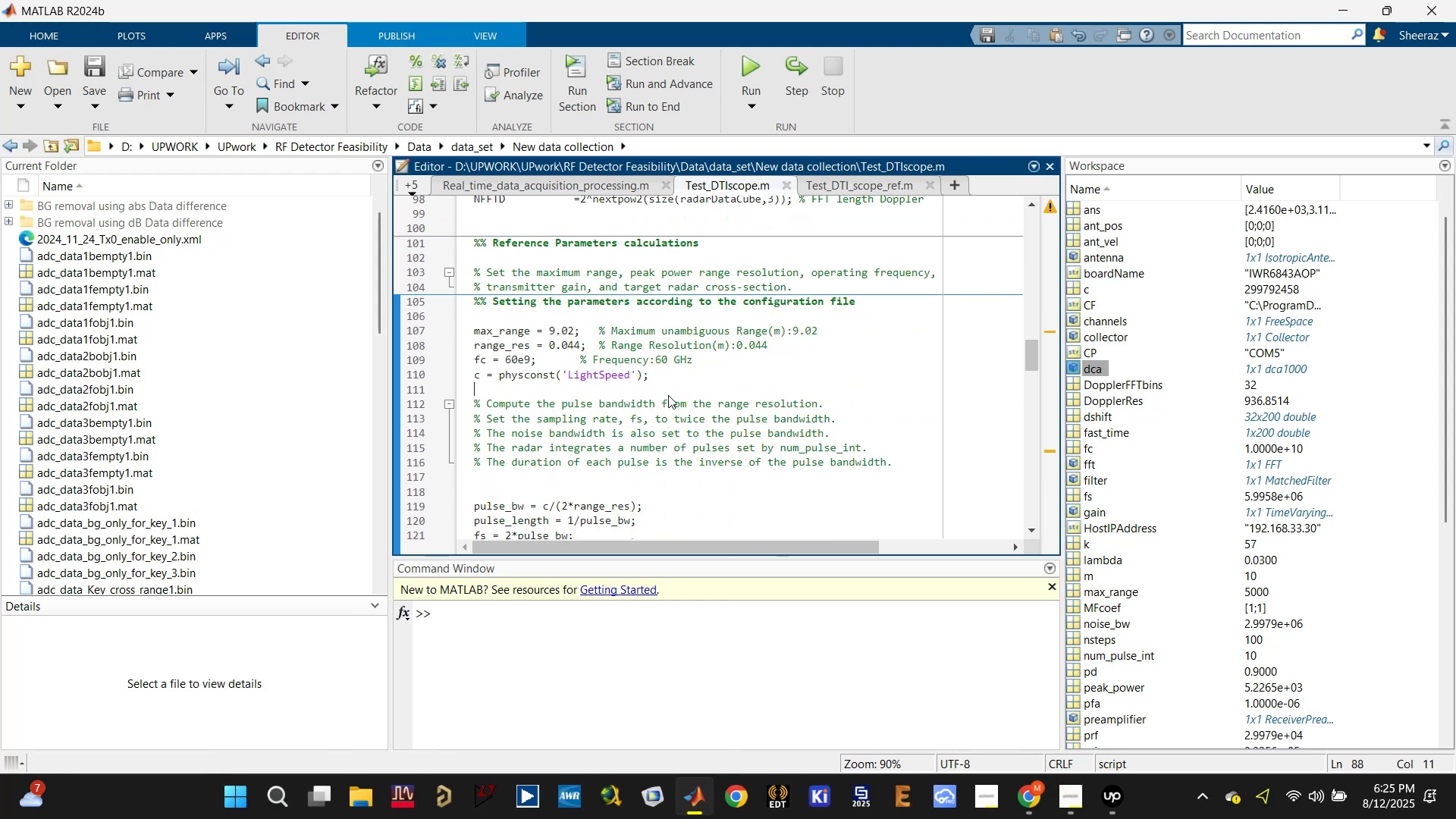 
scroll: coordinate [658, 398], scroll_direction: down, amount: 2.0
 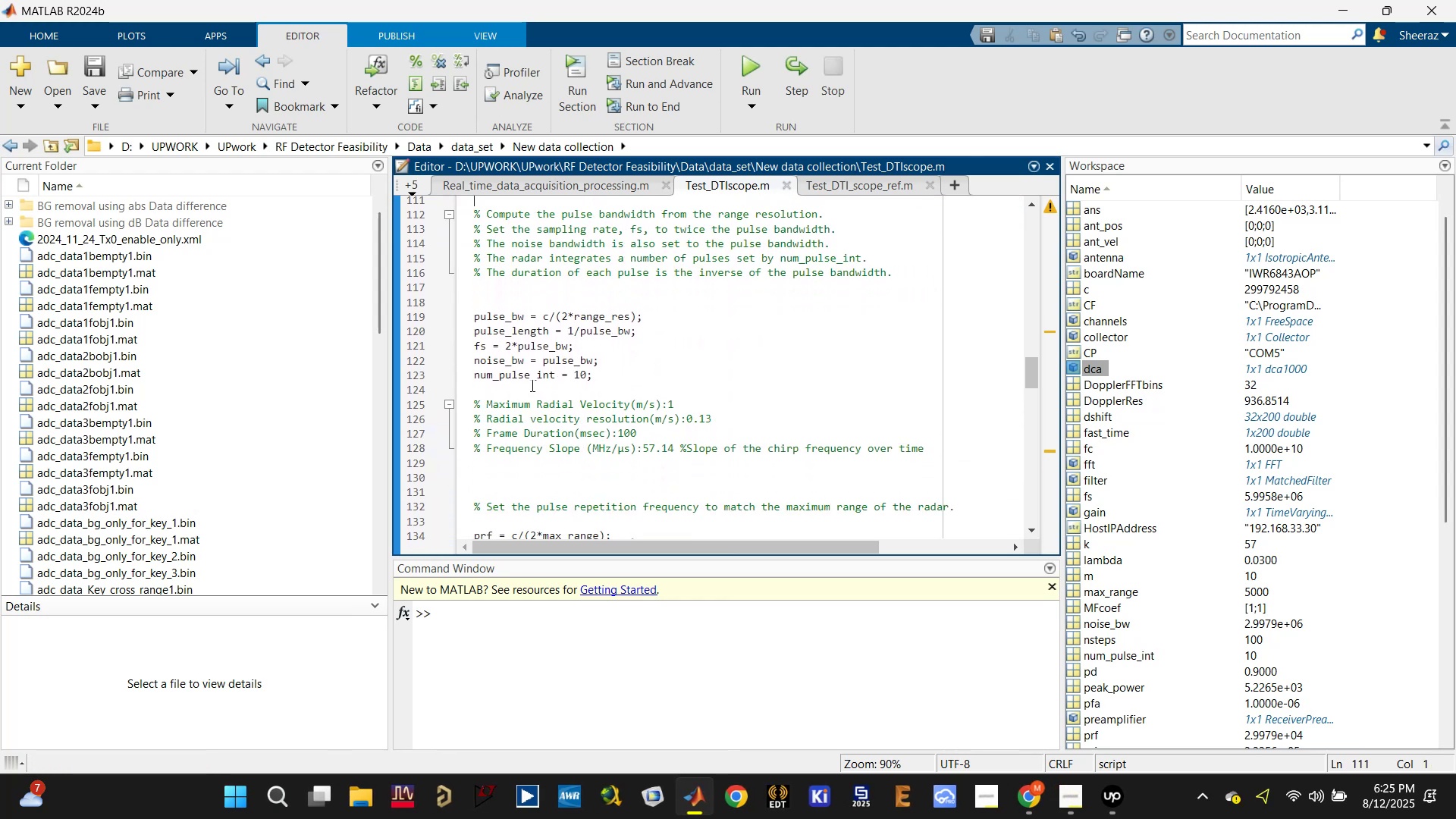 
left_click([514, 375])
 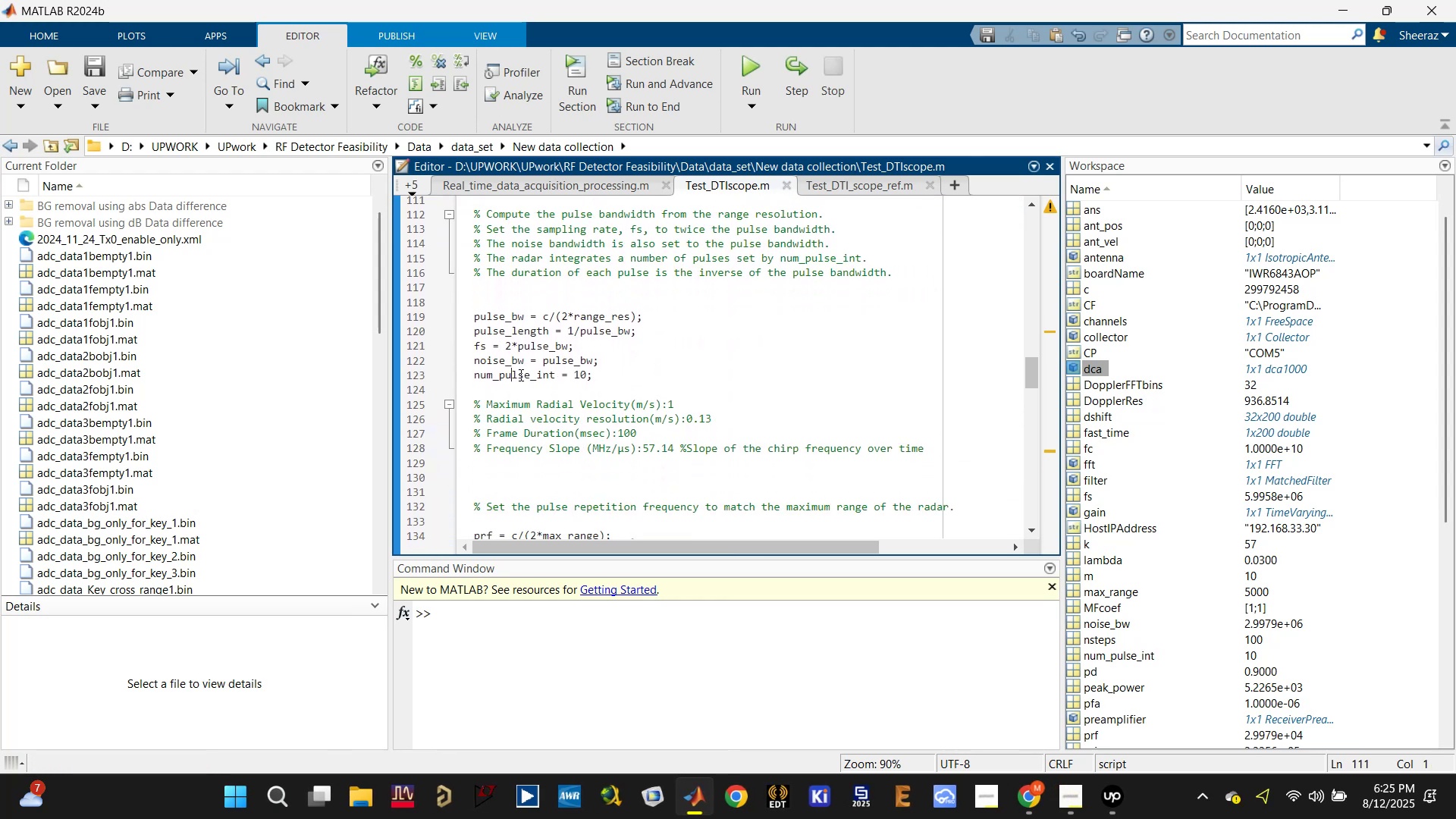 
scroll: coordinate [546, 382], scroll_direction: down, amount: 1.0
 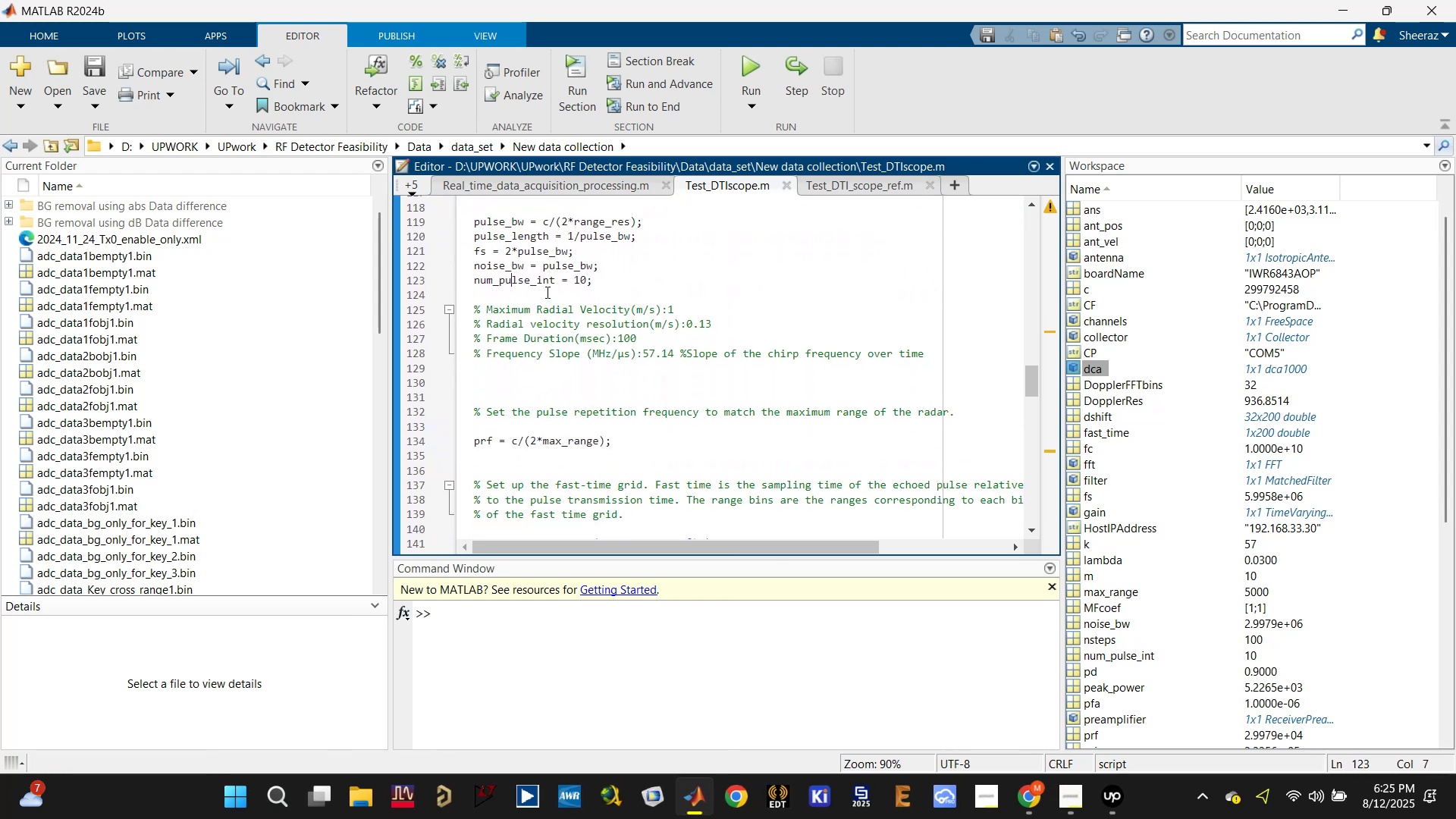 
double_click([536, 286])
 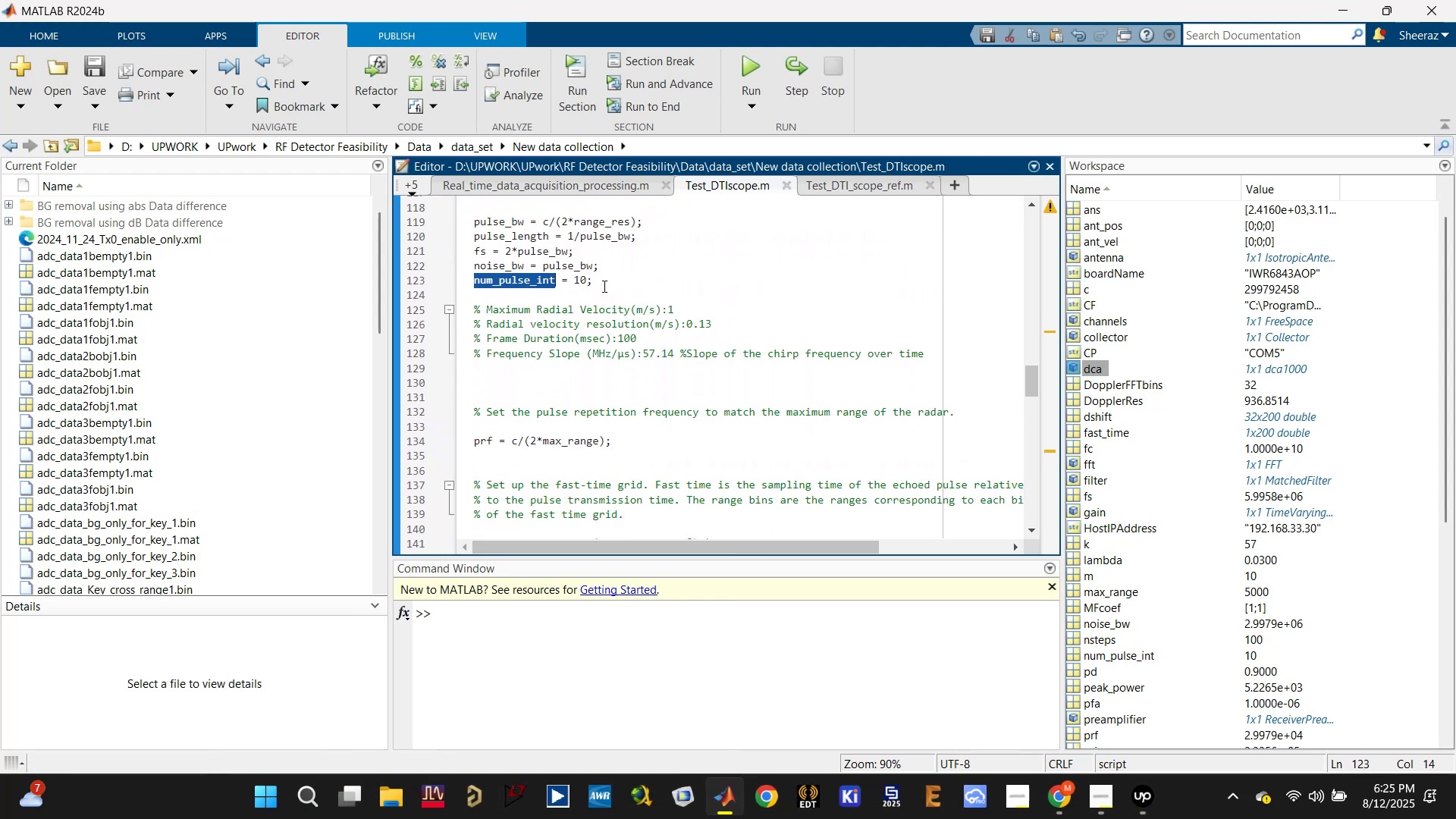 
scroll: coordinate [569, 369], scroll_direction: down, amount: 2.0
 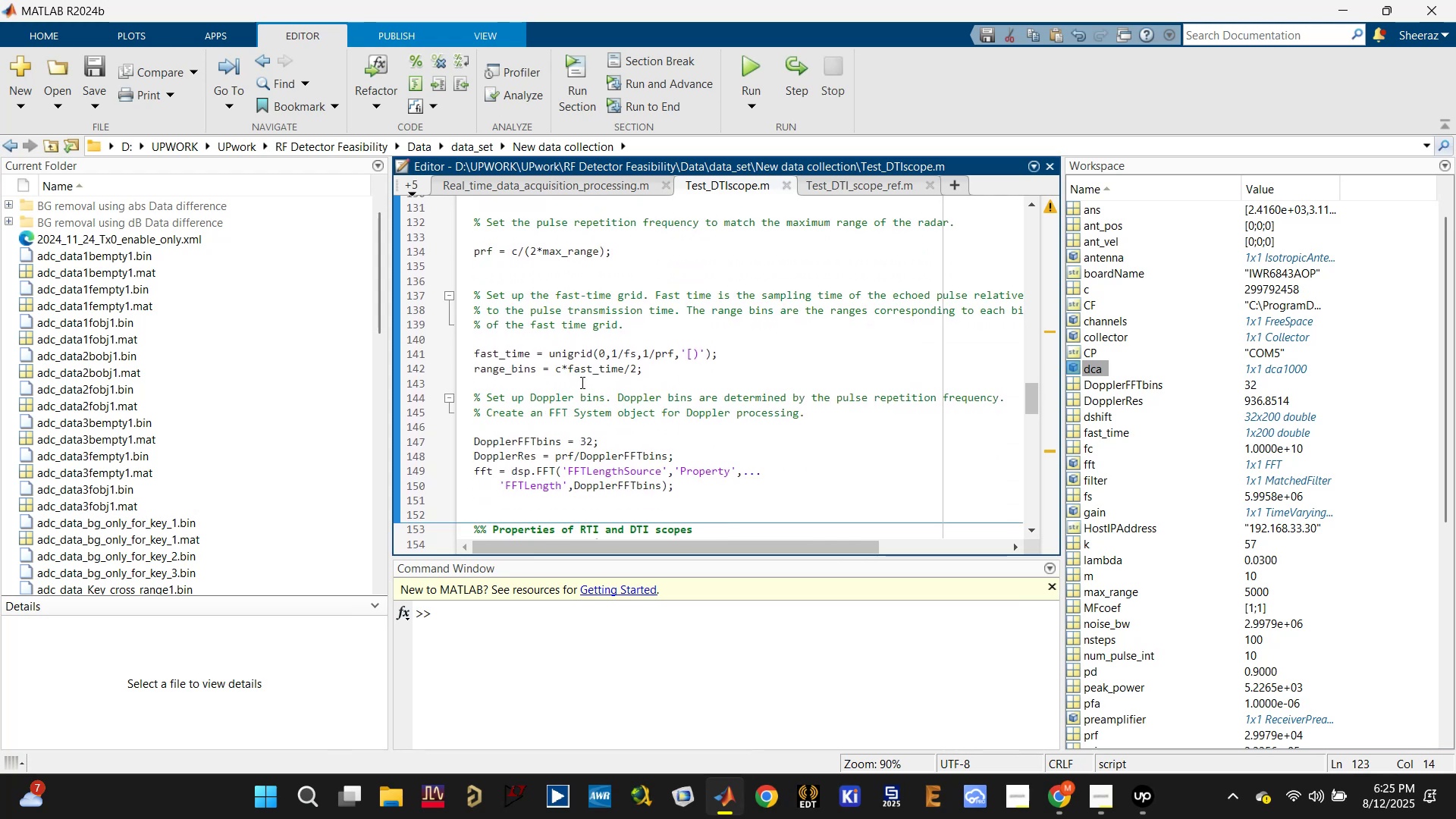 
scroll: coordinate [581, 382], scroll_direction: up, amount: 2.0
 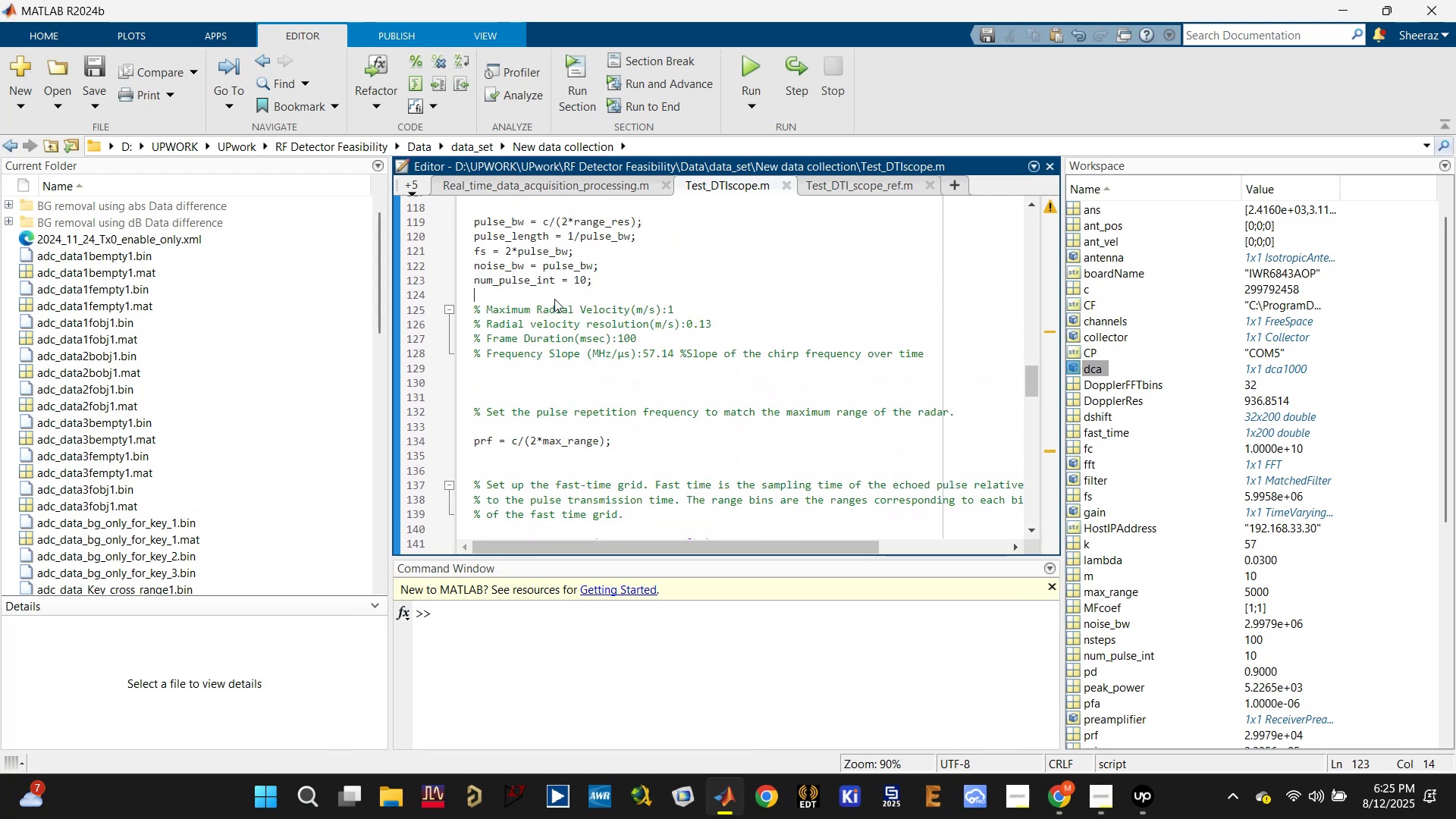 
double_click([537, 285])
 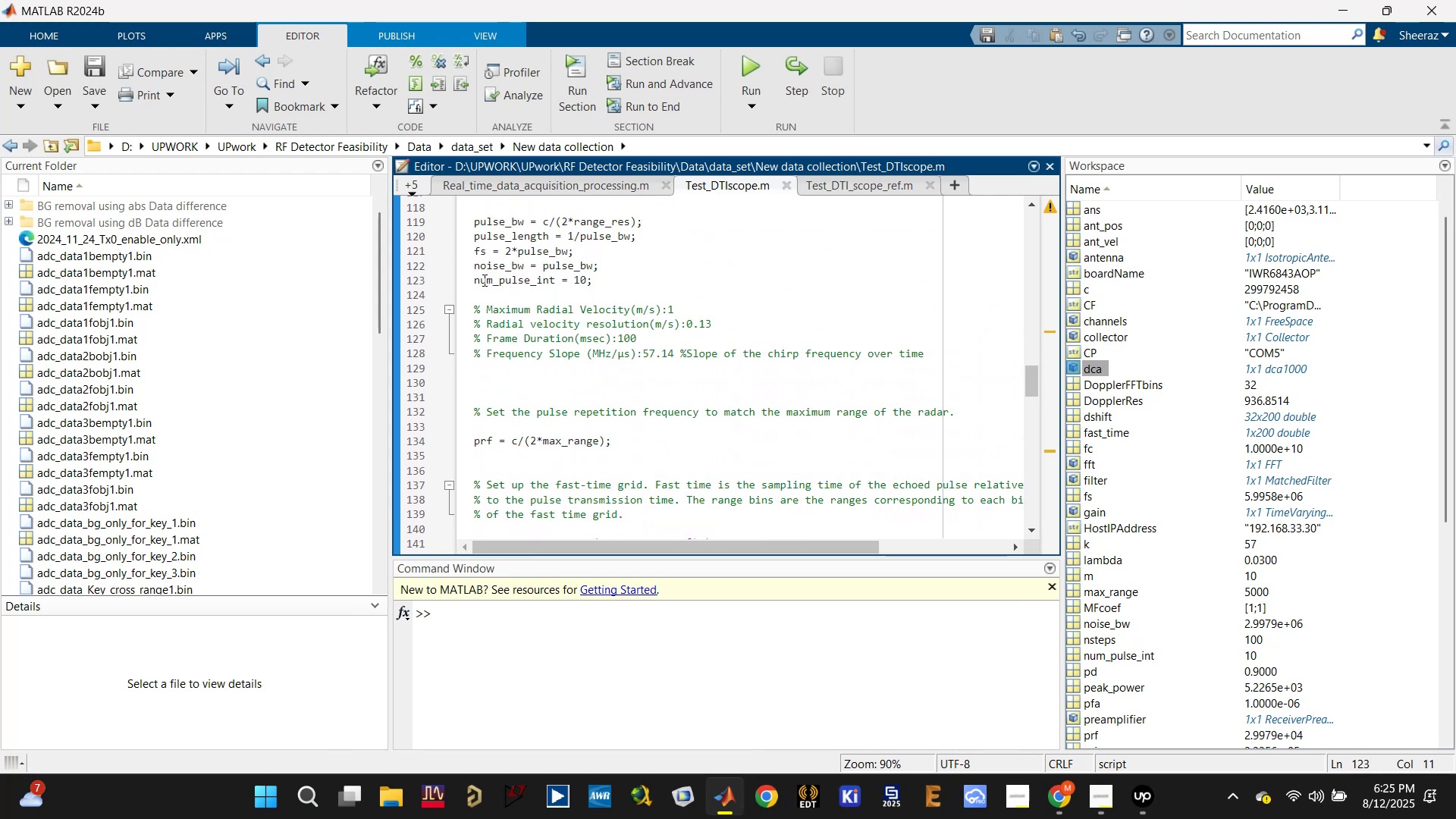 
left_click([473, 280])
 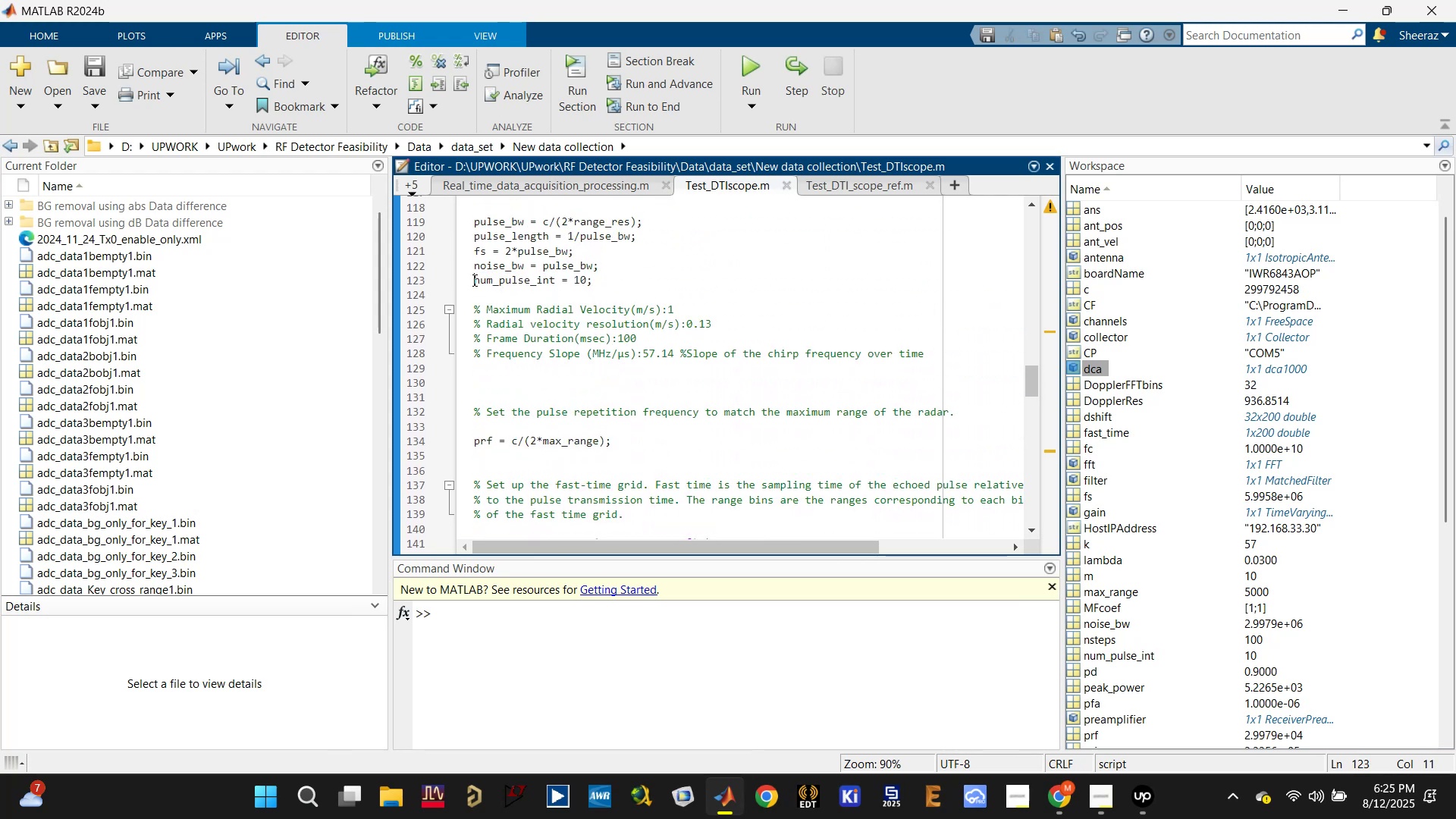 
key(Control+R)
 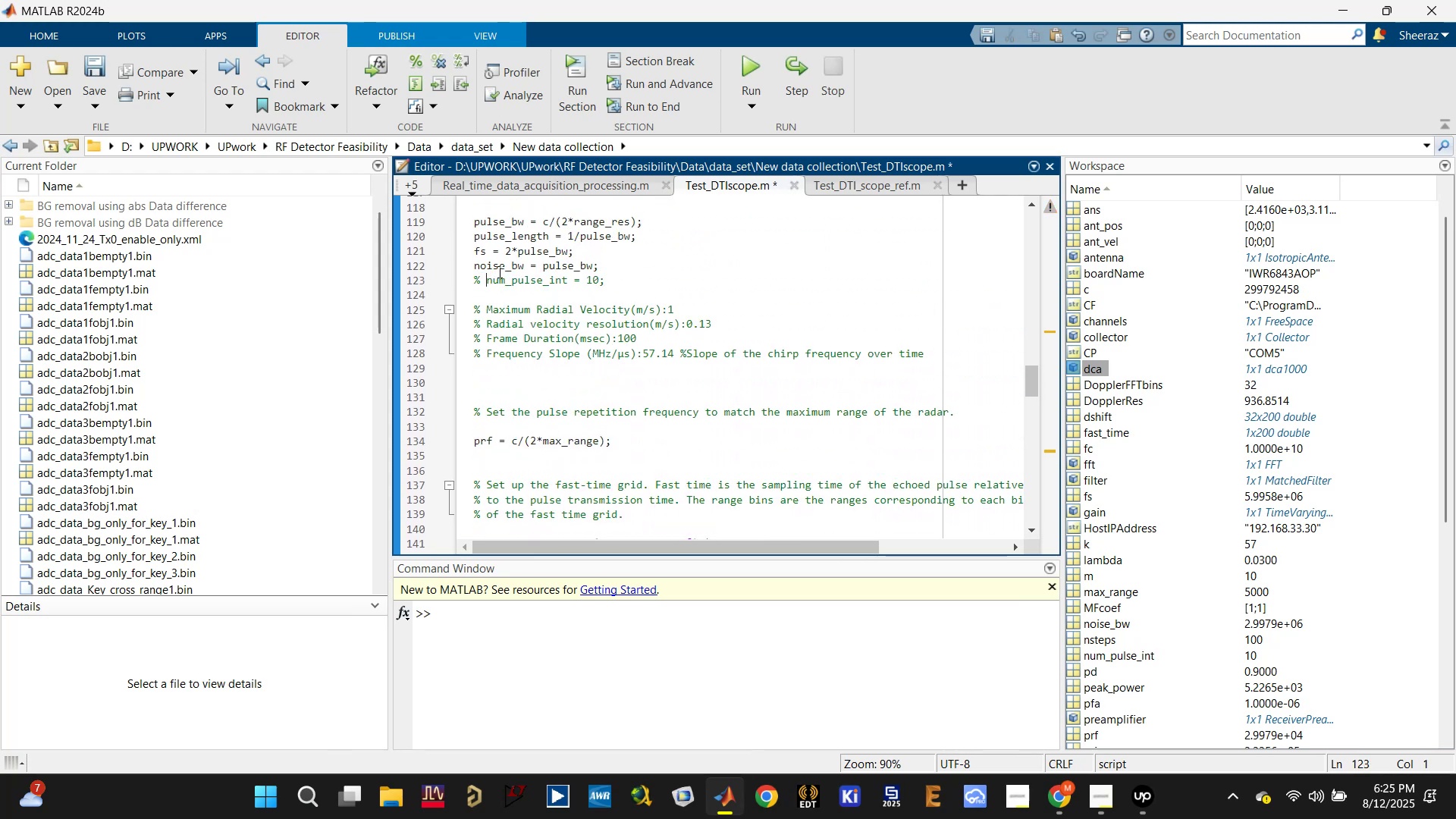 
left_click([500, 266])
 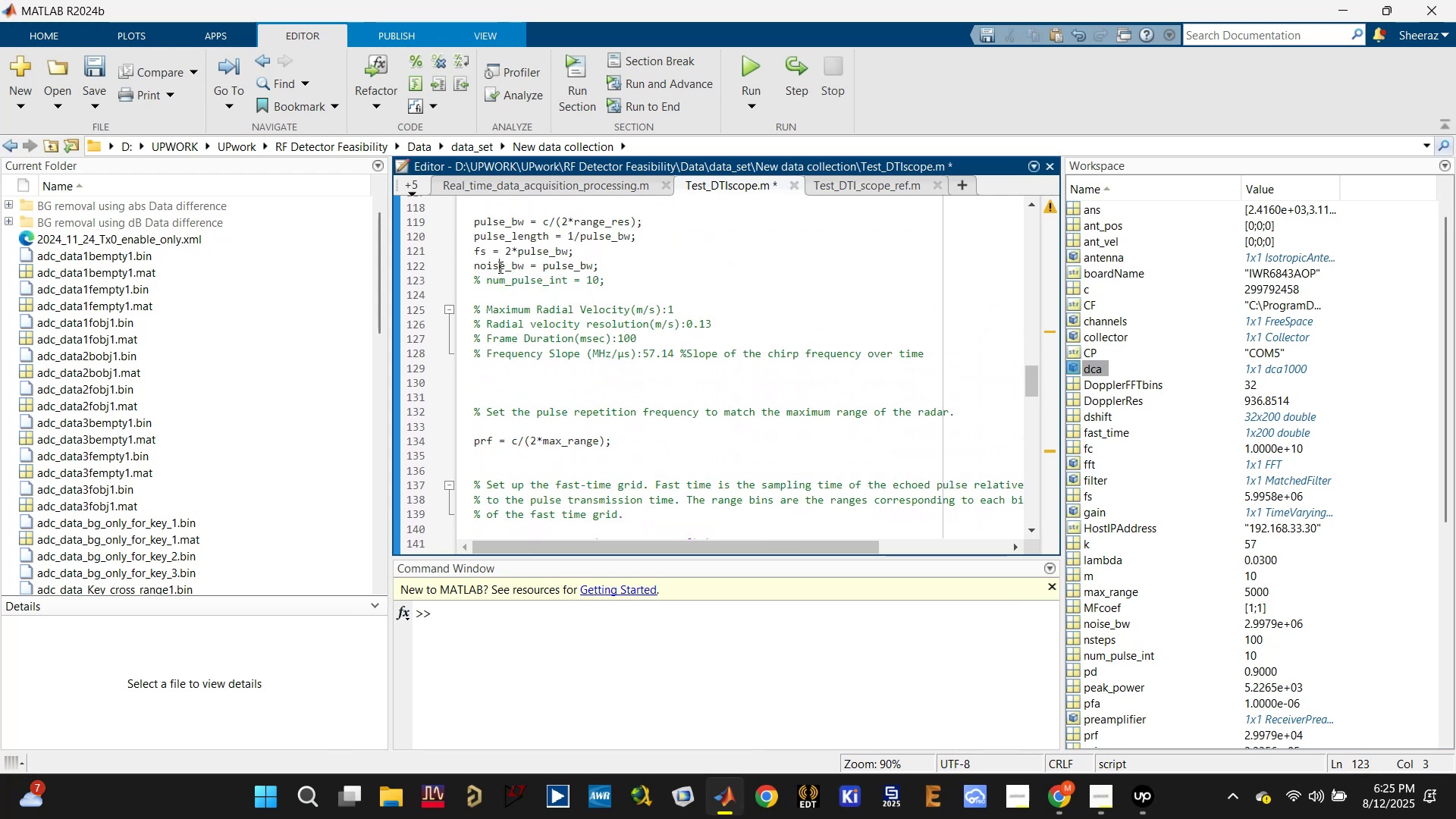 
key(Control+S)
 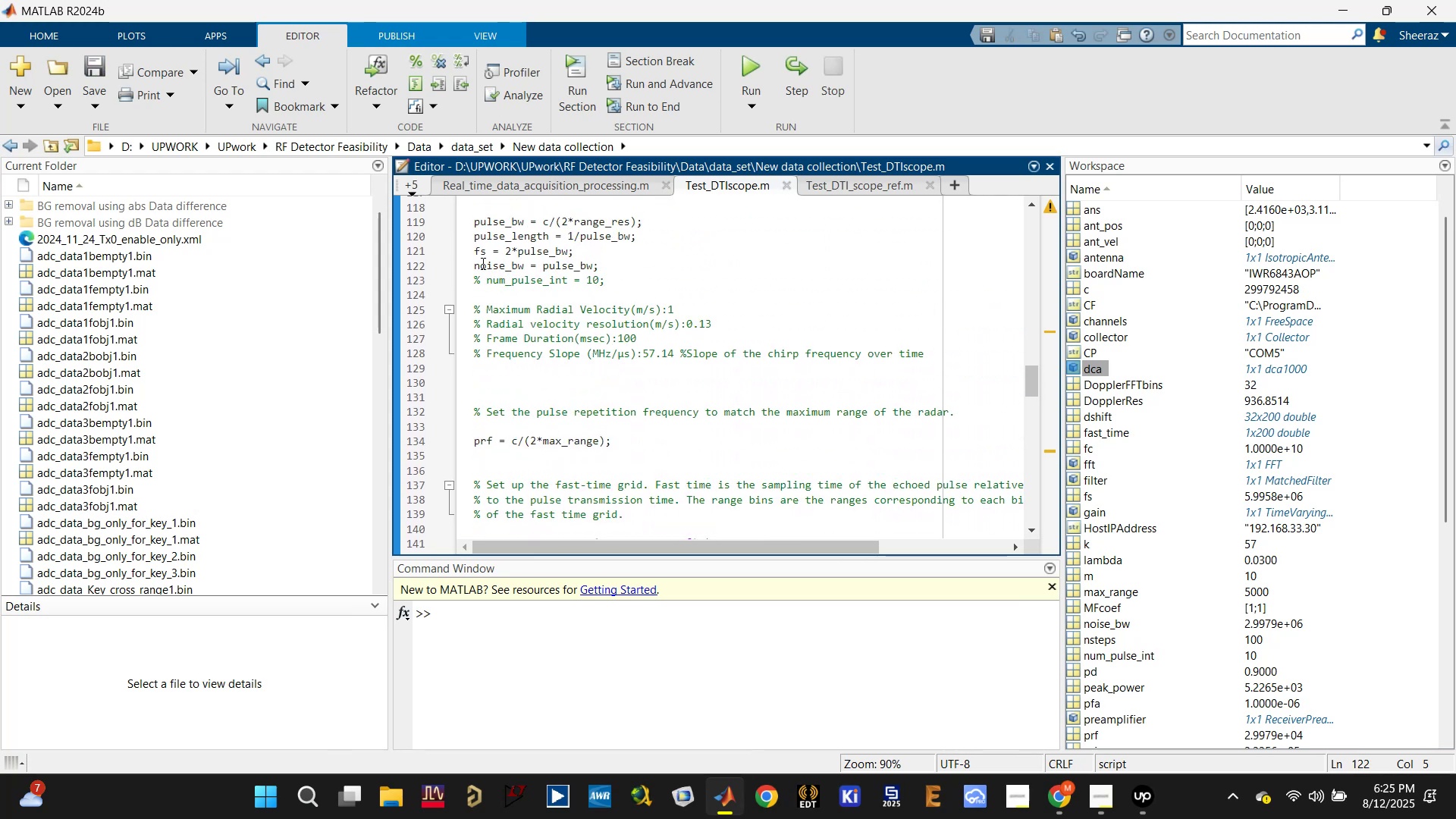 
left_click([477, 261])
 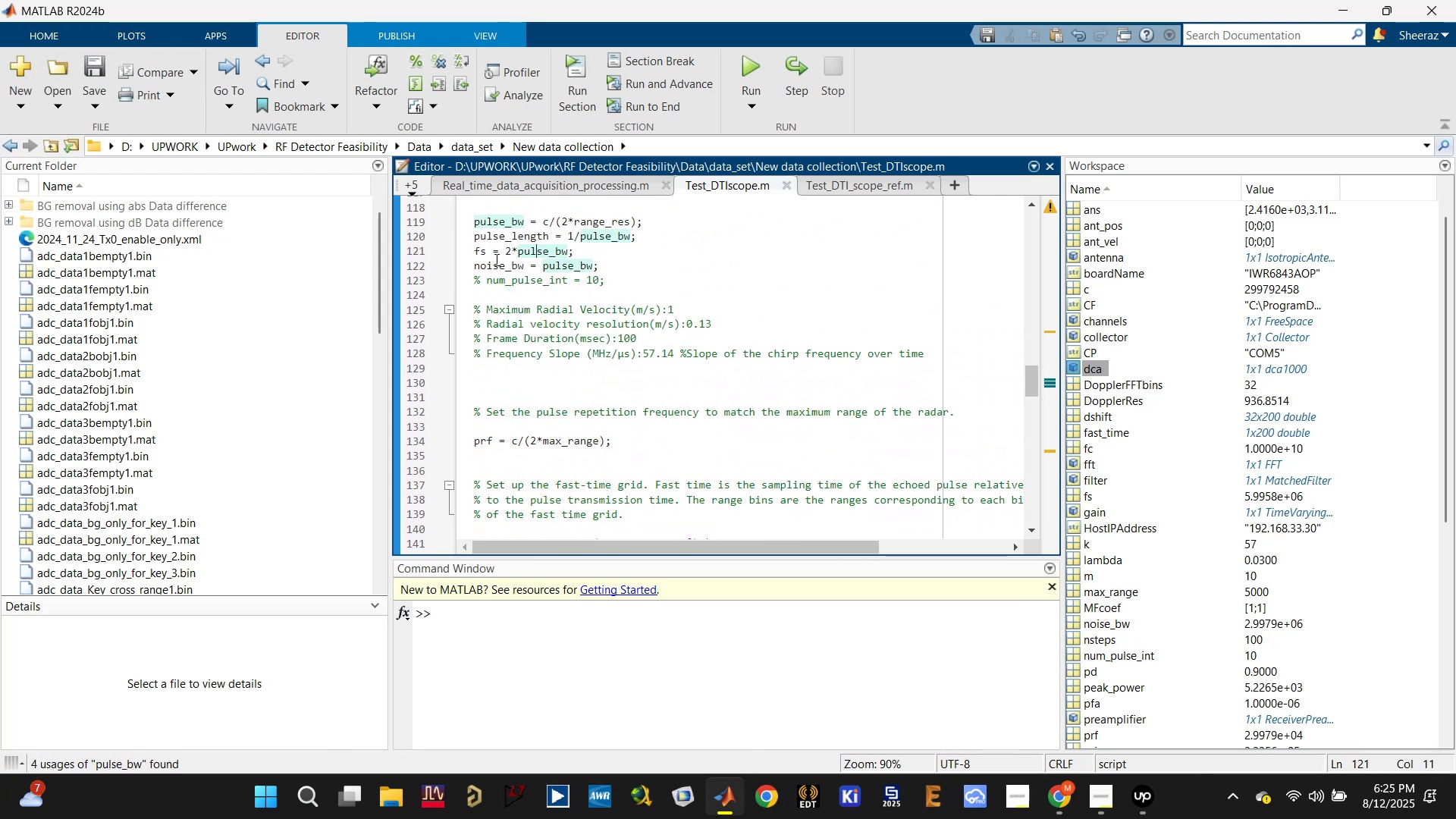 
left_click([488, 247])
 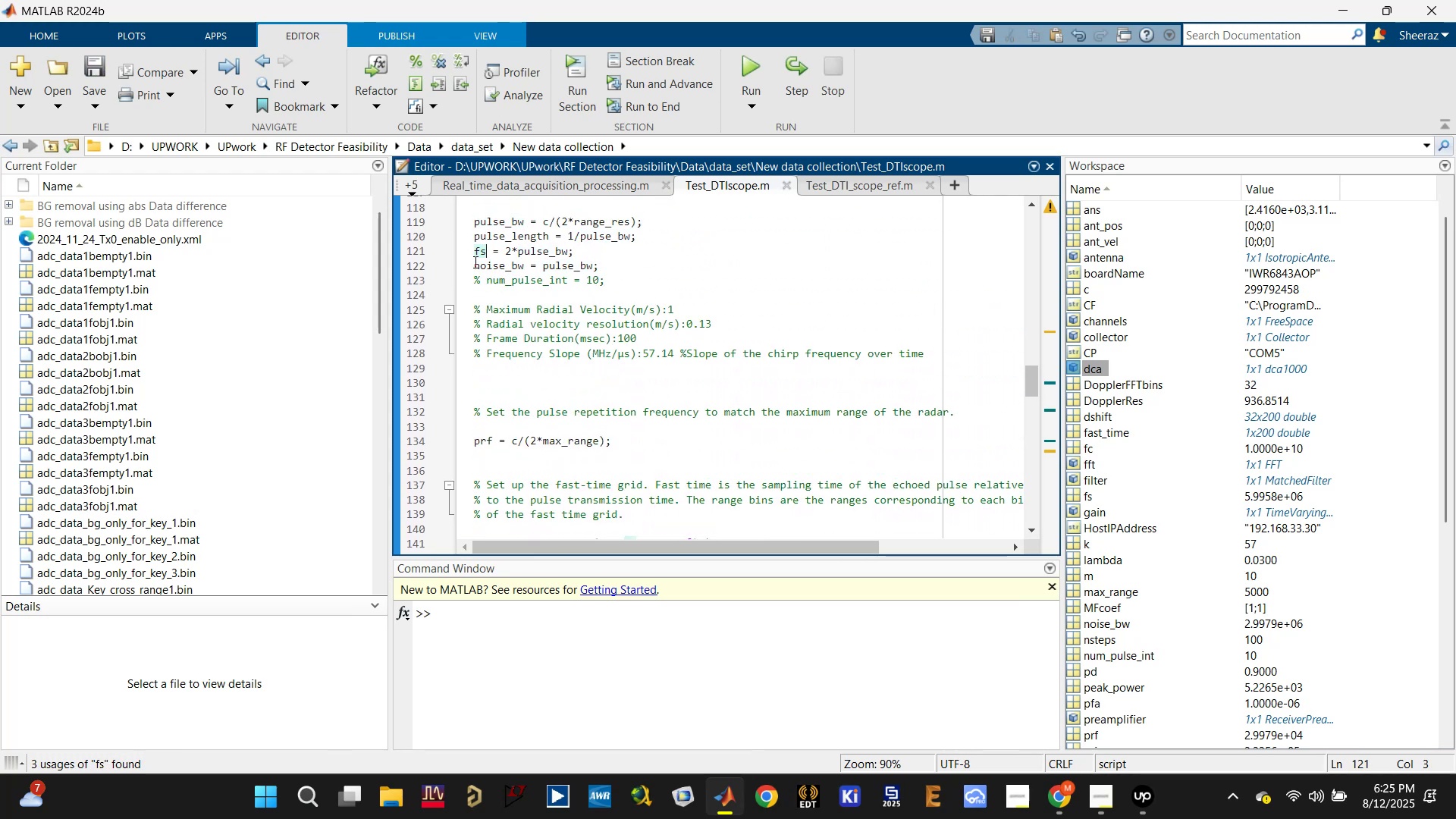 
left_click([474, 262])
 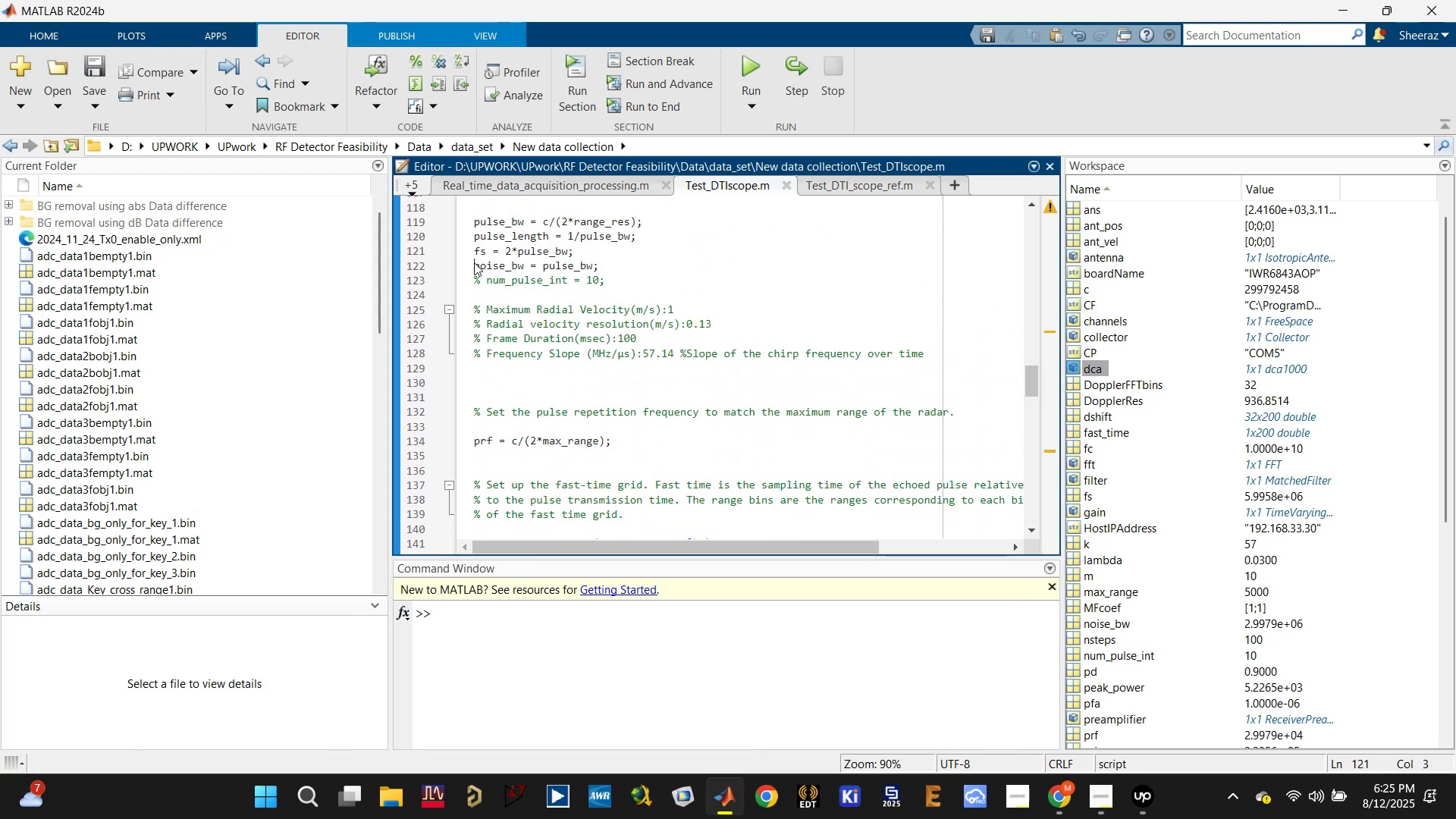 
key(Control+R)
 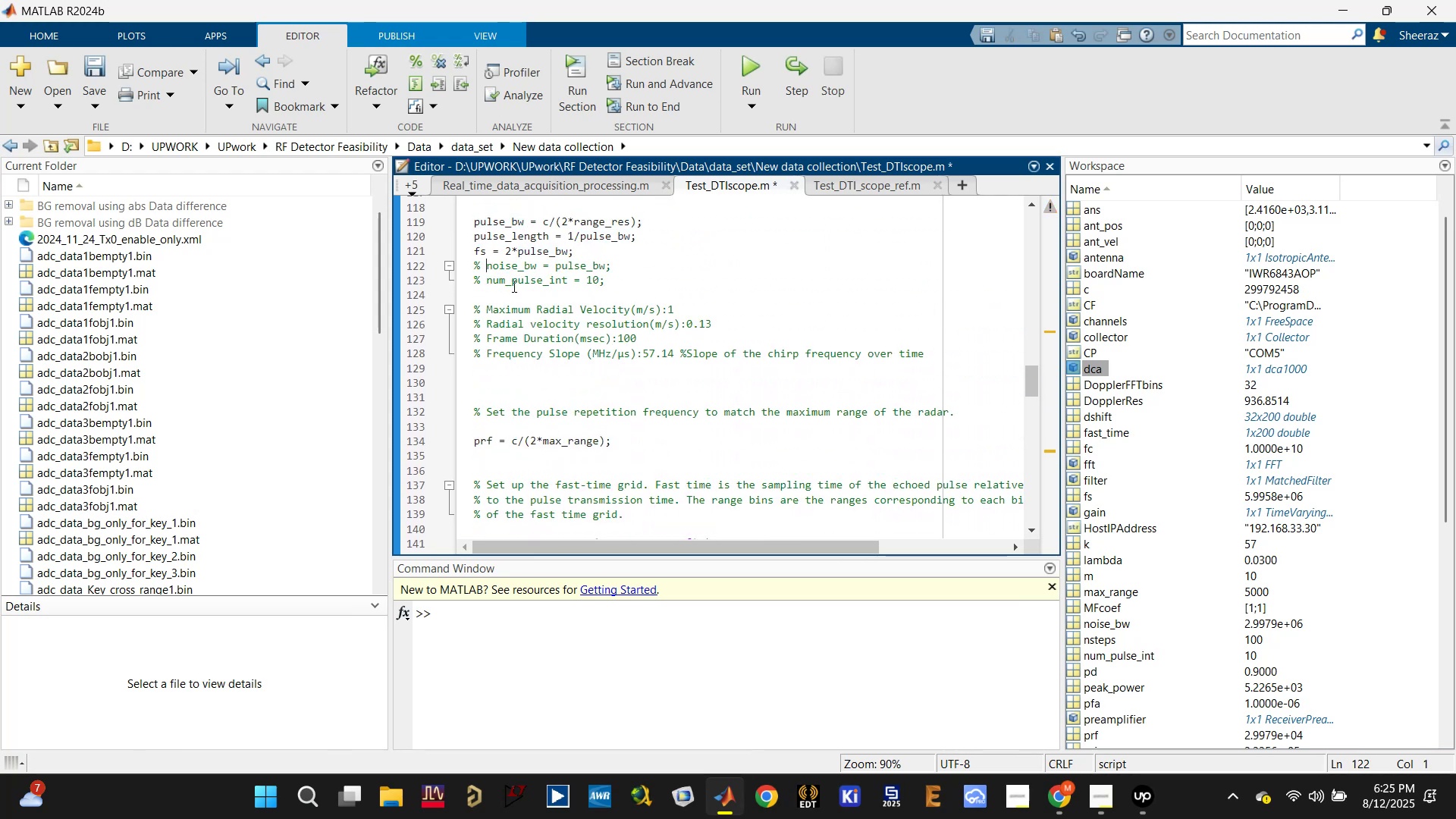 
key(Control+S)
 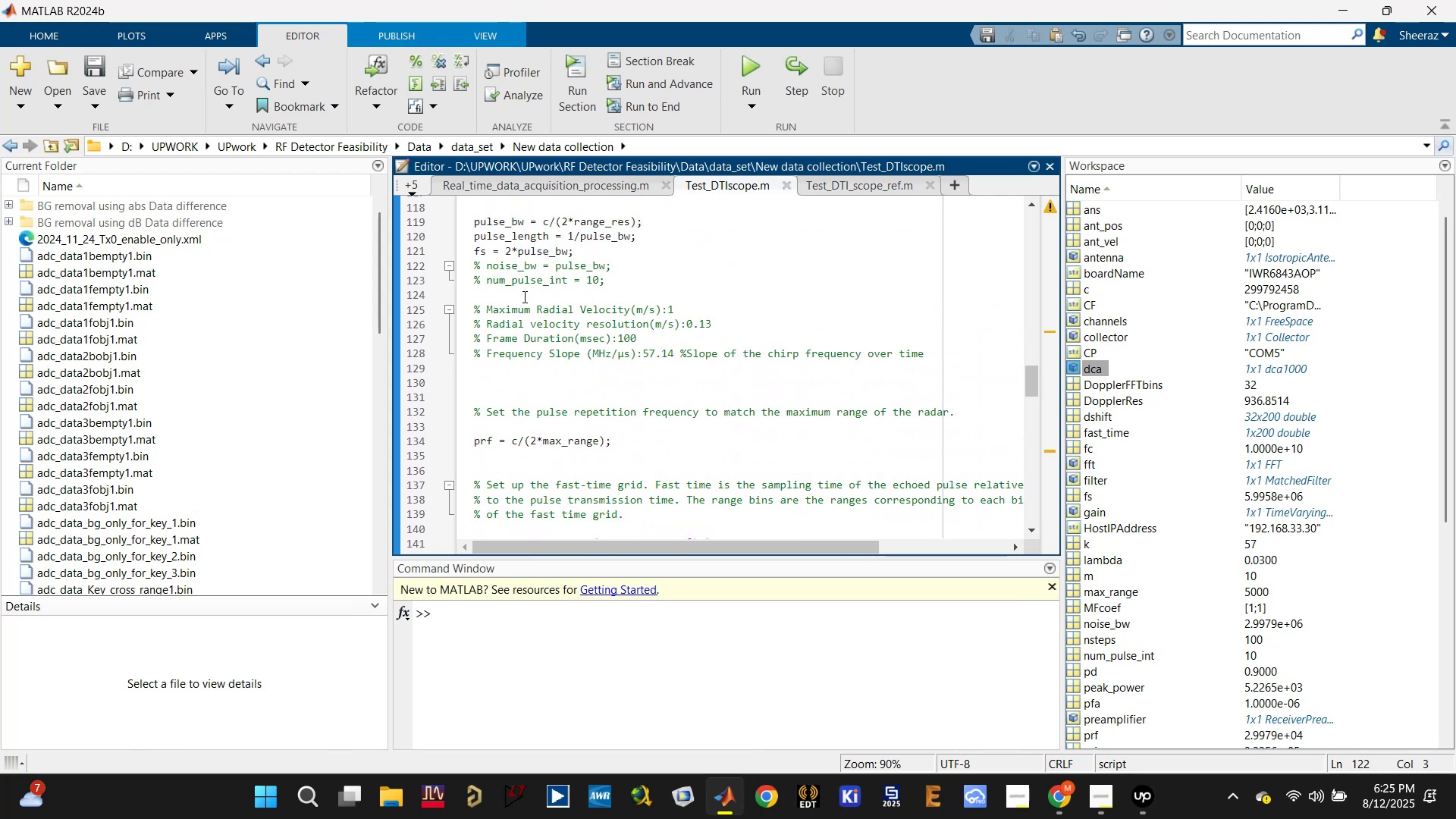 
scroll: coordinate [546, 331], scroll_direction: down, amount: 3.0
 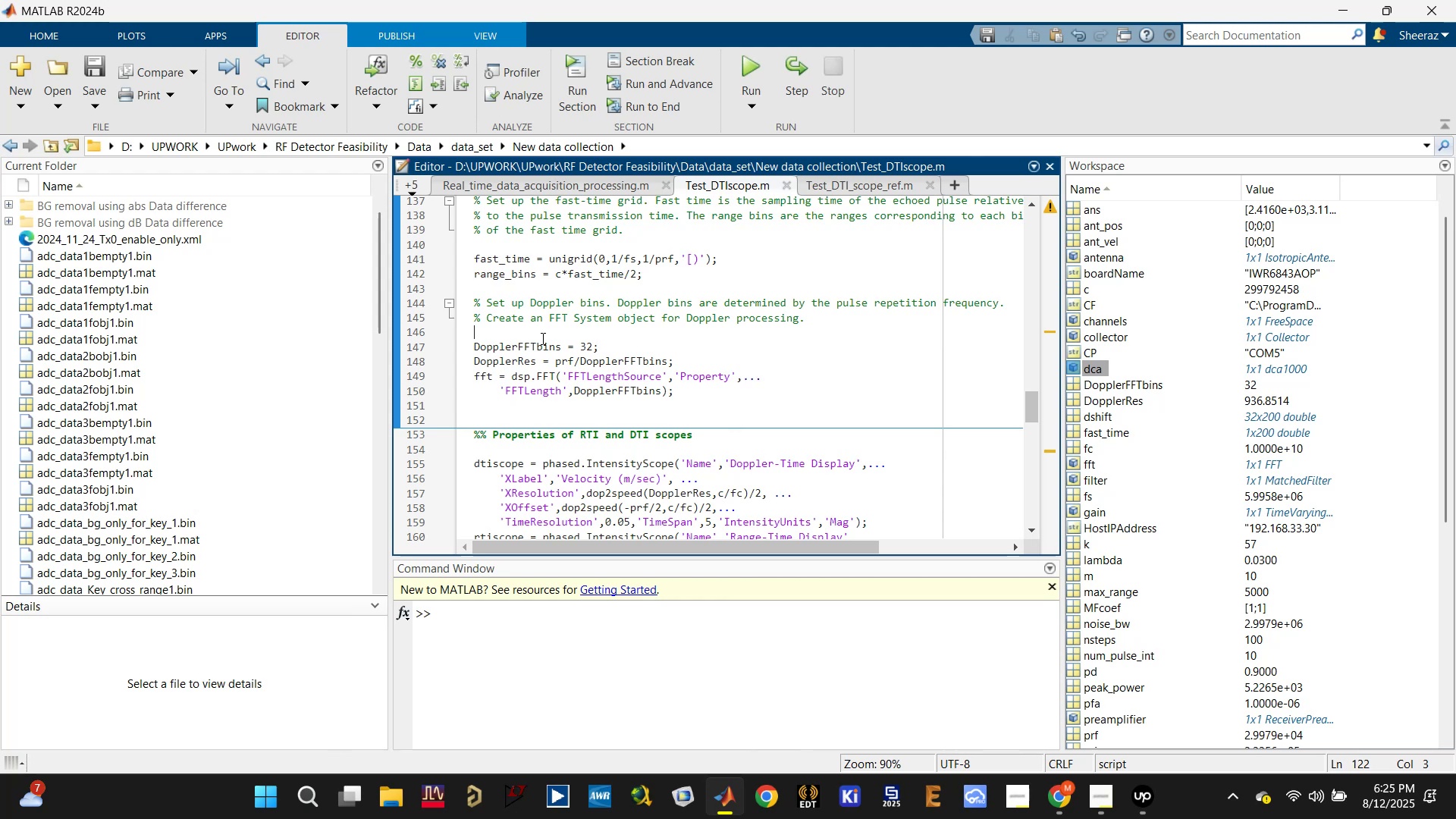 
double_click([541, 348])
 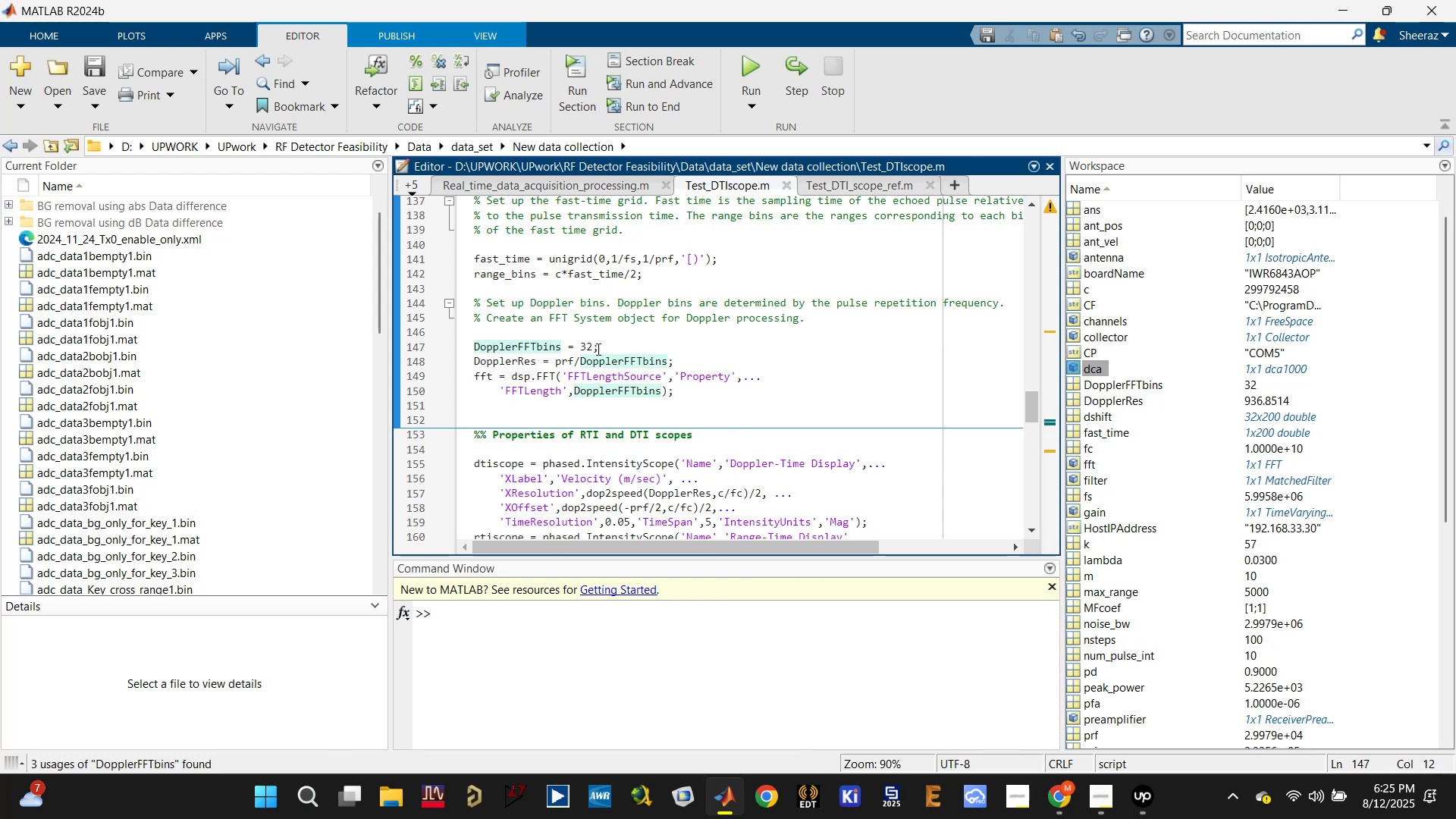 
left_click([588, 344])
 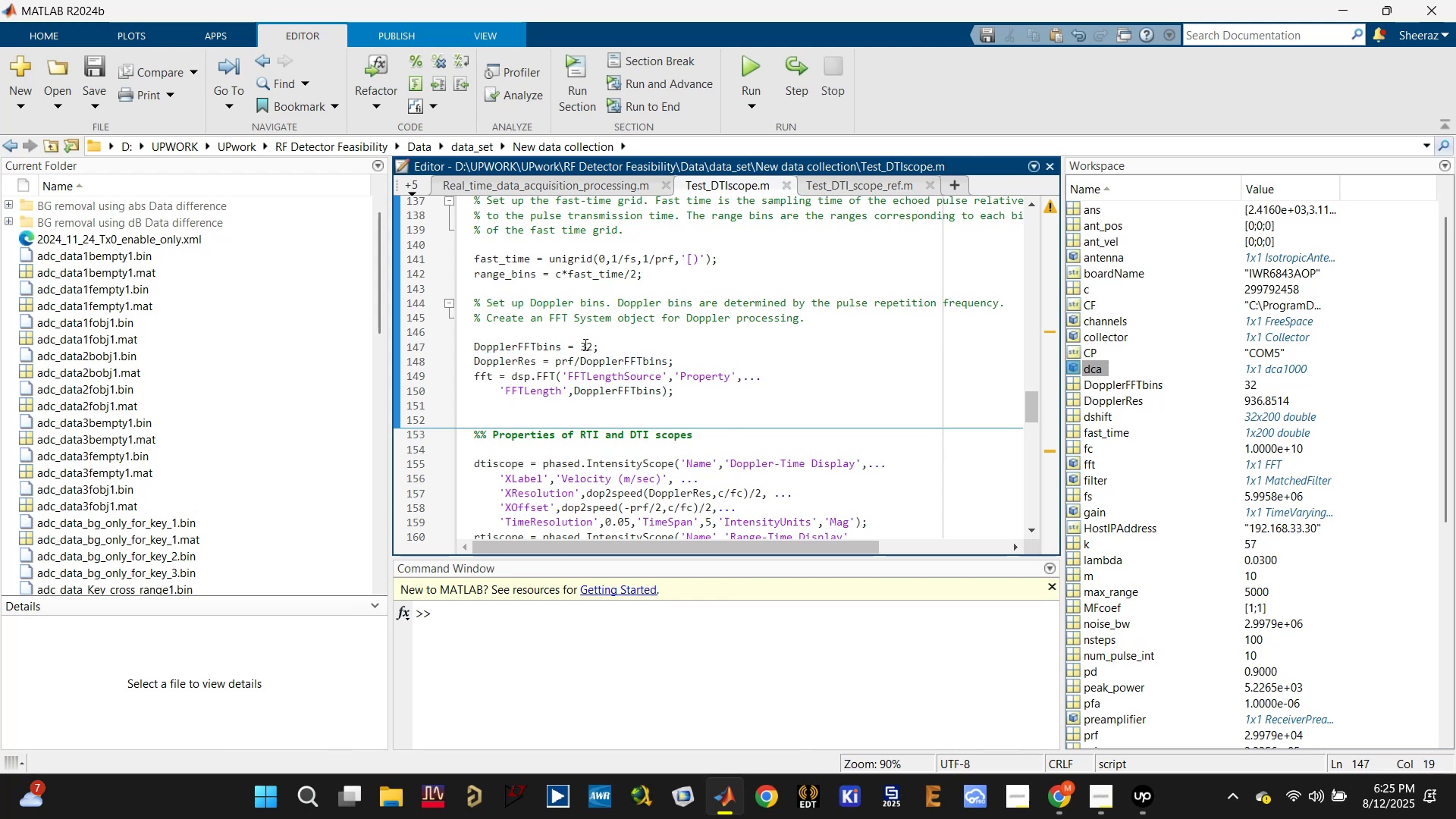 
left_click([544, 344])
 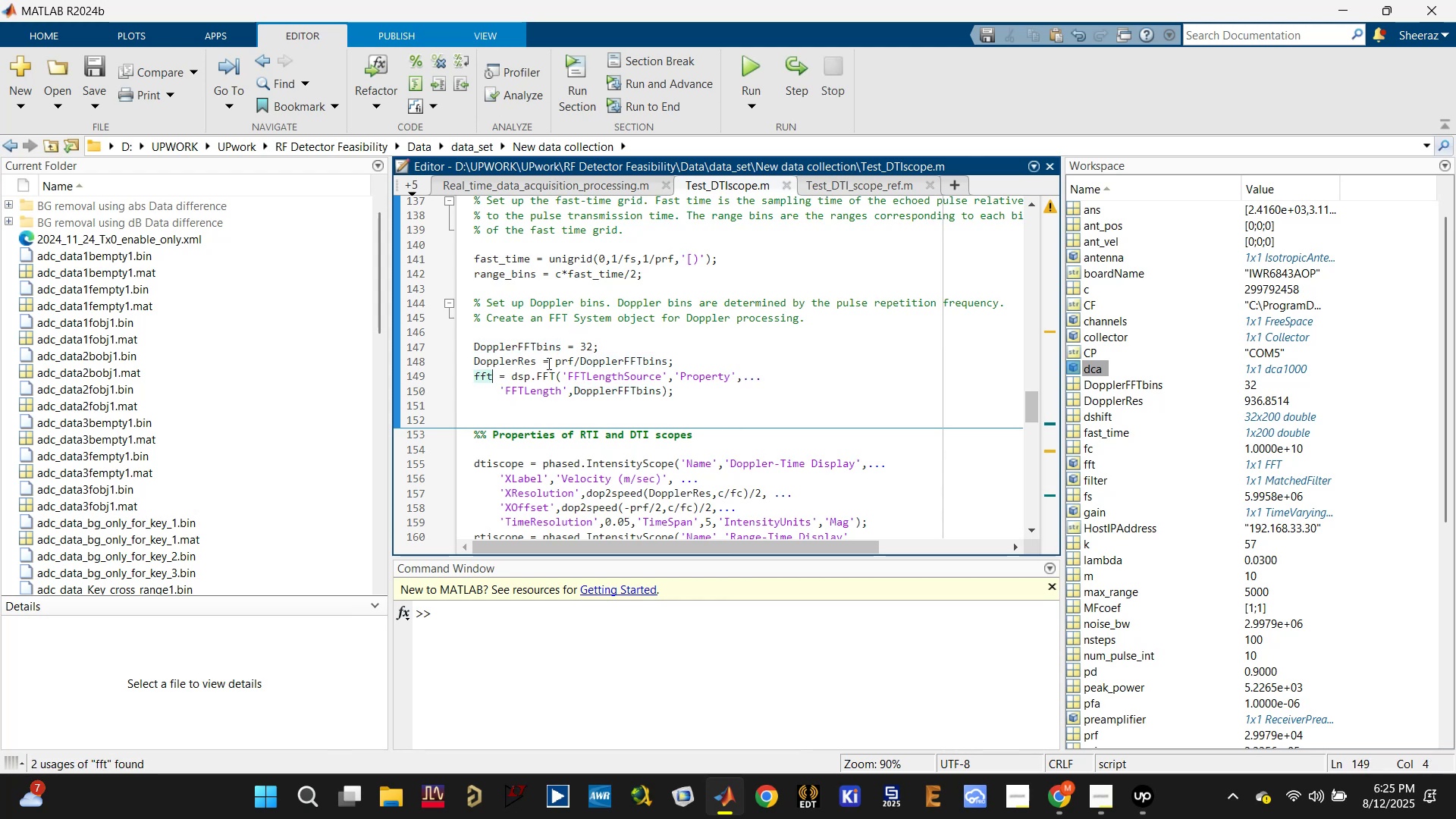 
left_click([558, 361])
 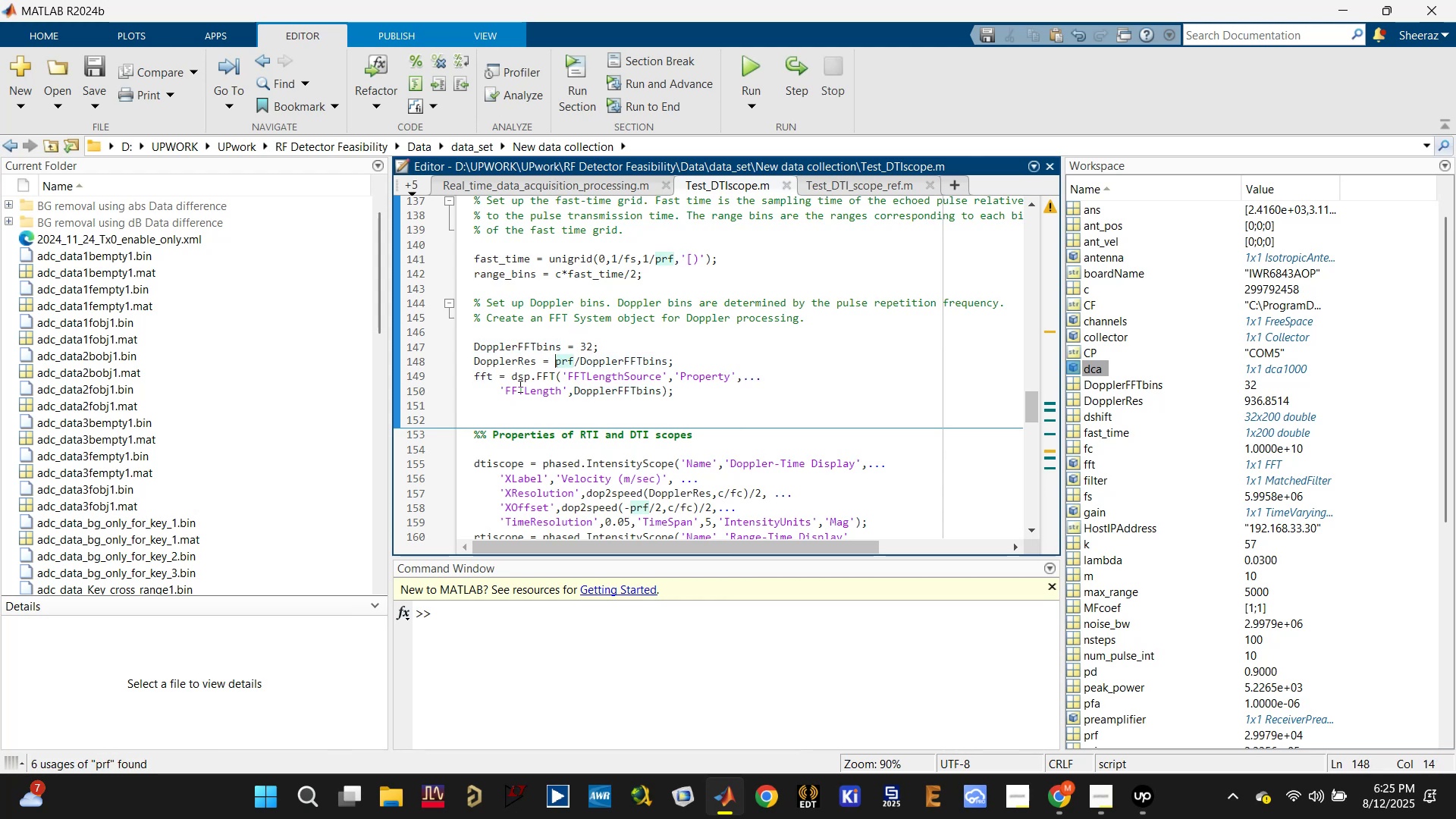 
left_click([496, 375])
 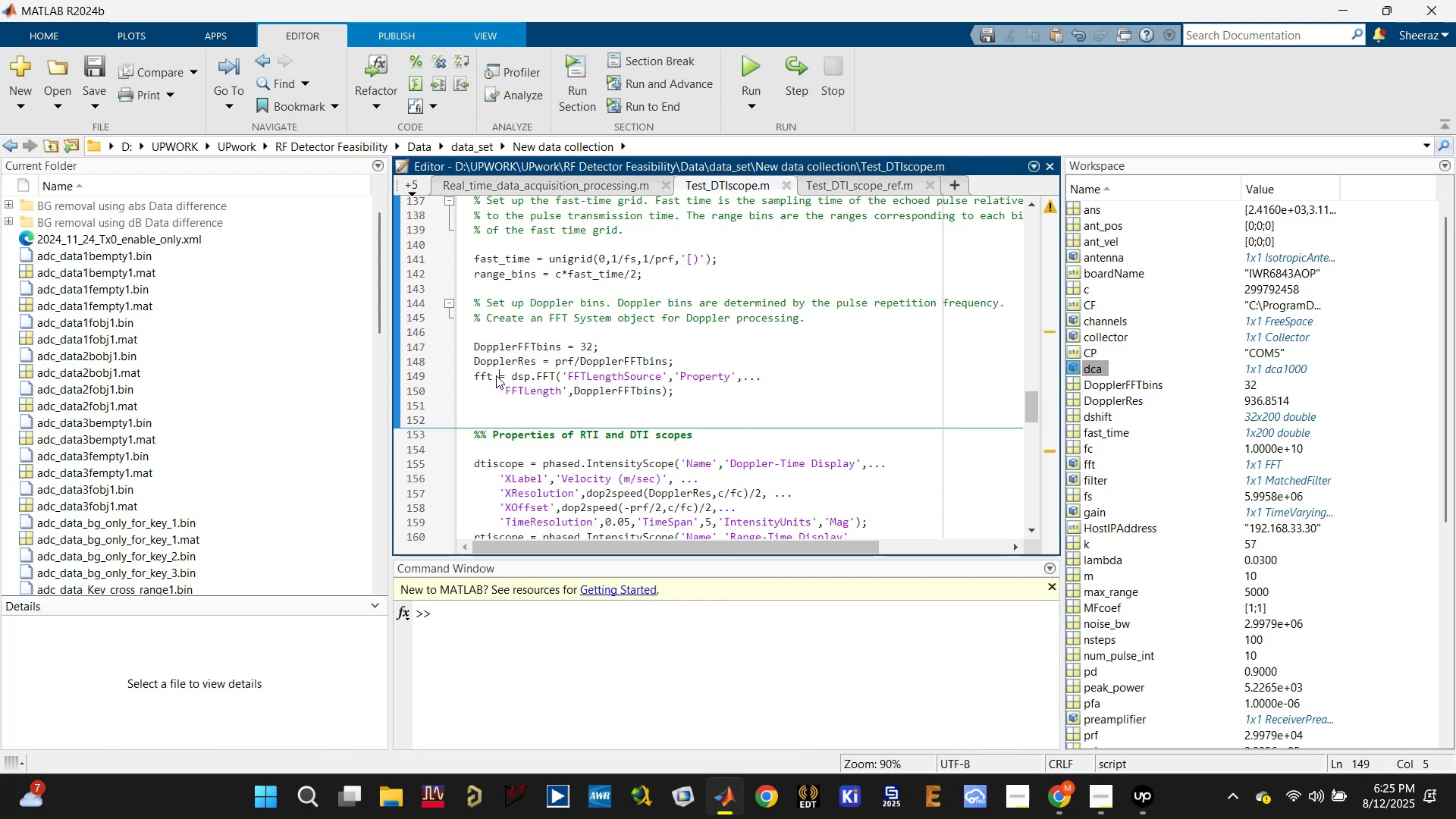 
scroll: coordinate [517, 388], scroll_direction: down, amount: 2.0
 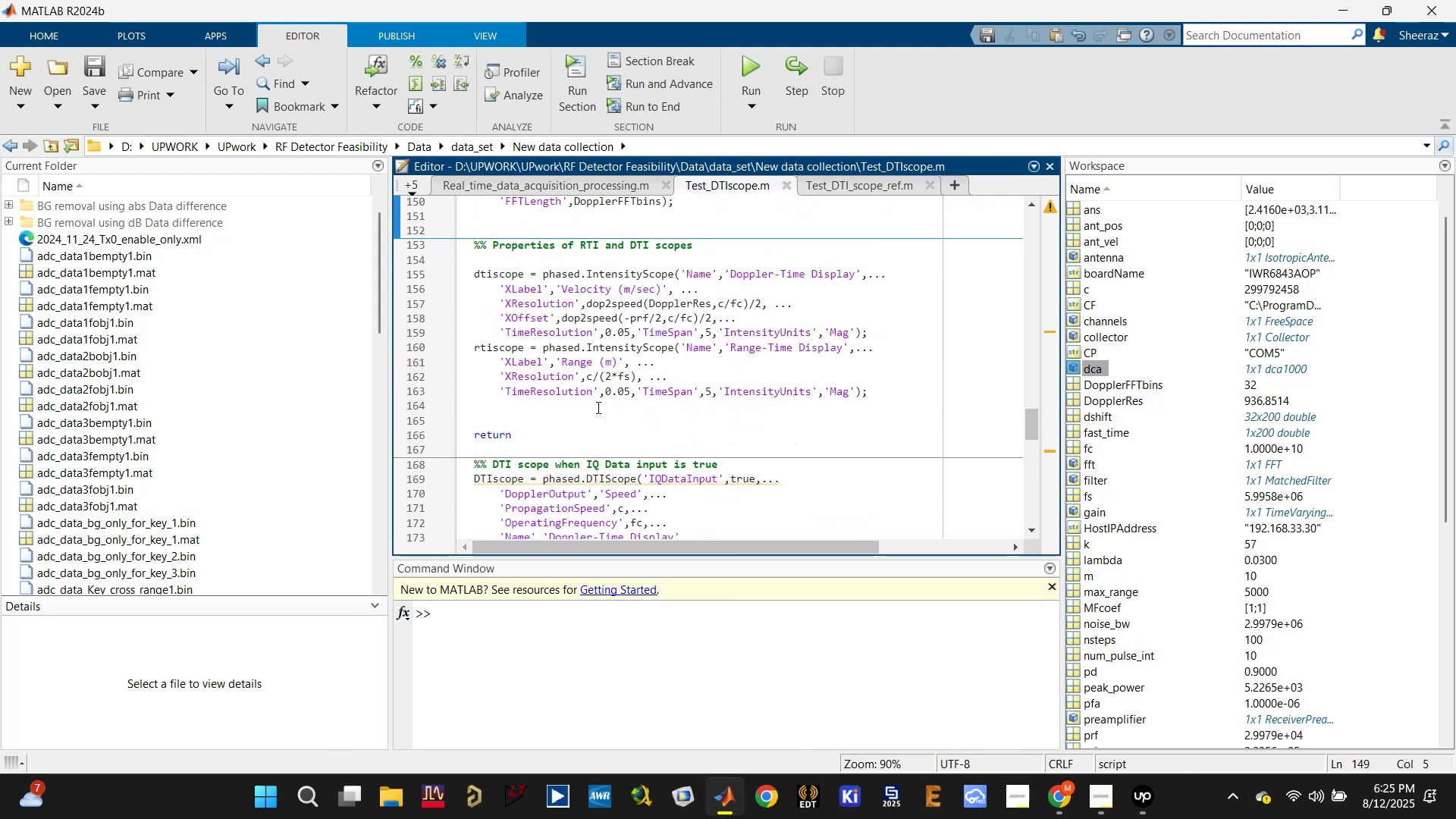 
scroll: coordinate [615, 409], scroll_direction: up, amount: 1.0
 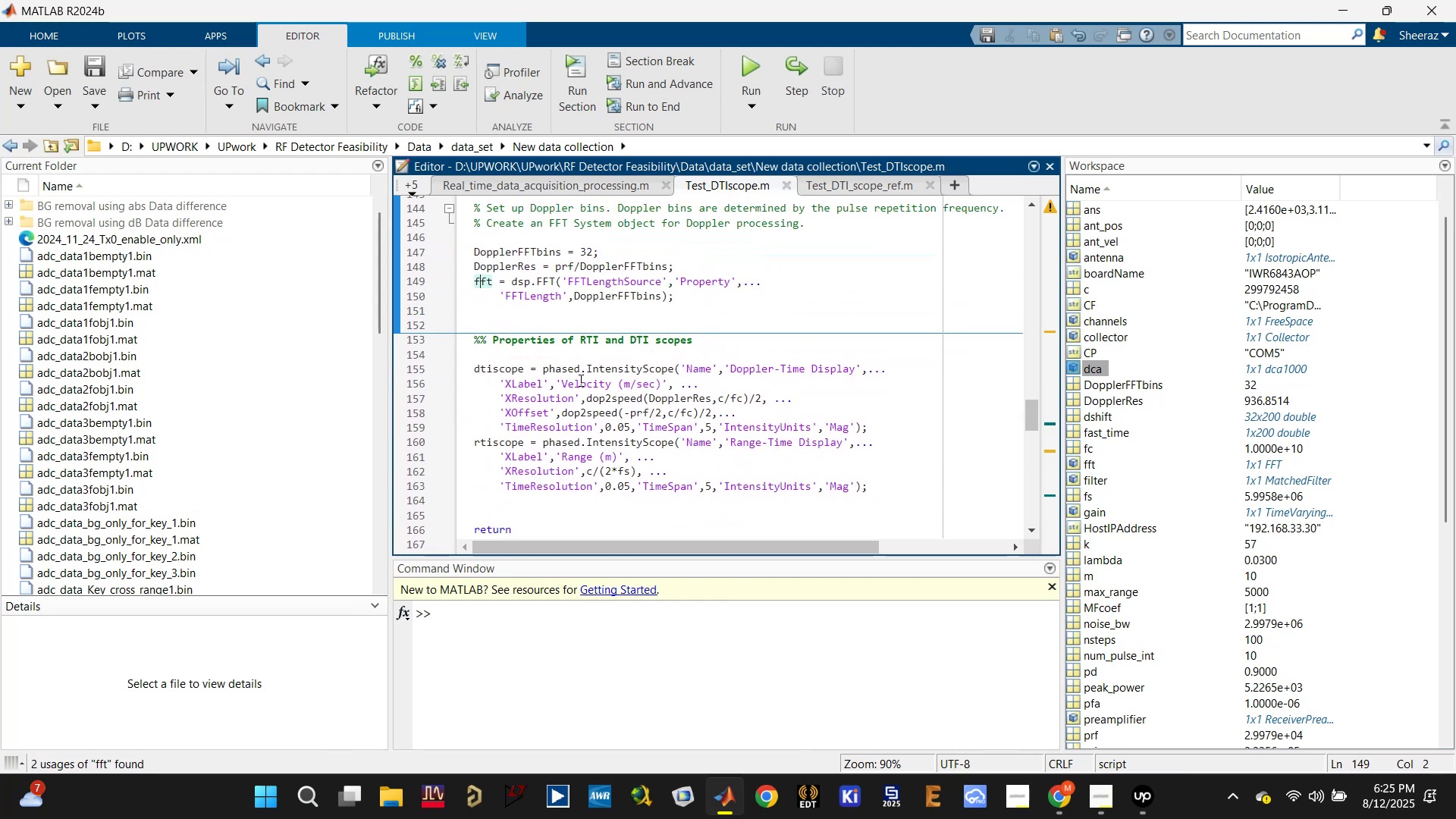 
left_click([626, 370])
 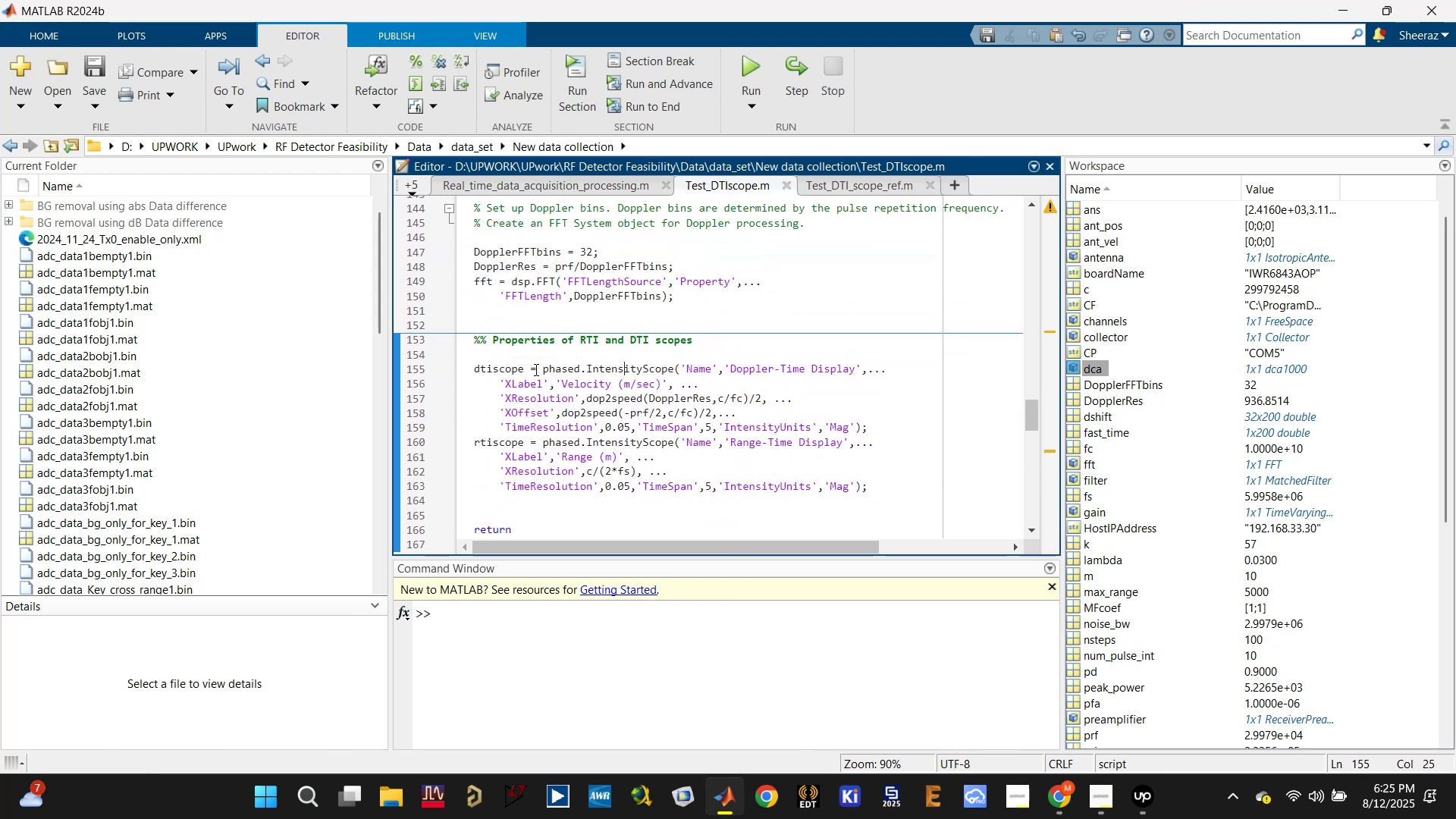 
left_click([520, 371])
 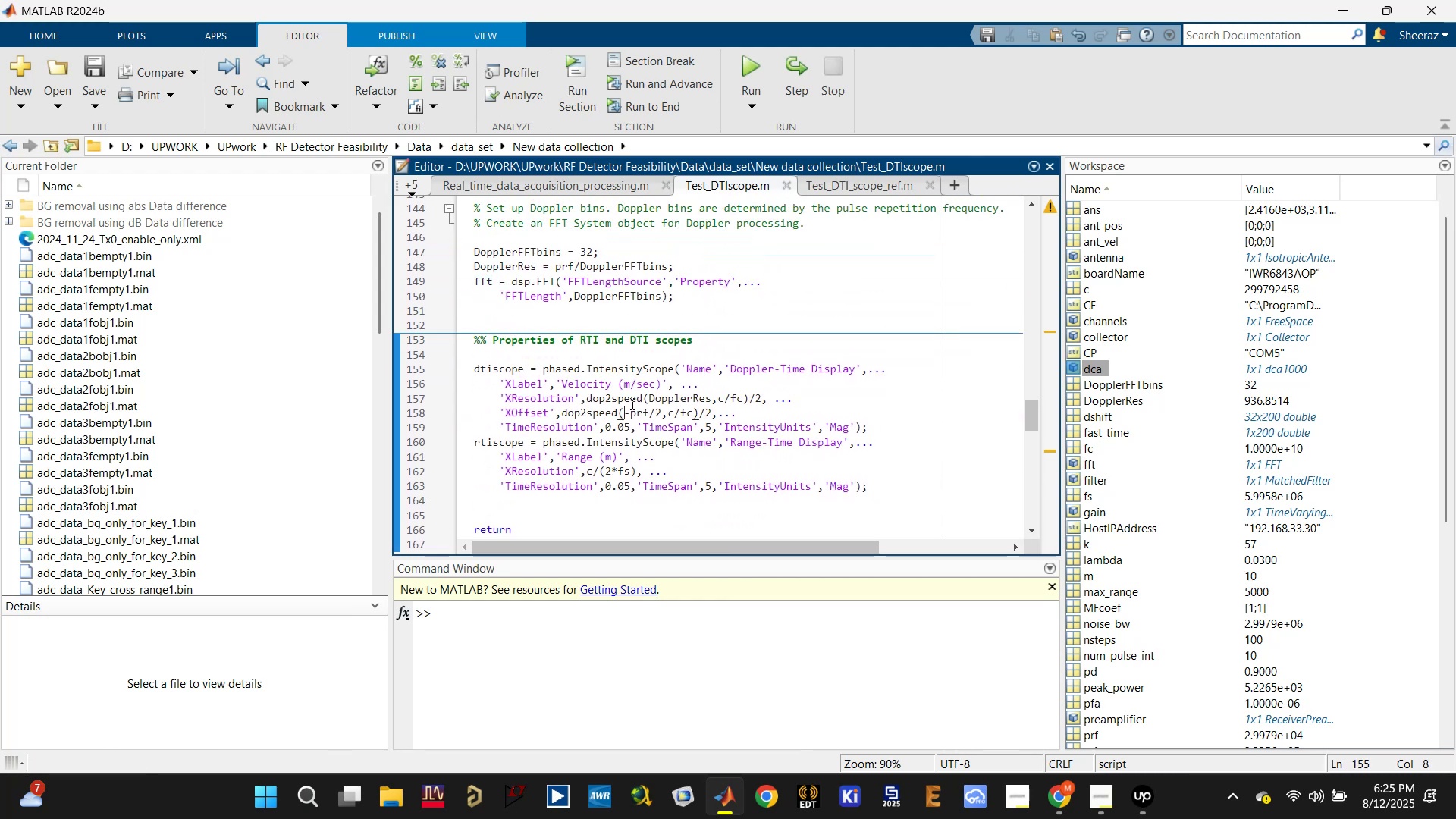 
double_click([638, 397])
 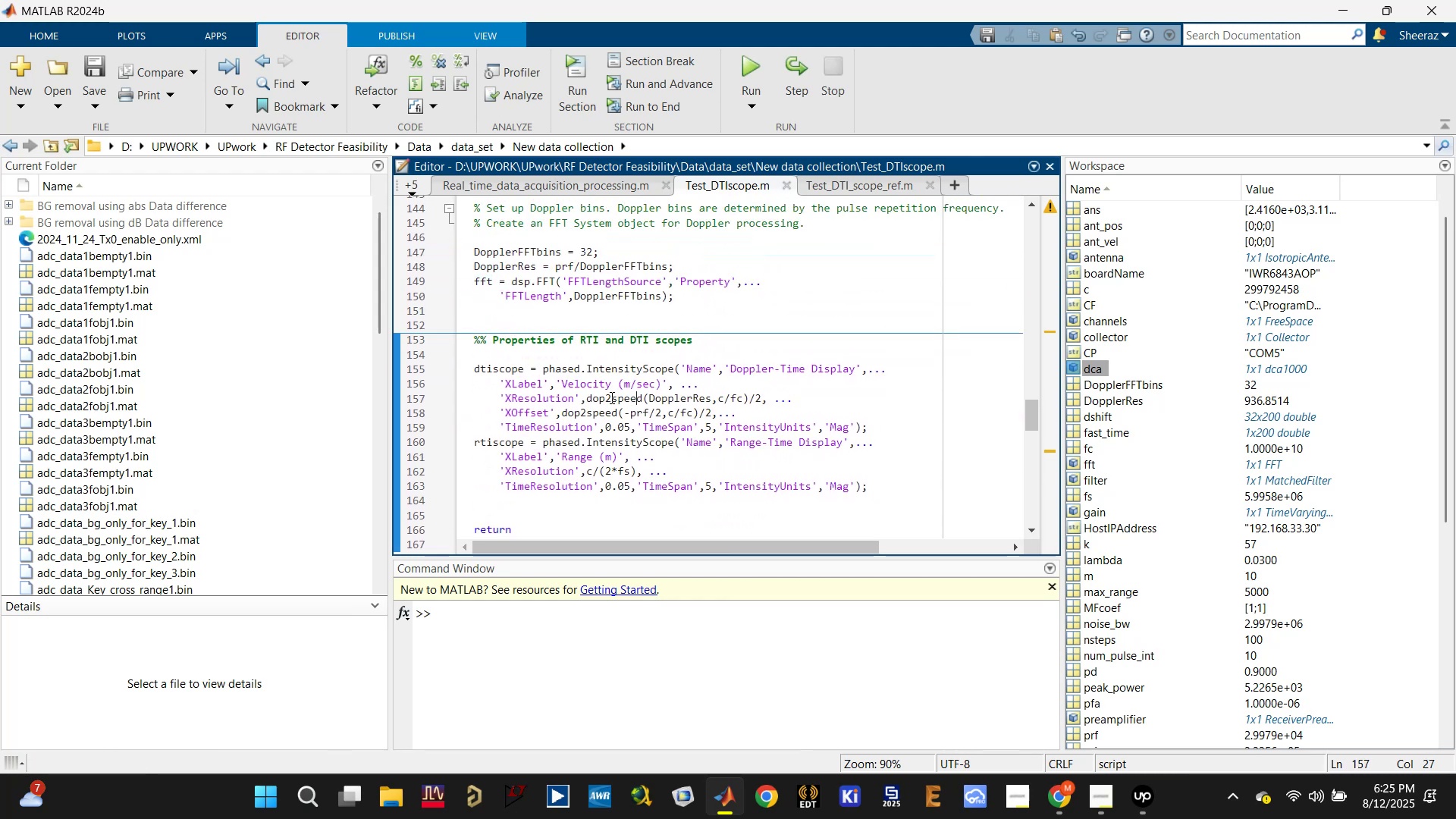 
left_click([602, 397])
 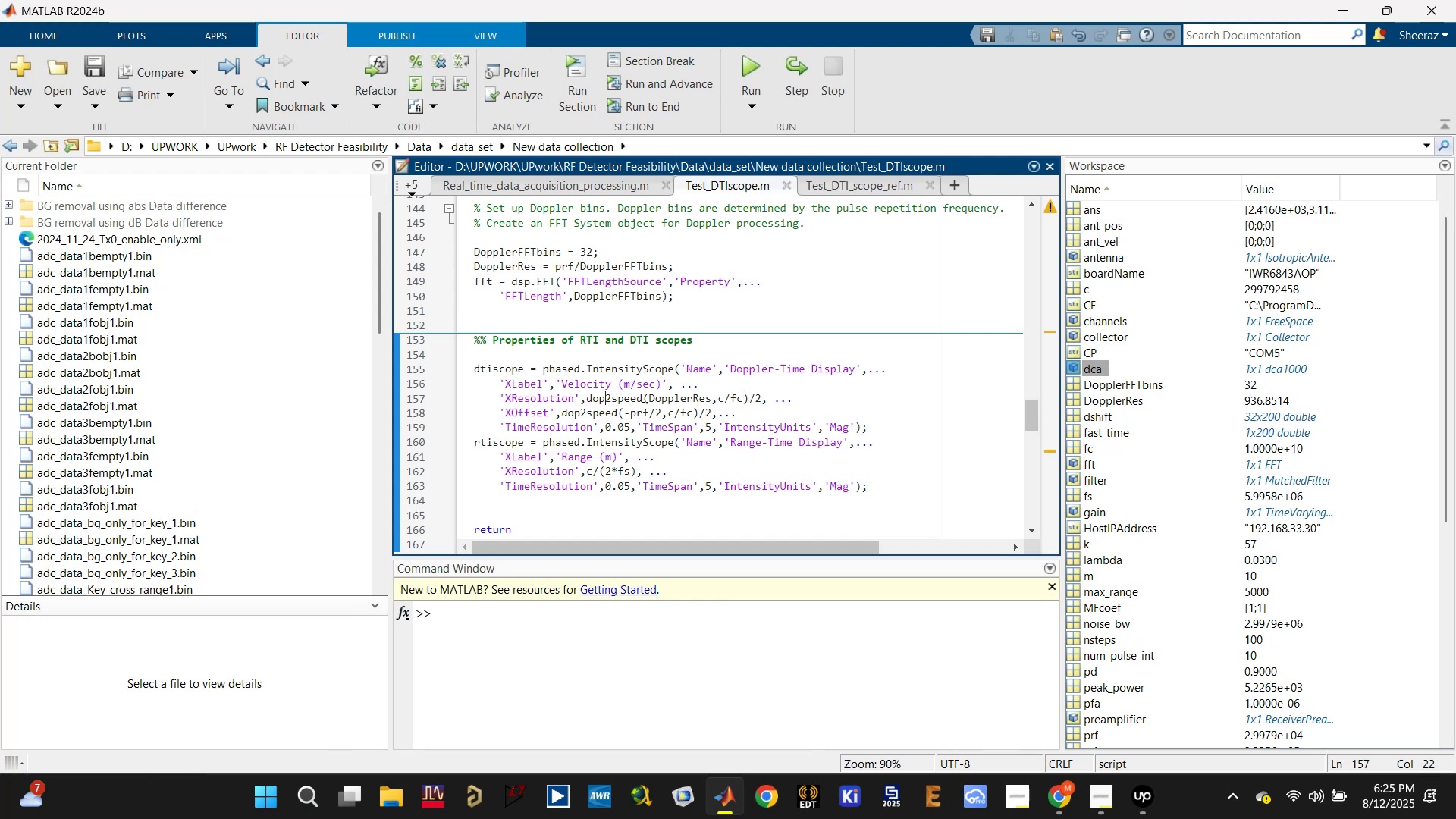 
left_click([671, 394])
 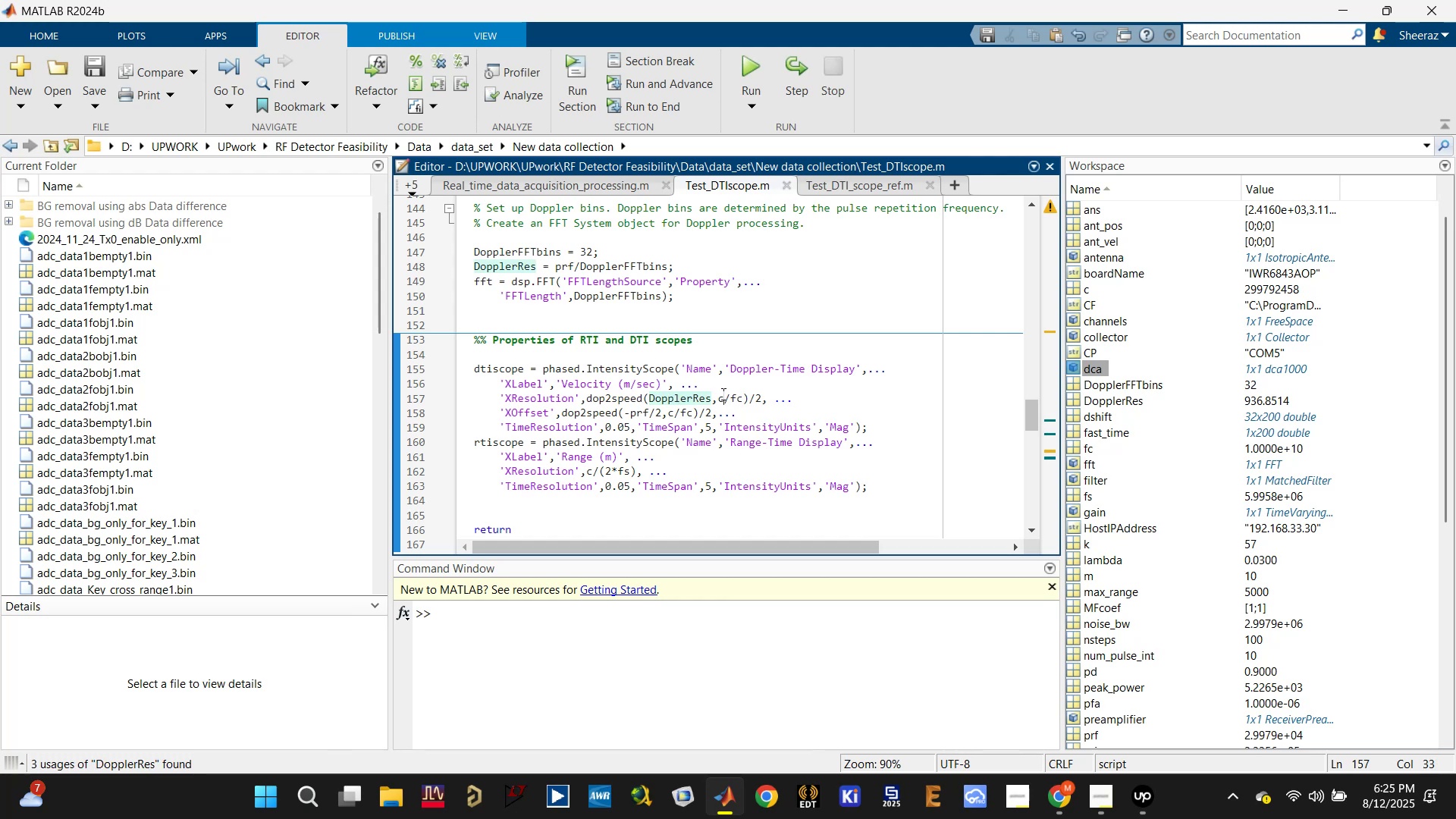 
double_click([733, 395])
 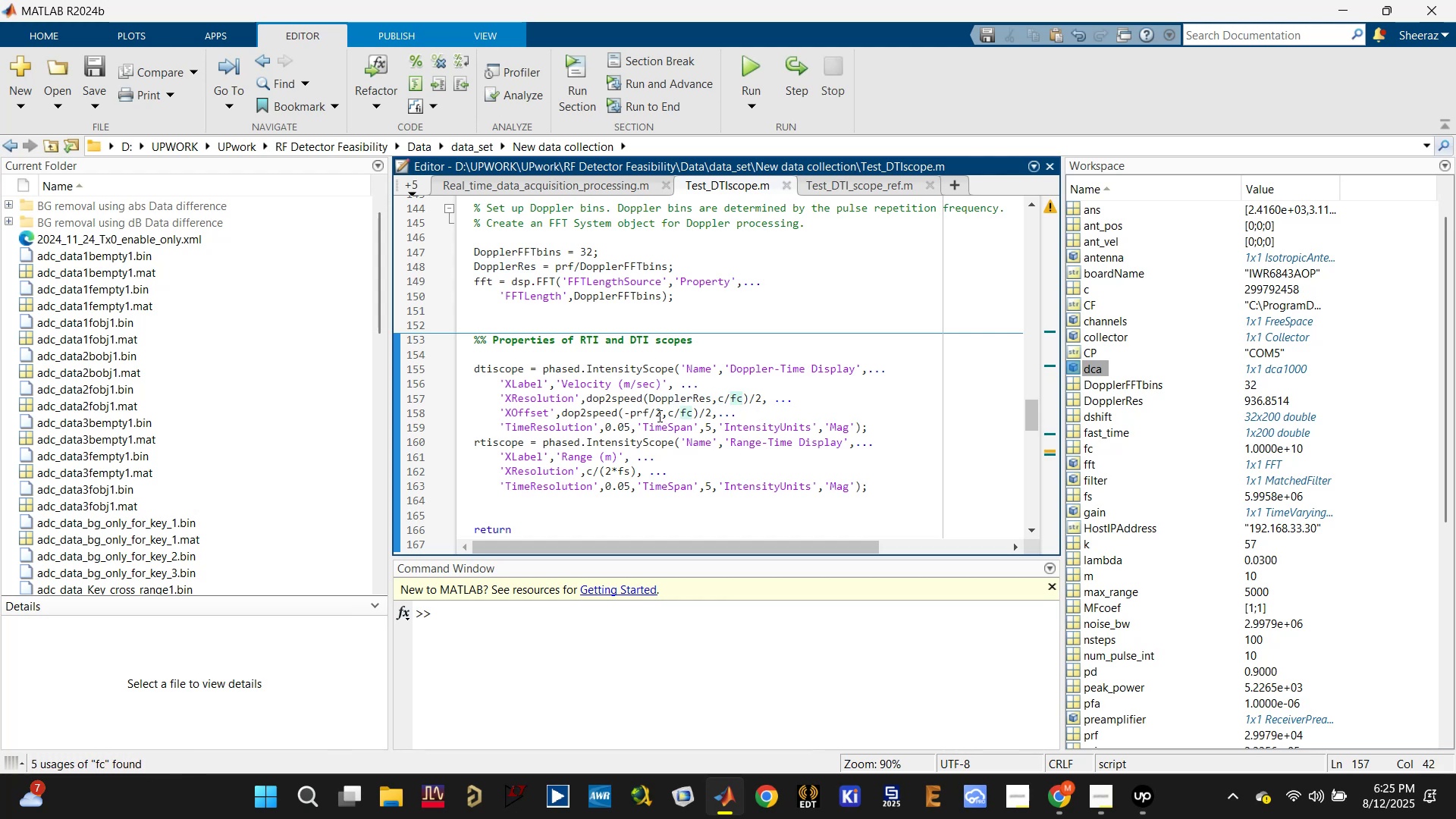 
left_click([649, 416])
 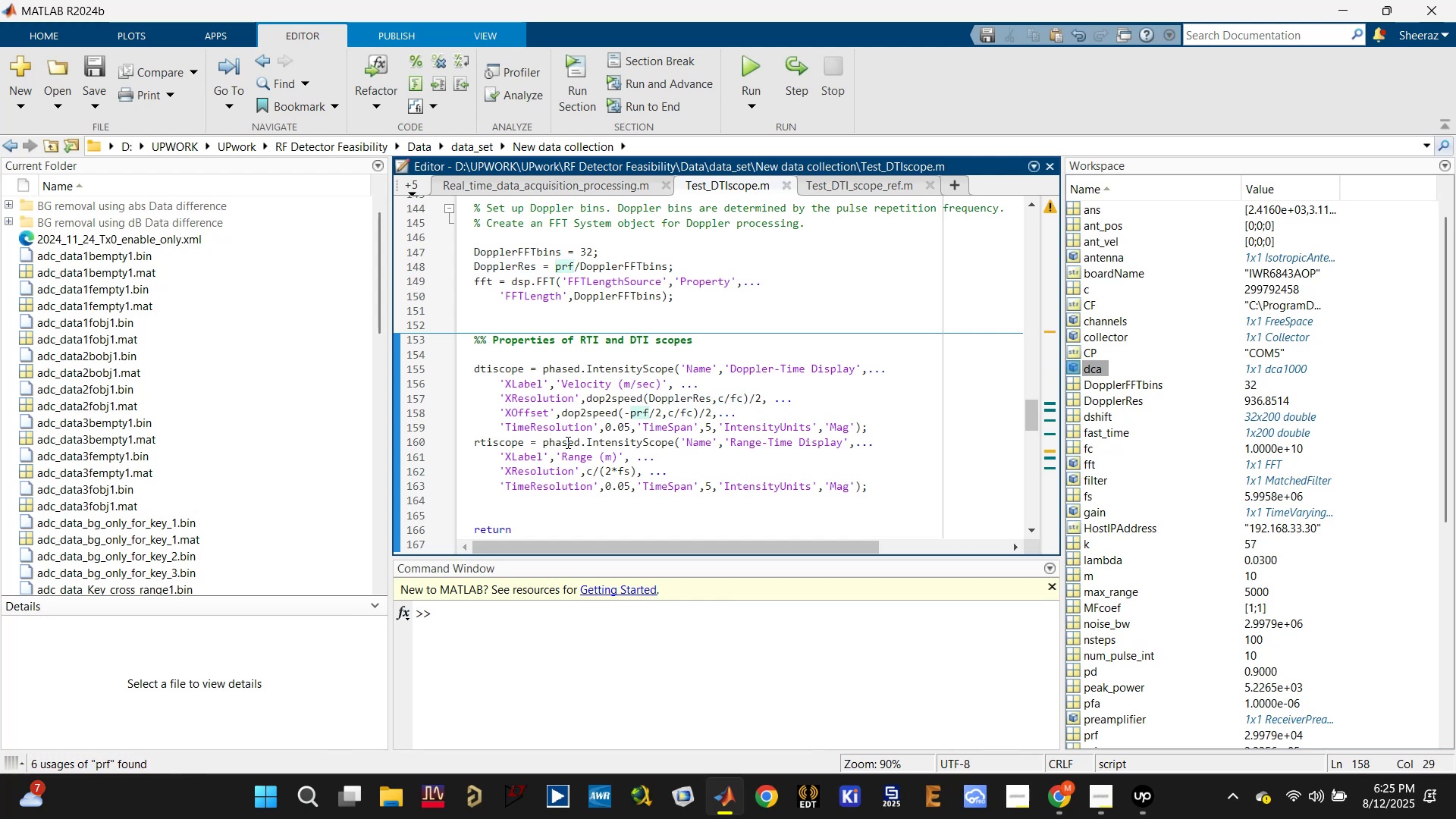 
double_click([629, 443])
 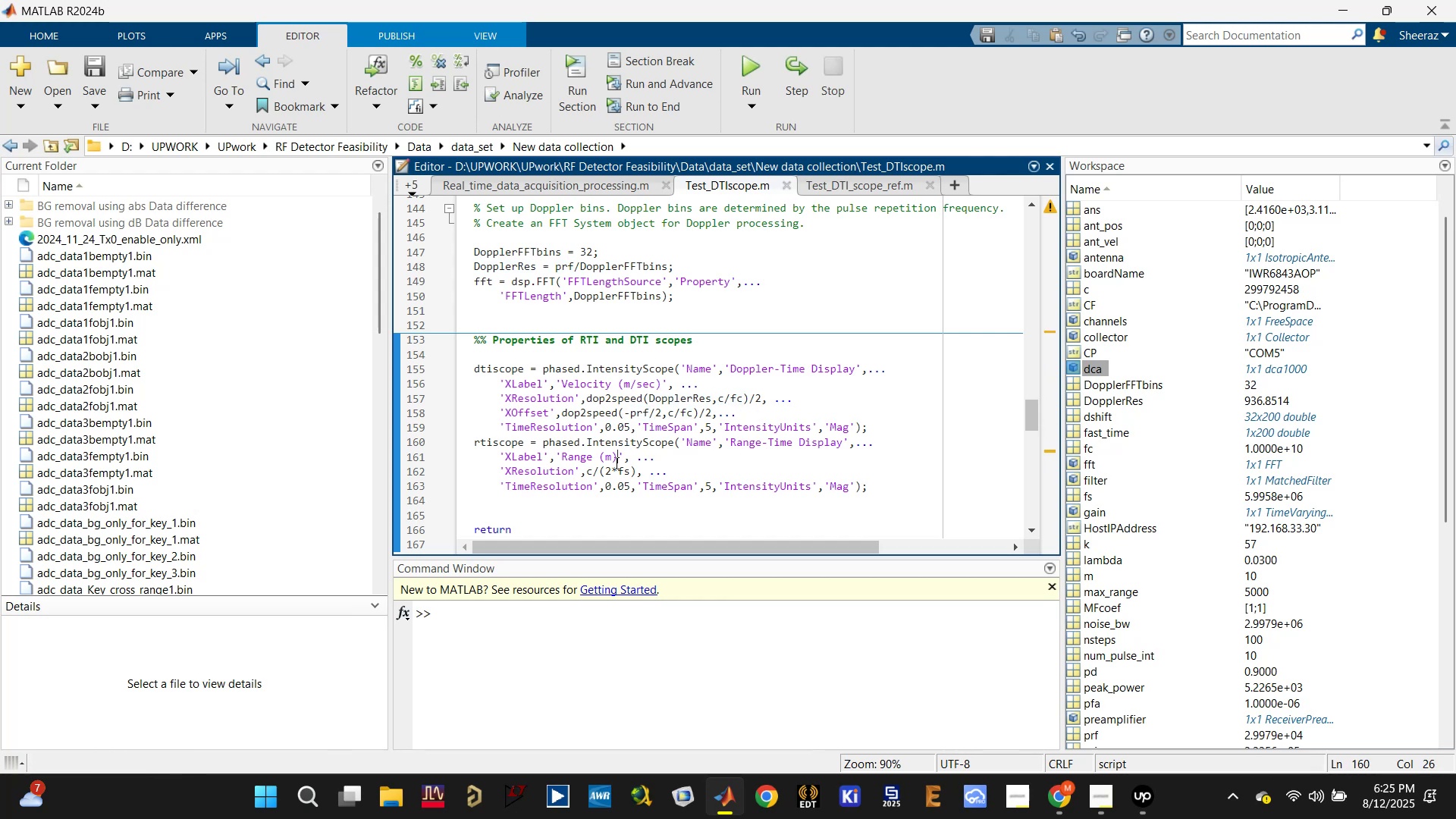 
double_click([611, 469])
 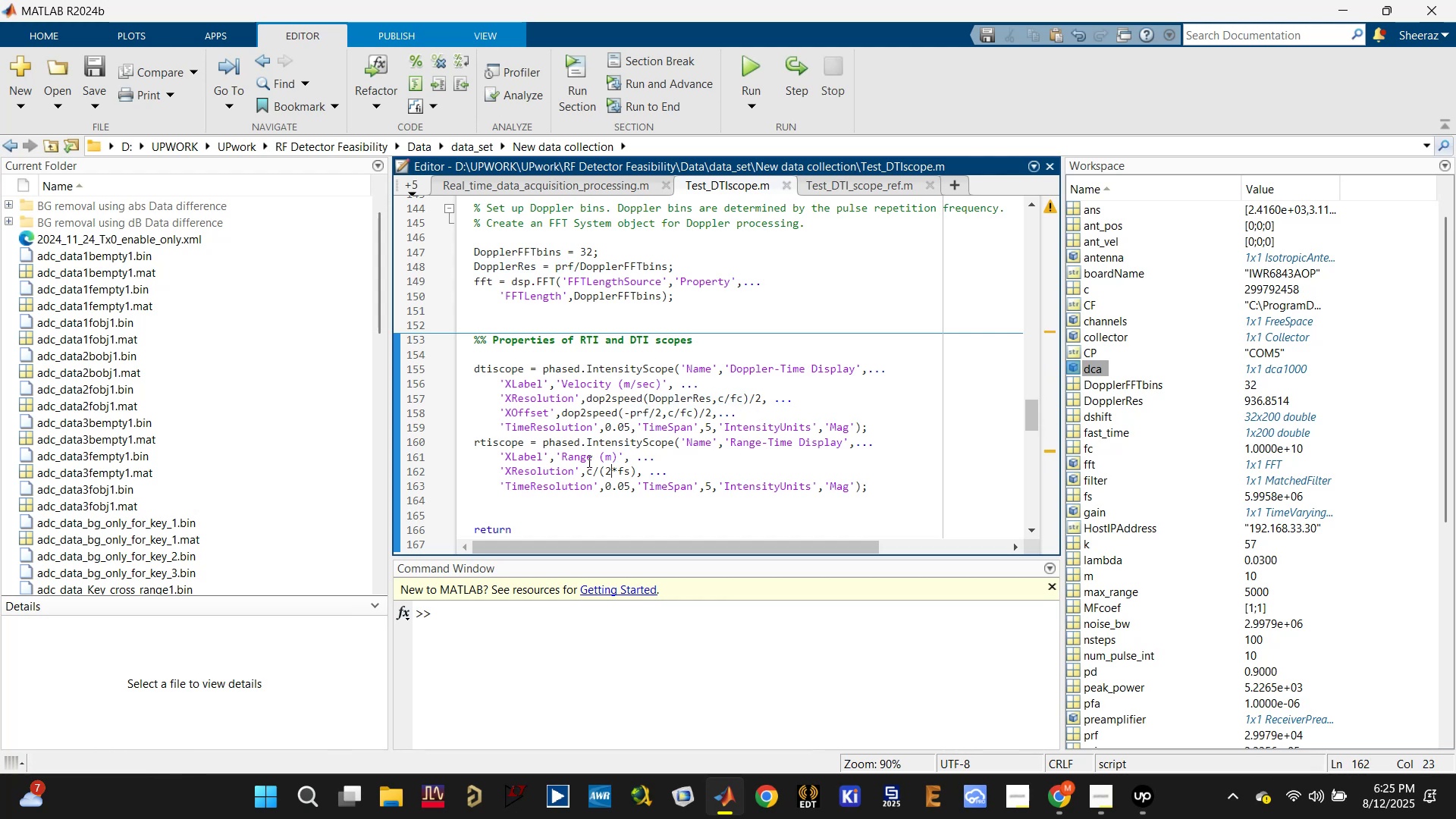 
left_click([583, 458])
 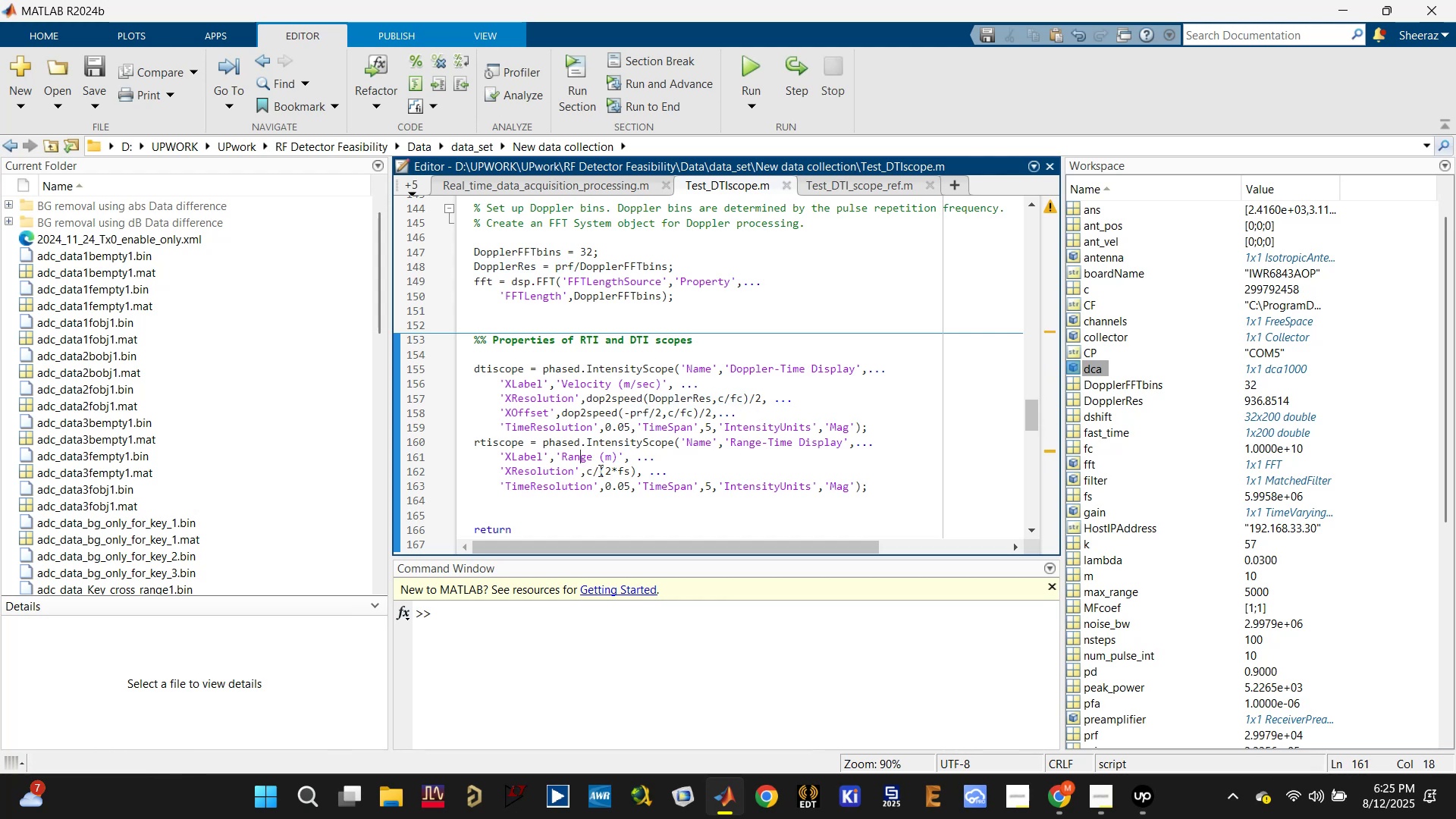 
left_click([593, 466])
 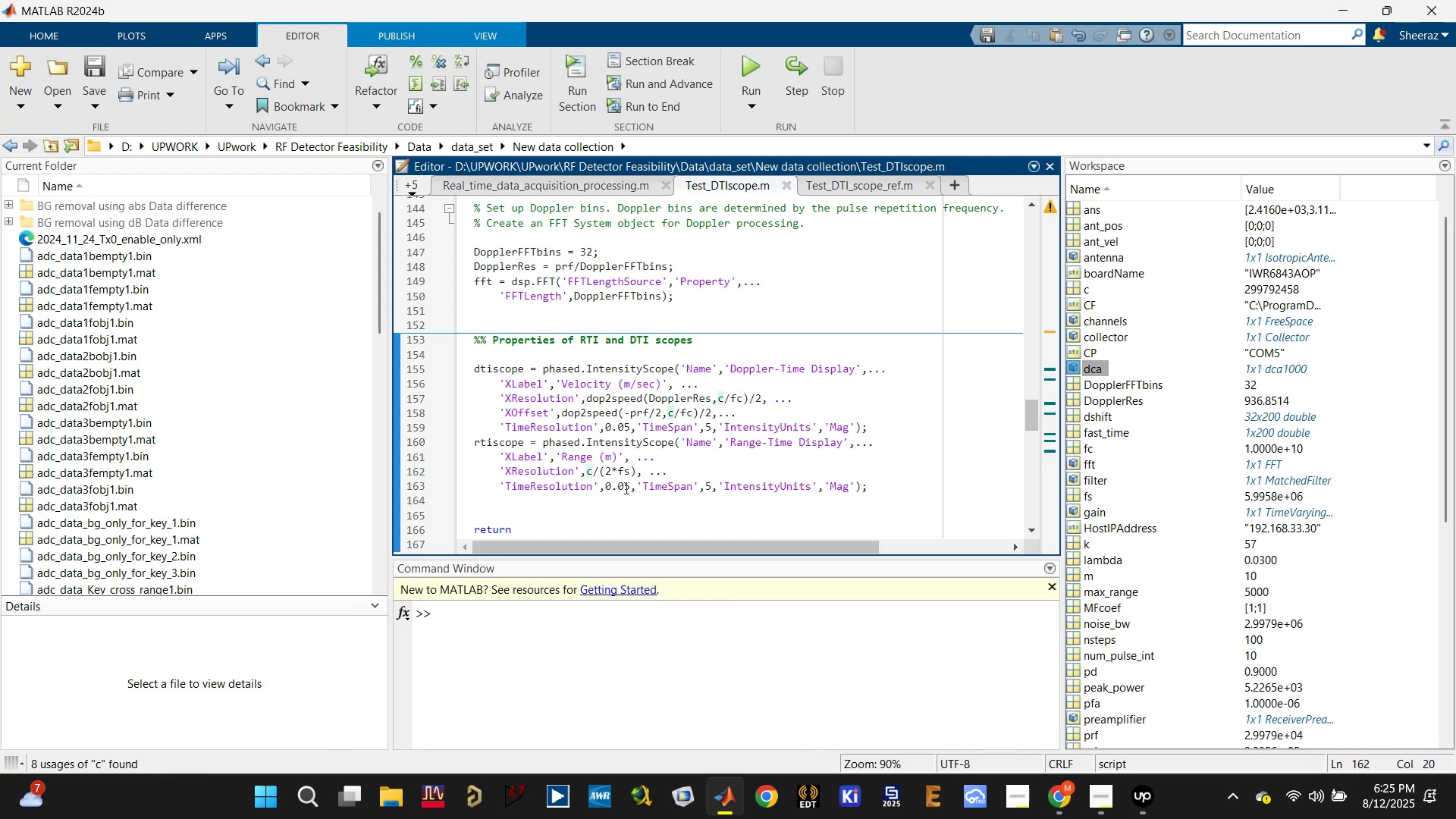 
left_click([620, 485])
 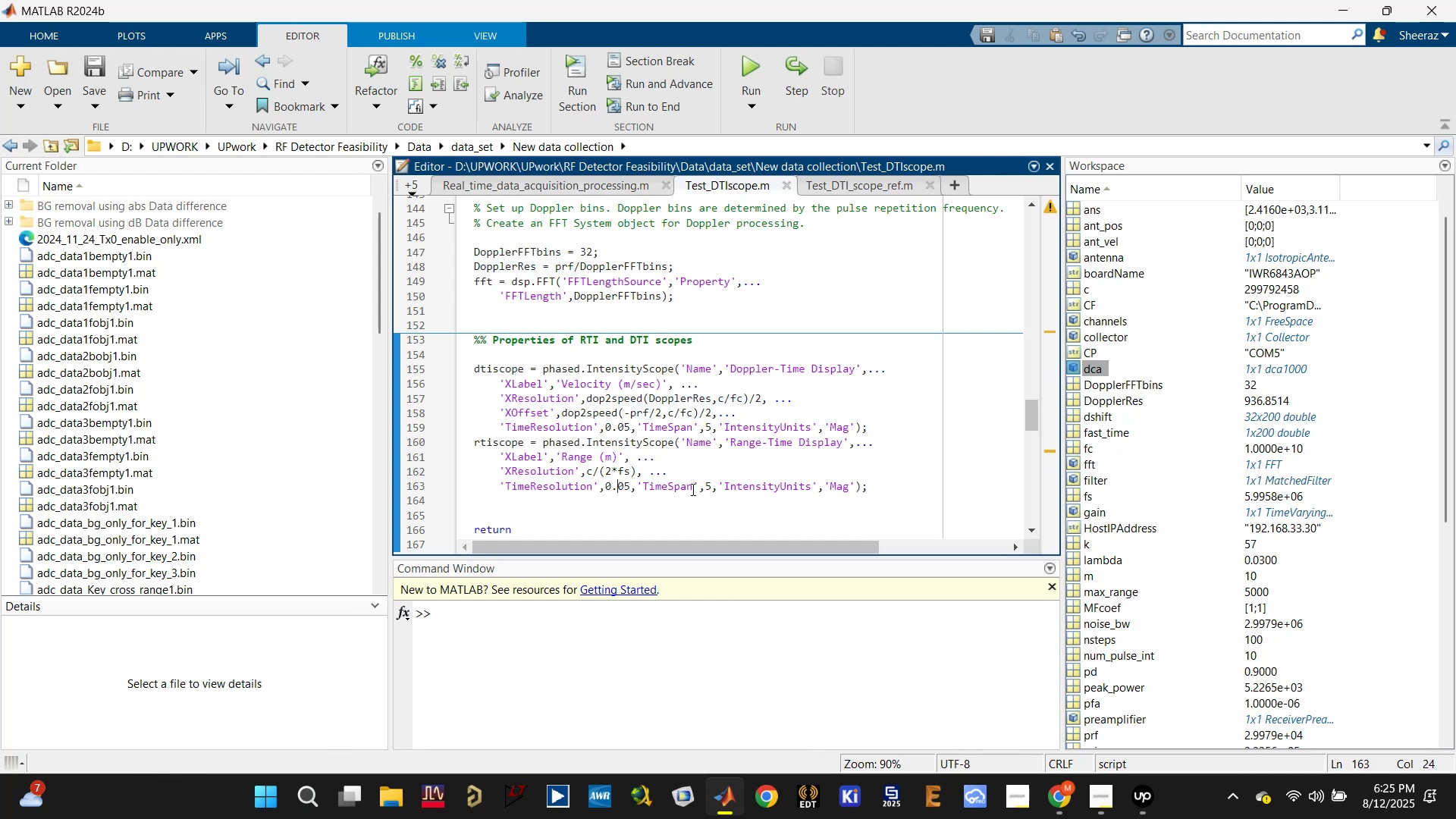 
left_click([708, 482])
 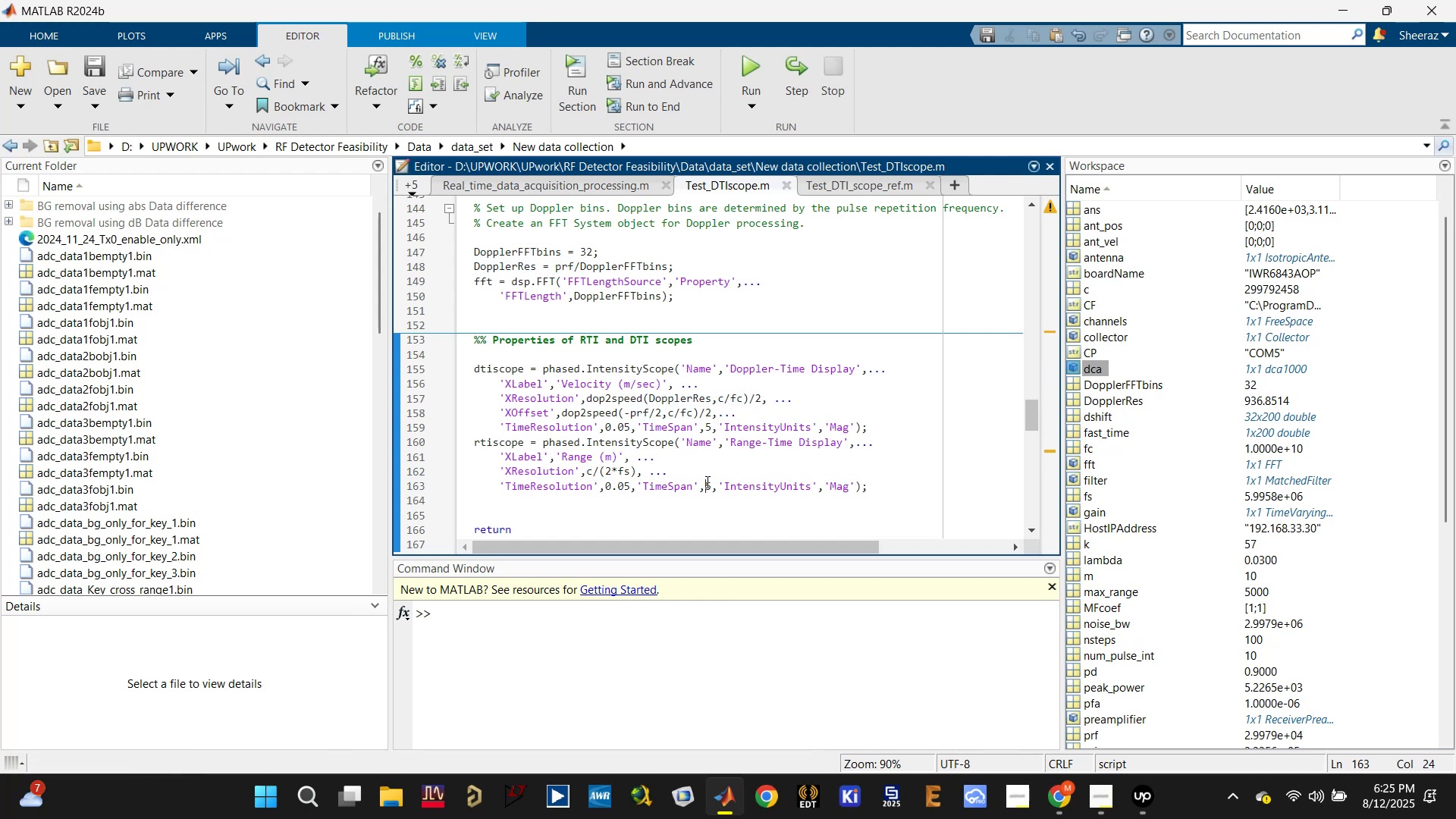 
scroll: coordinate [690, 487], scroll_direction: down, amount: 1.0
 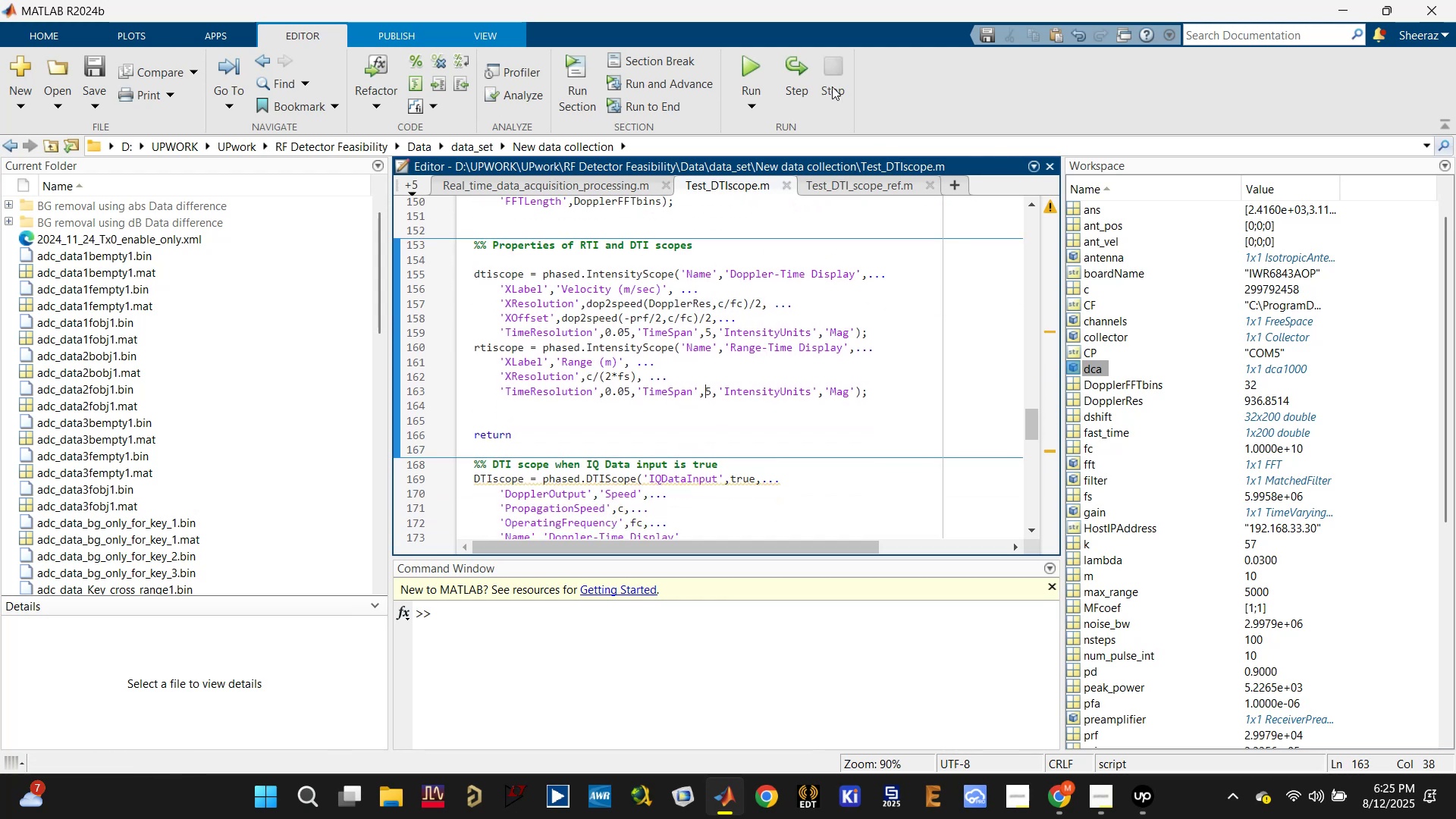 
left_click([745, 66])
 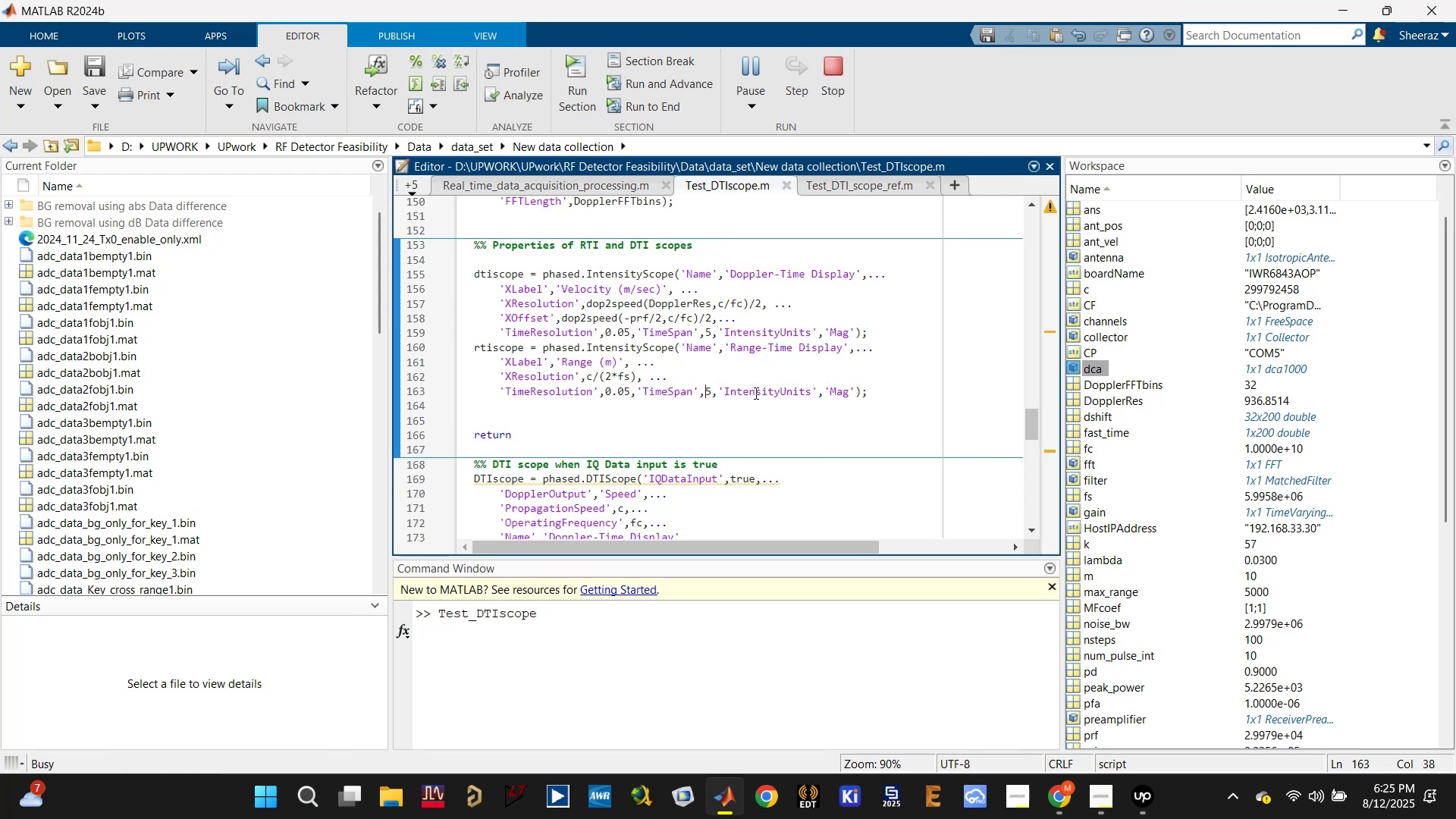 
scroll: coordinate [764, 427], scroll_direction: down, amount: 1.0
 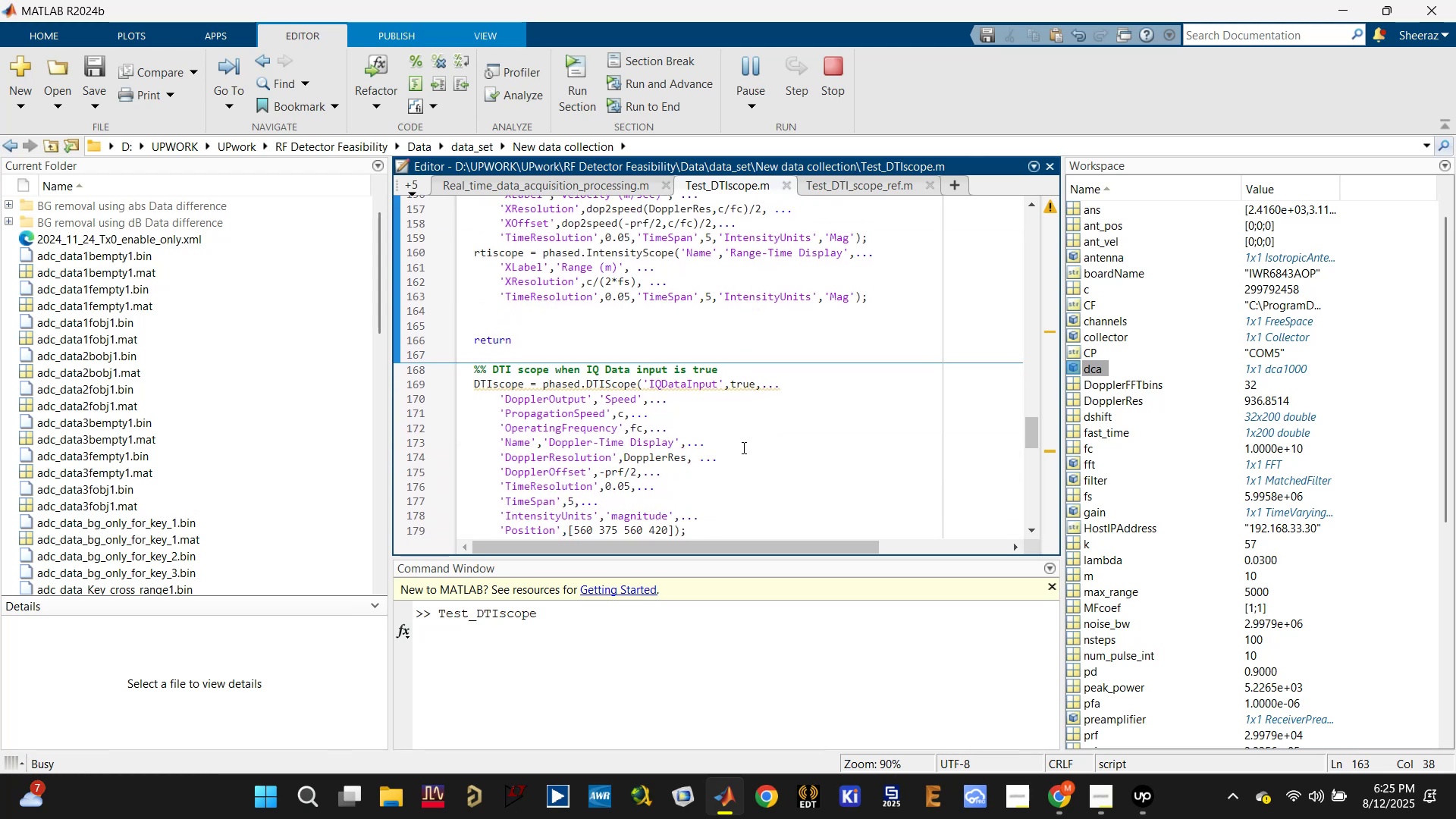 
scroll: coordinate [704, 415], scroll_direction: up, amount: 1.0
 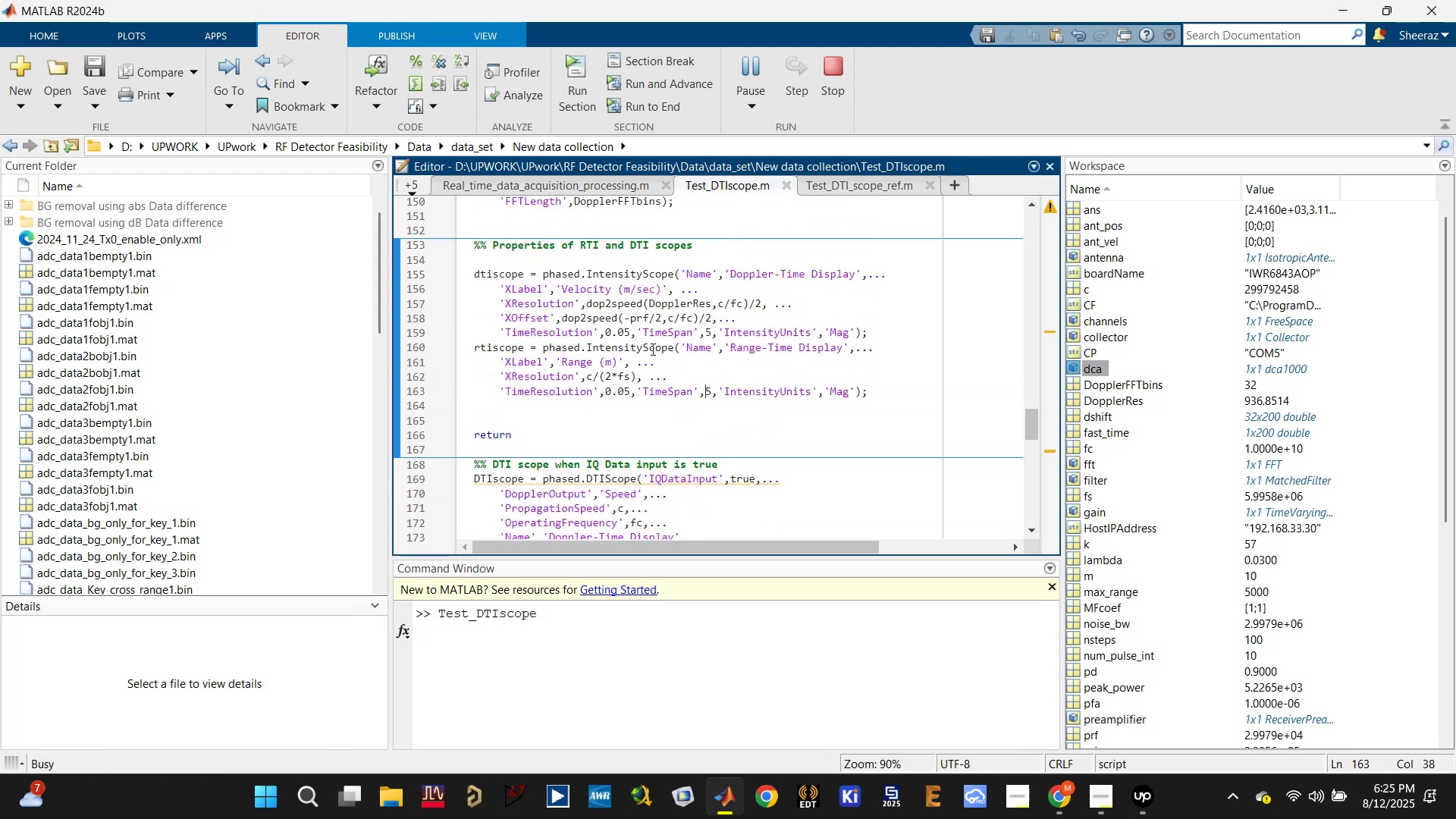 
wait(7.11)
 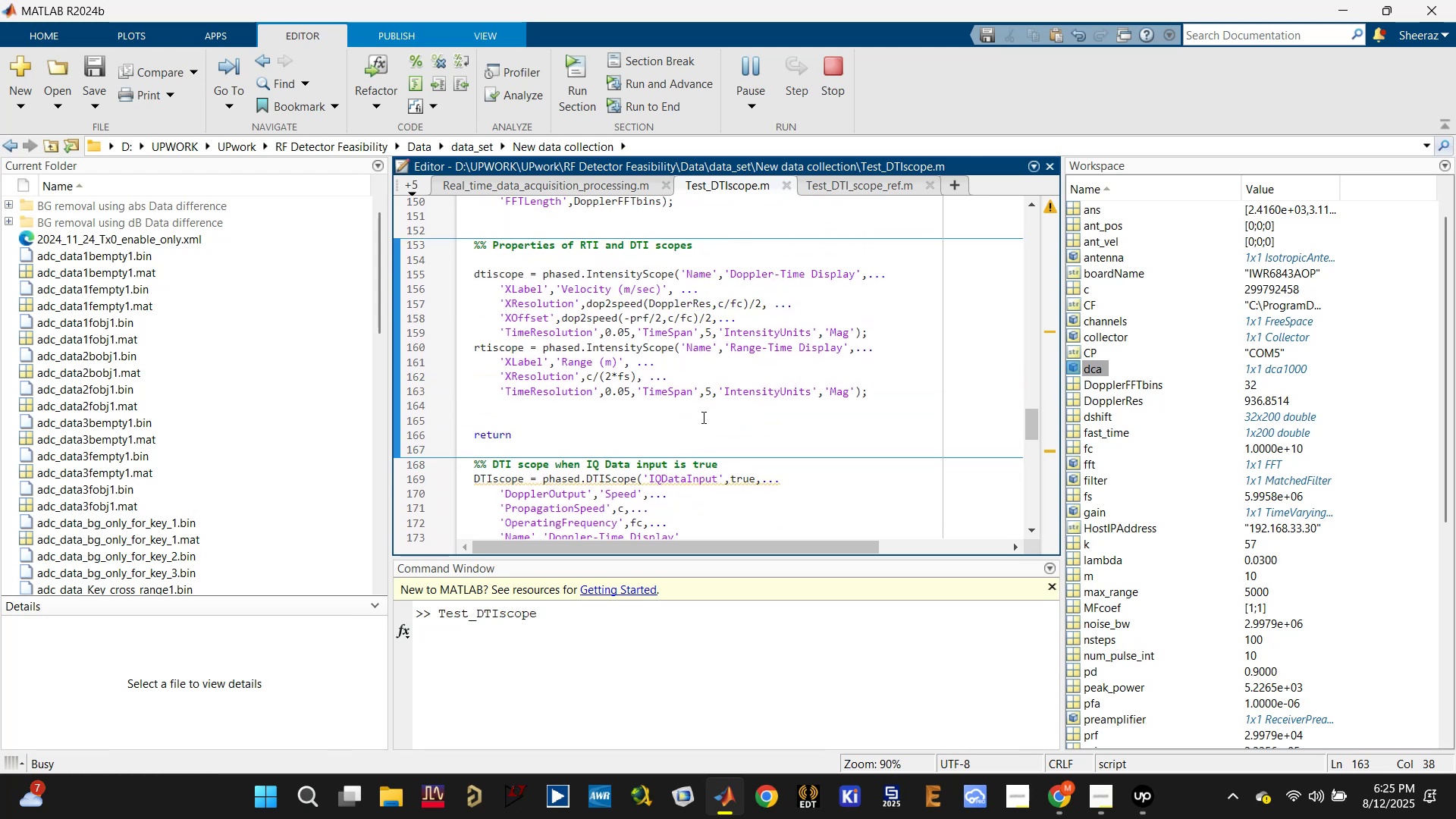 
key(Control+C)
 